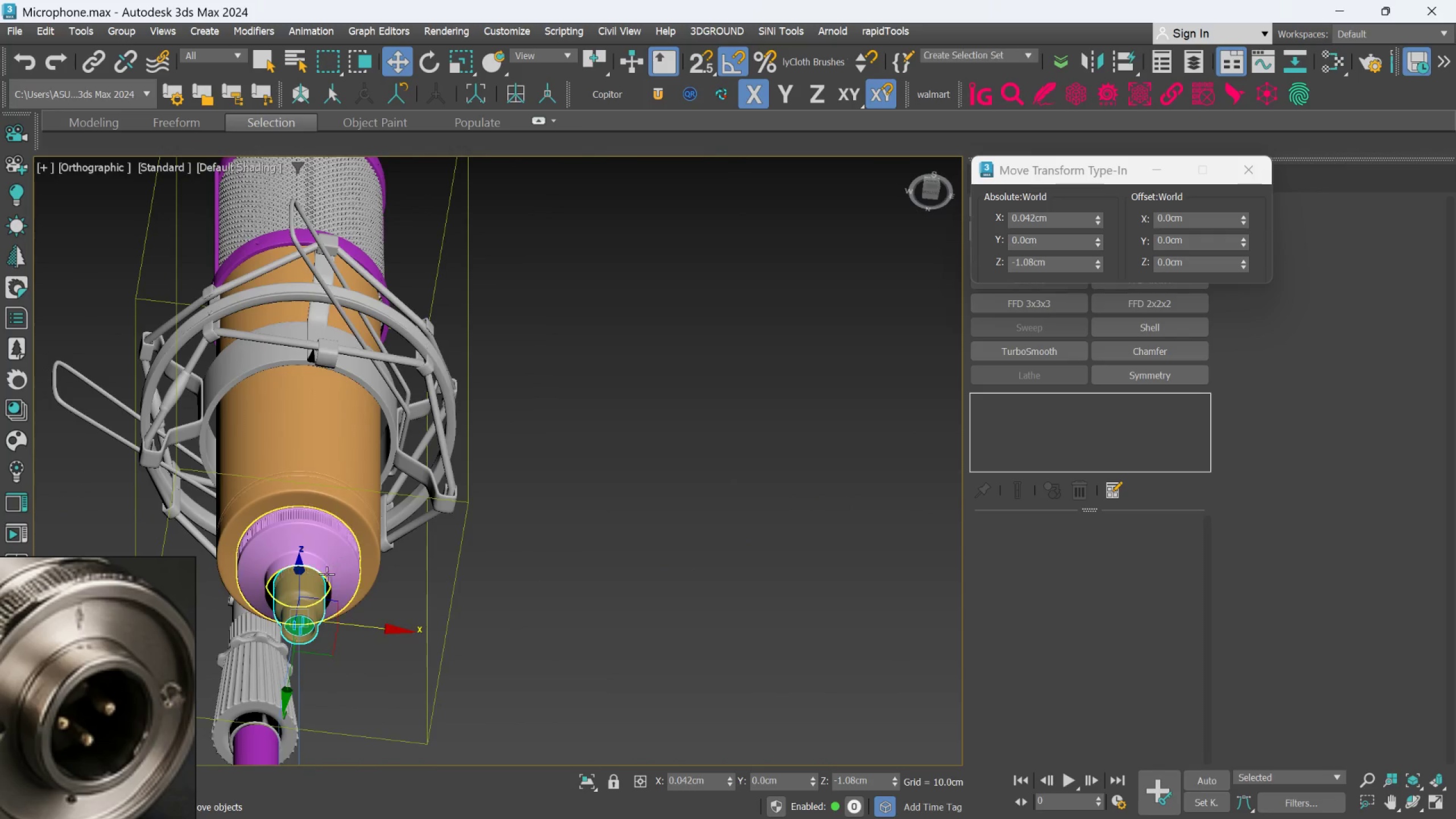 
hold_key(key=AltLeft, duration=0.44)
 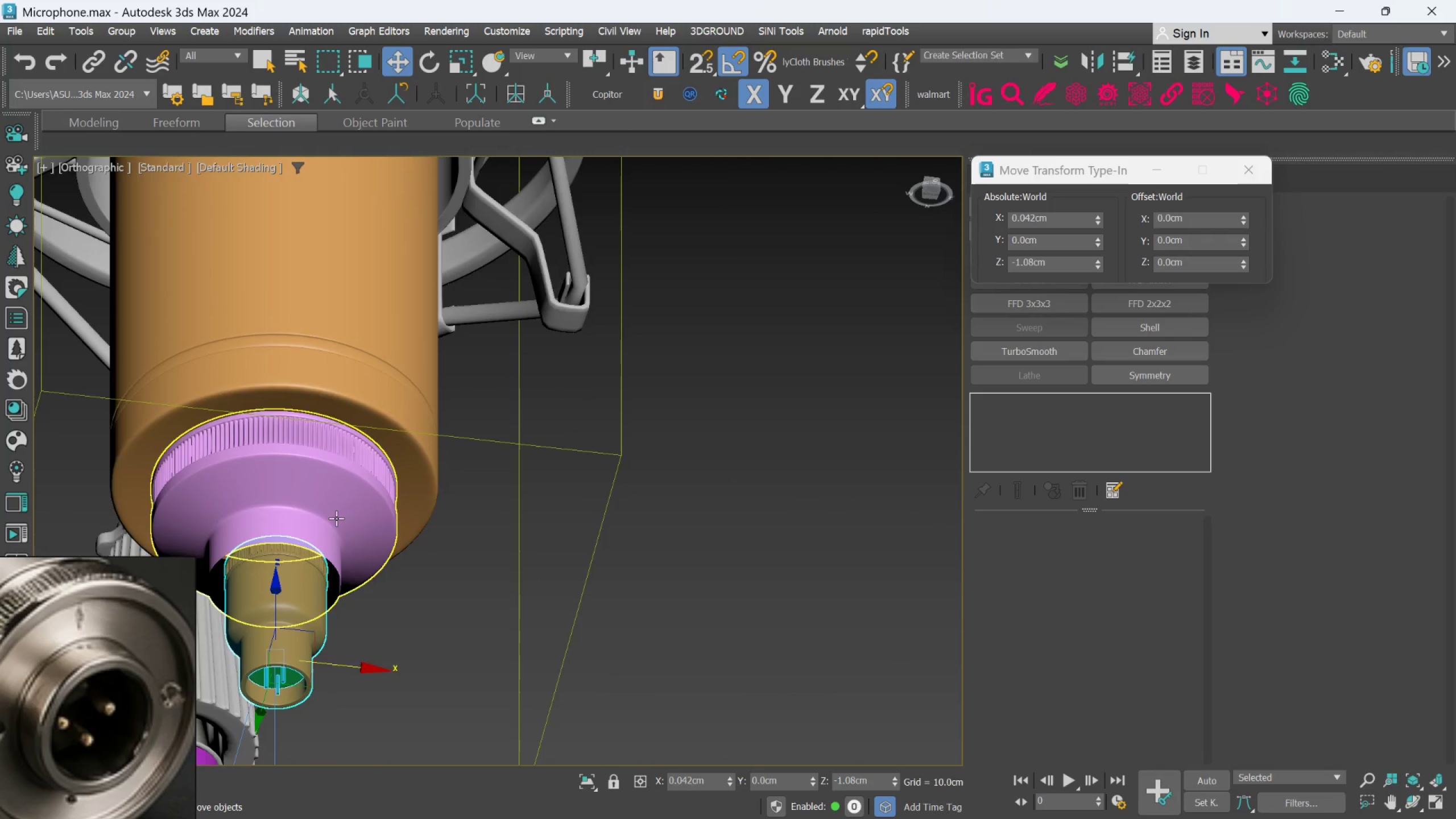 
scroll: coordinate [322, 579], scroll_direction: up, amount: 2.0
 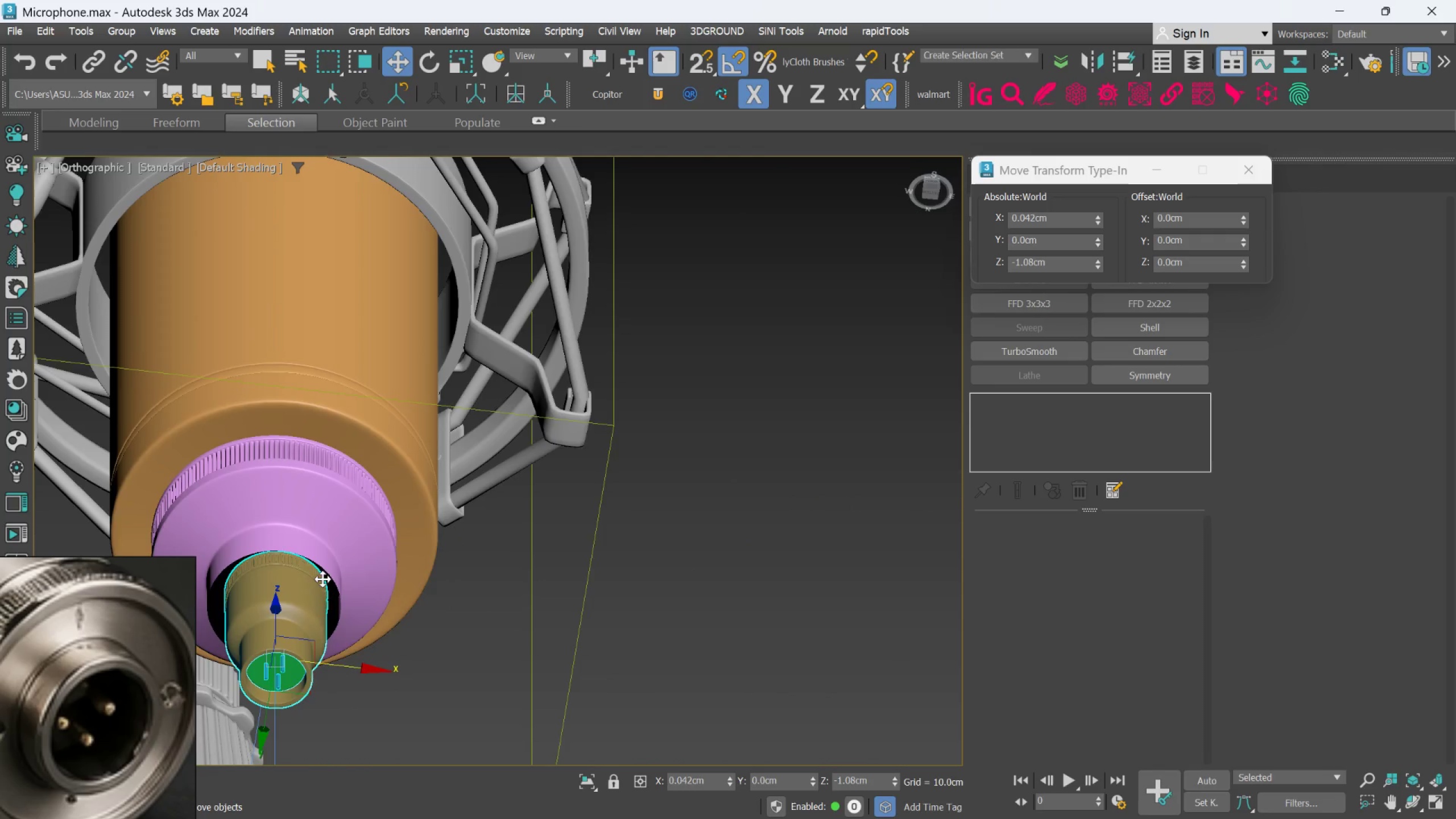 
left_click([338, 510])
 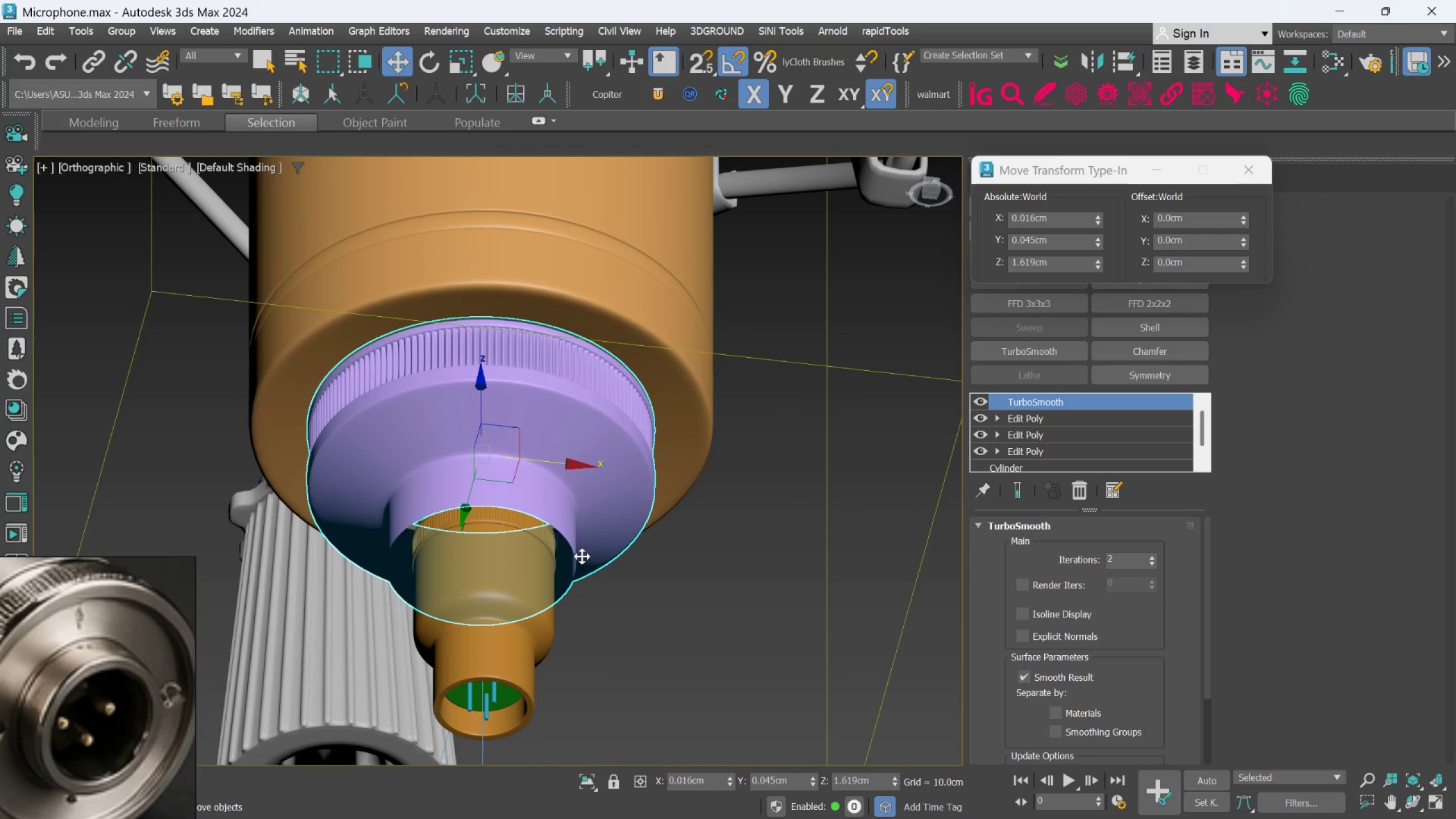 
scroll: coordinate [338, 511], scroll_direction: up, amount: 1.0
 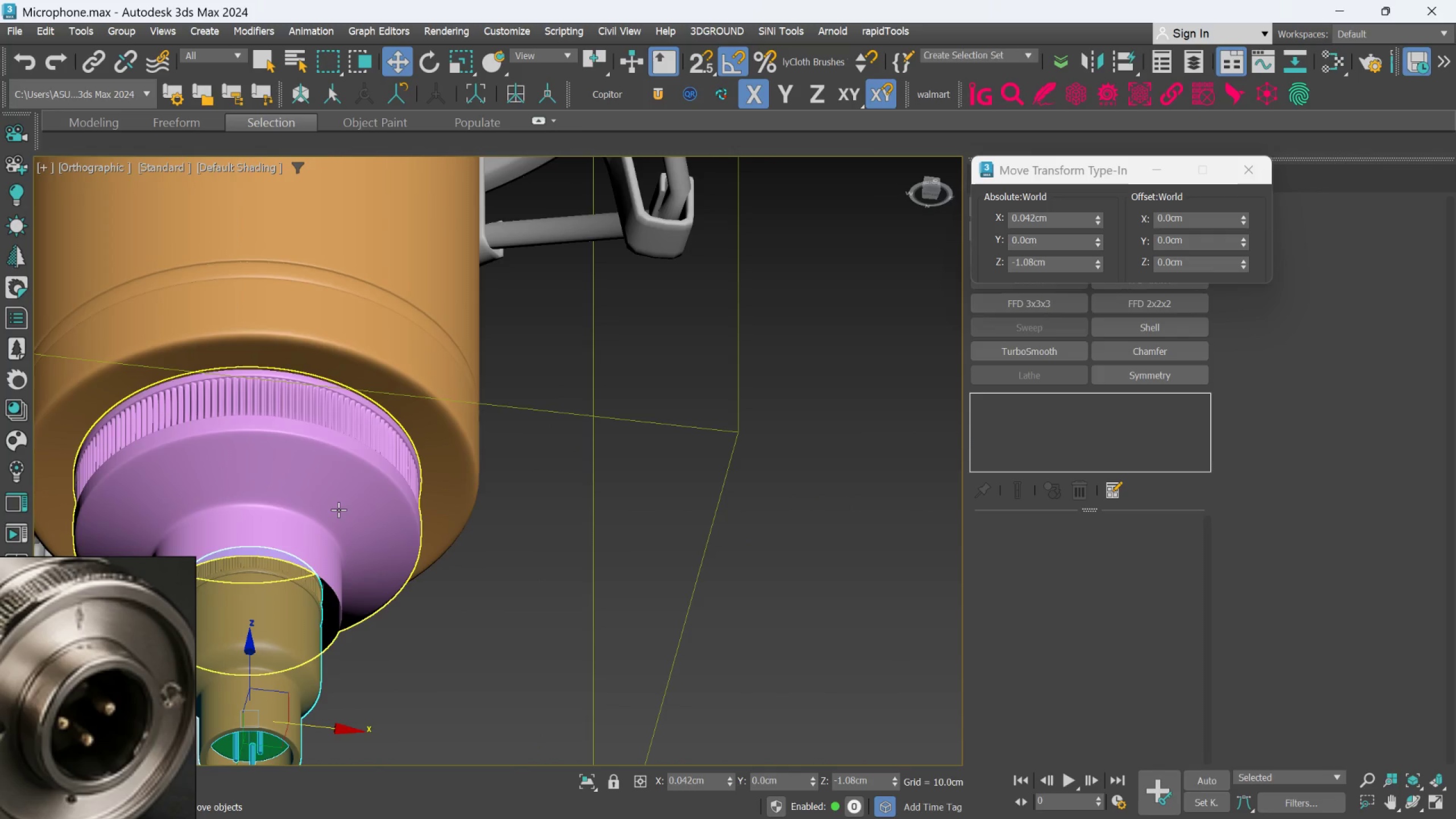 
wait(6.94)
 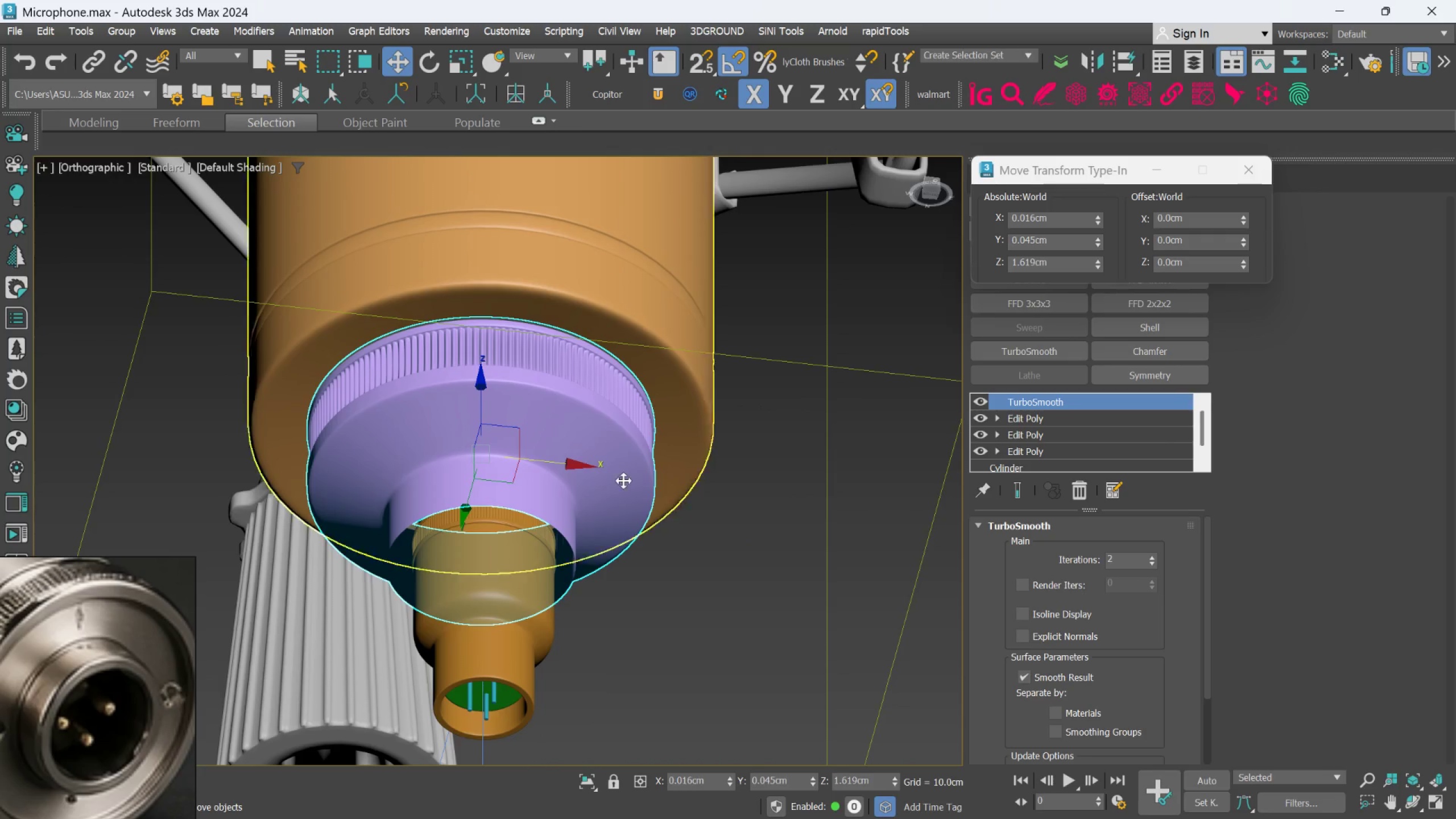 
left_click([632, 639])
 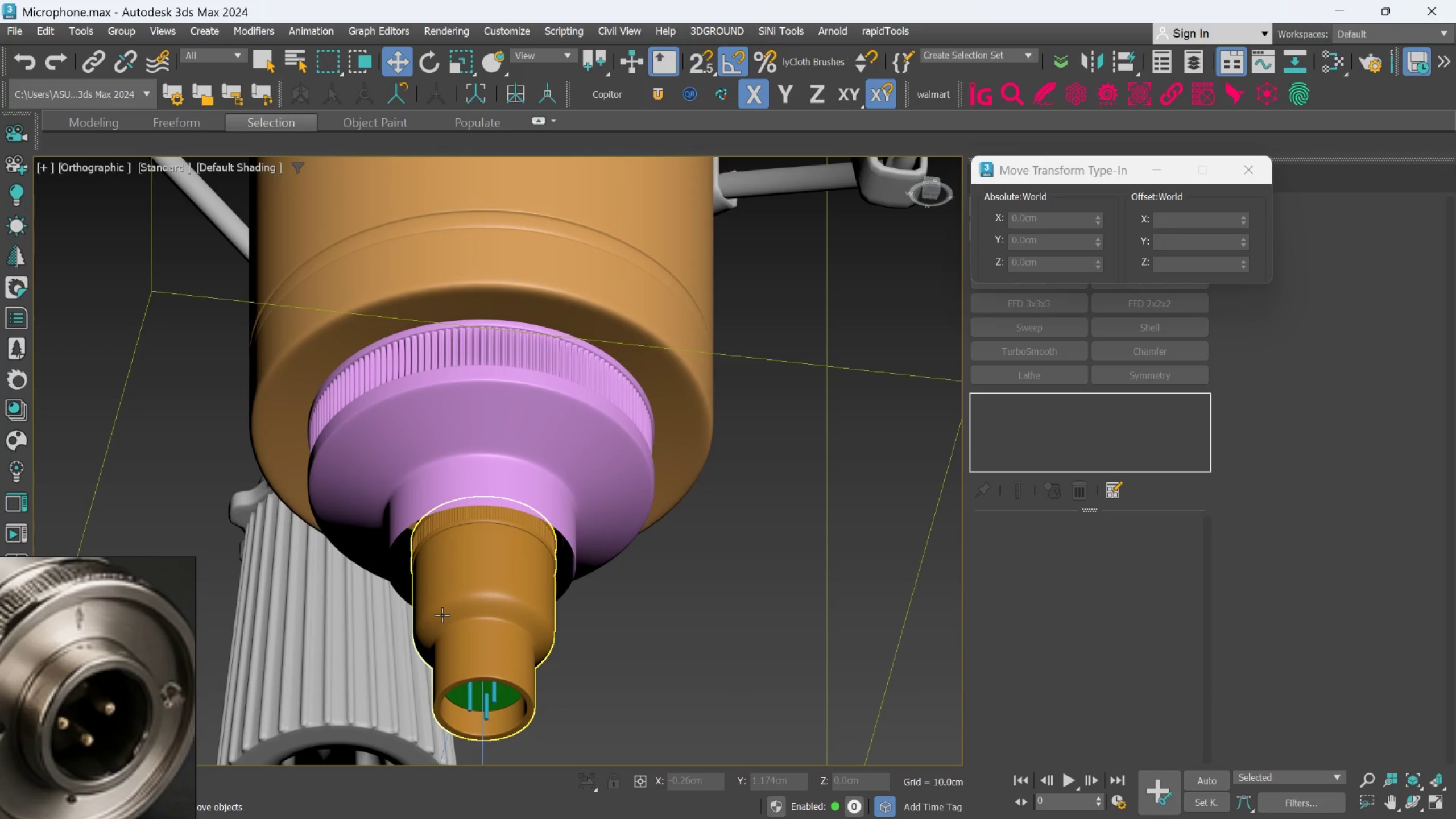 
left_click([442, 615])
 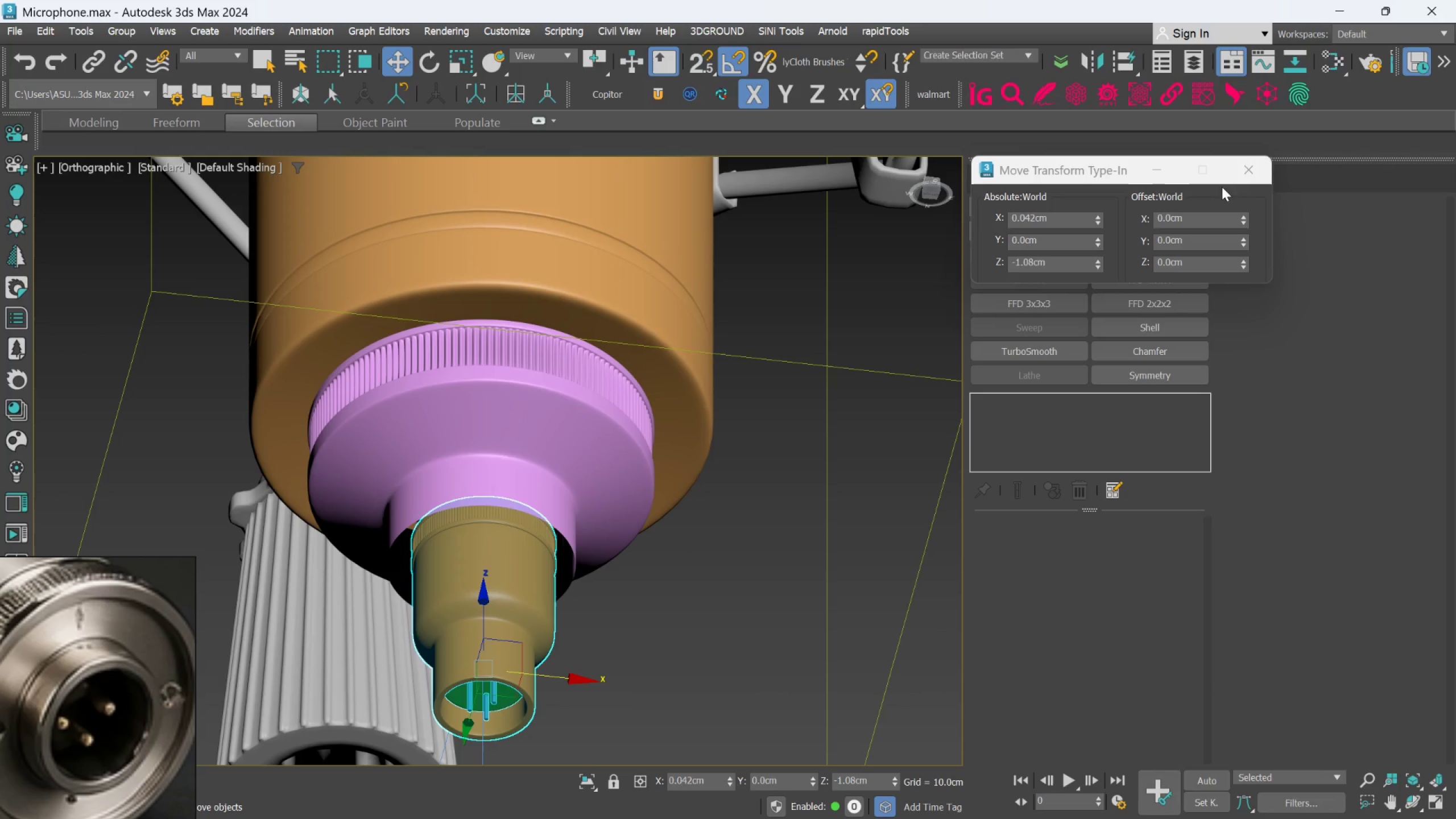 
left_click([1239, 168])
 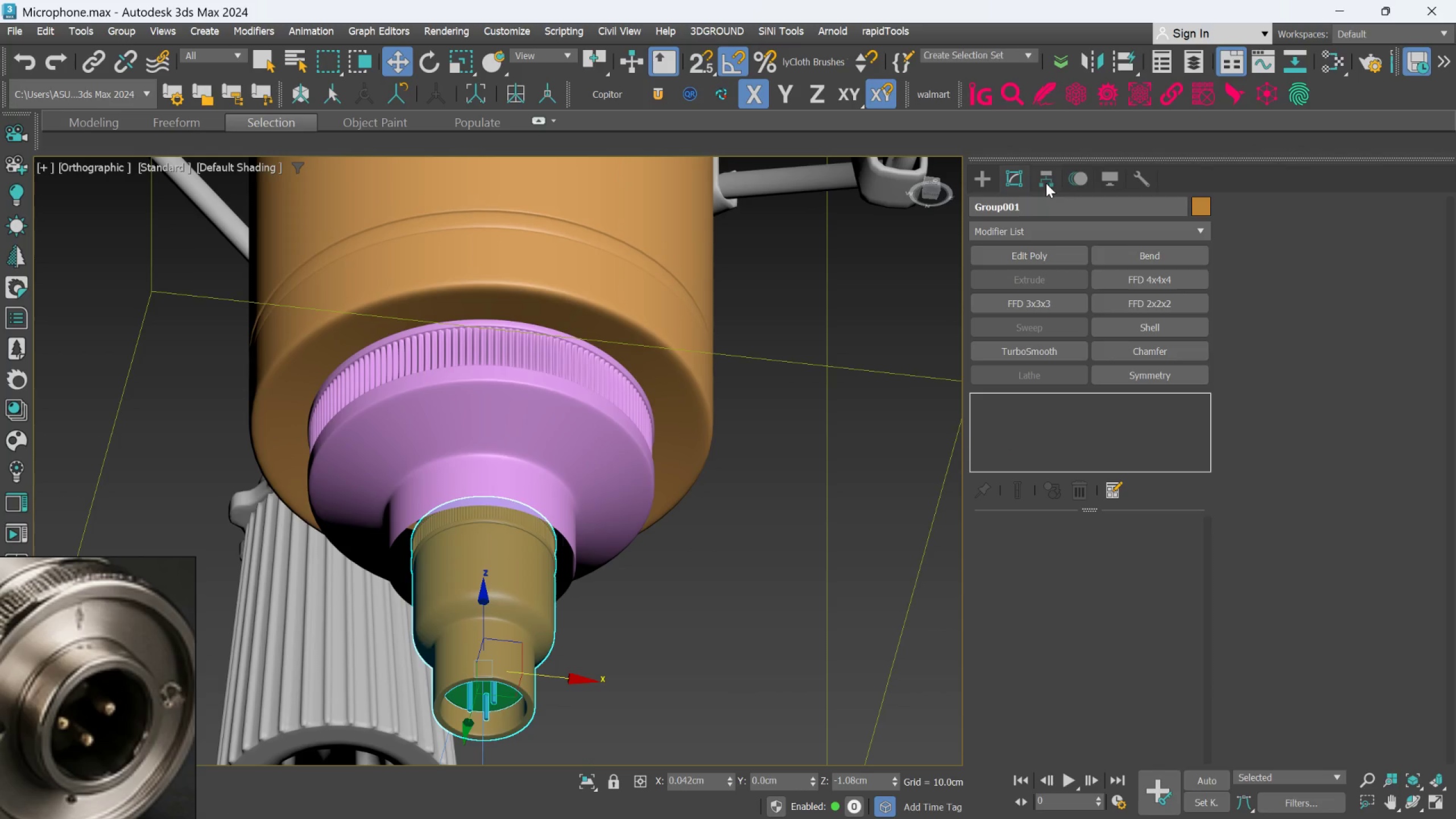 
left_click([1046, 183])
 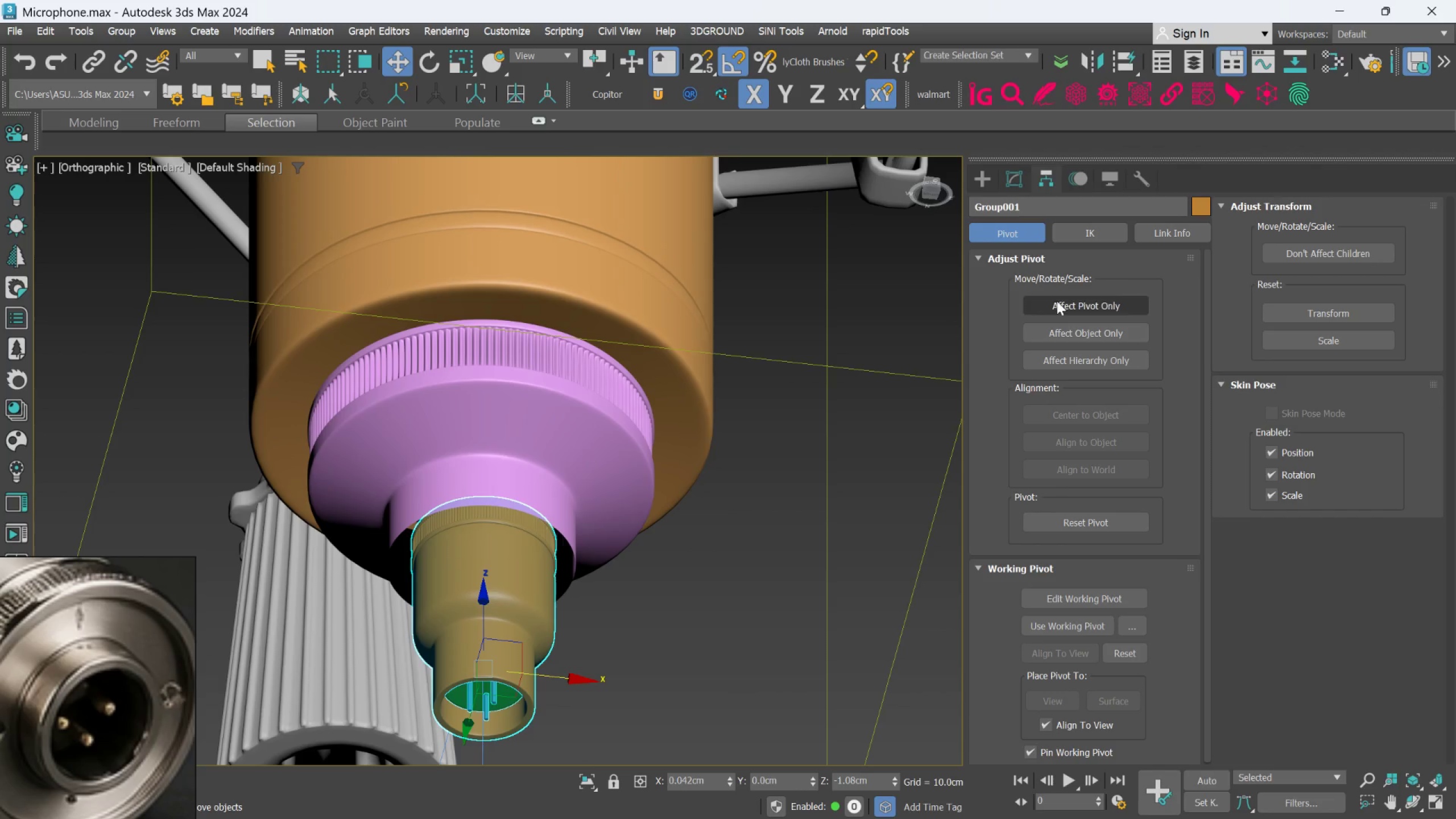 
left_click([1057, 303])
 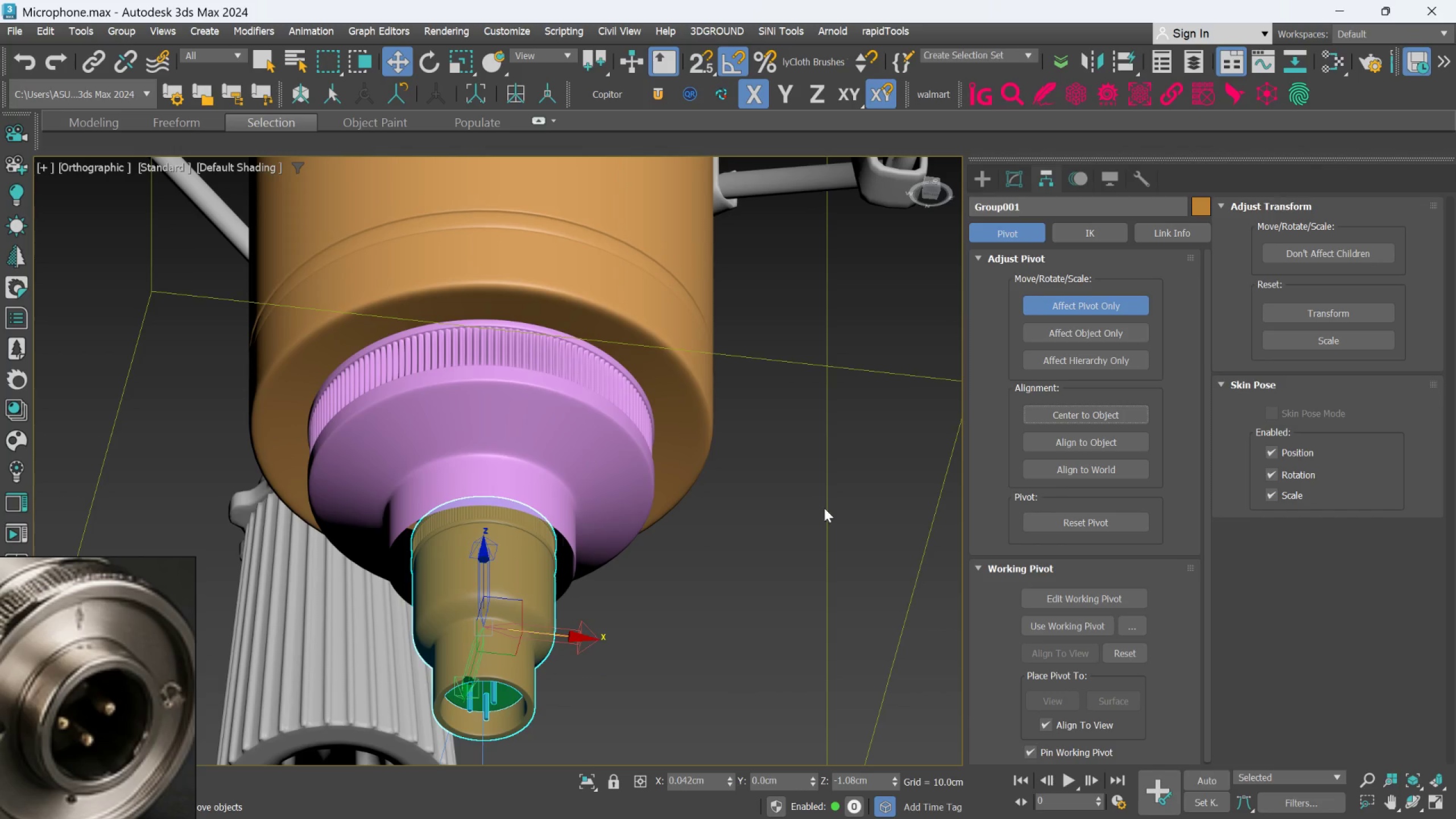 
left_click([1044, 309])
 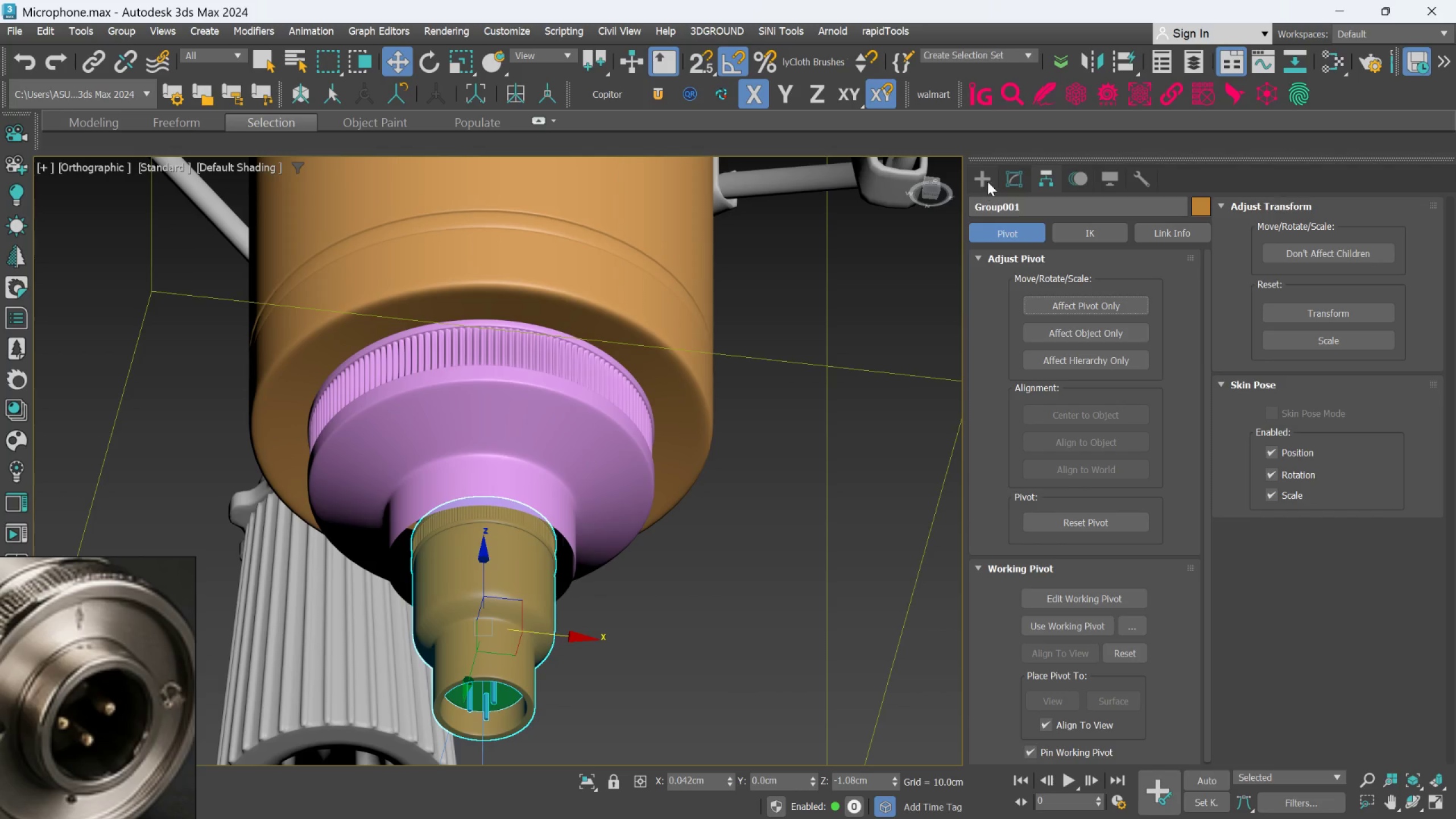 
left_click([987, 181])
 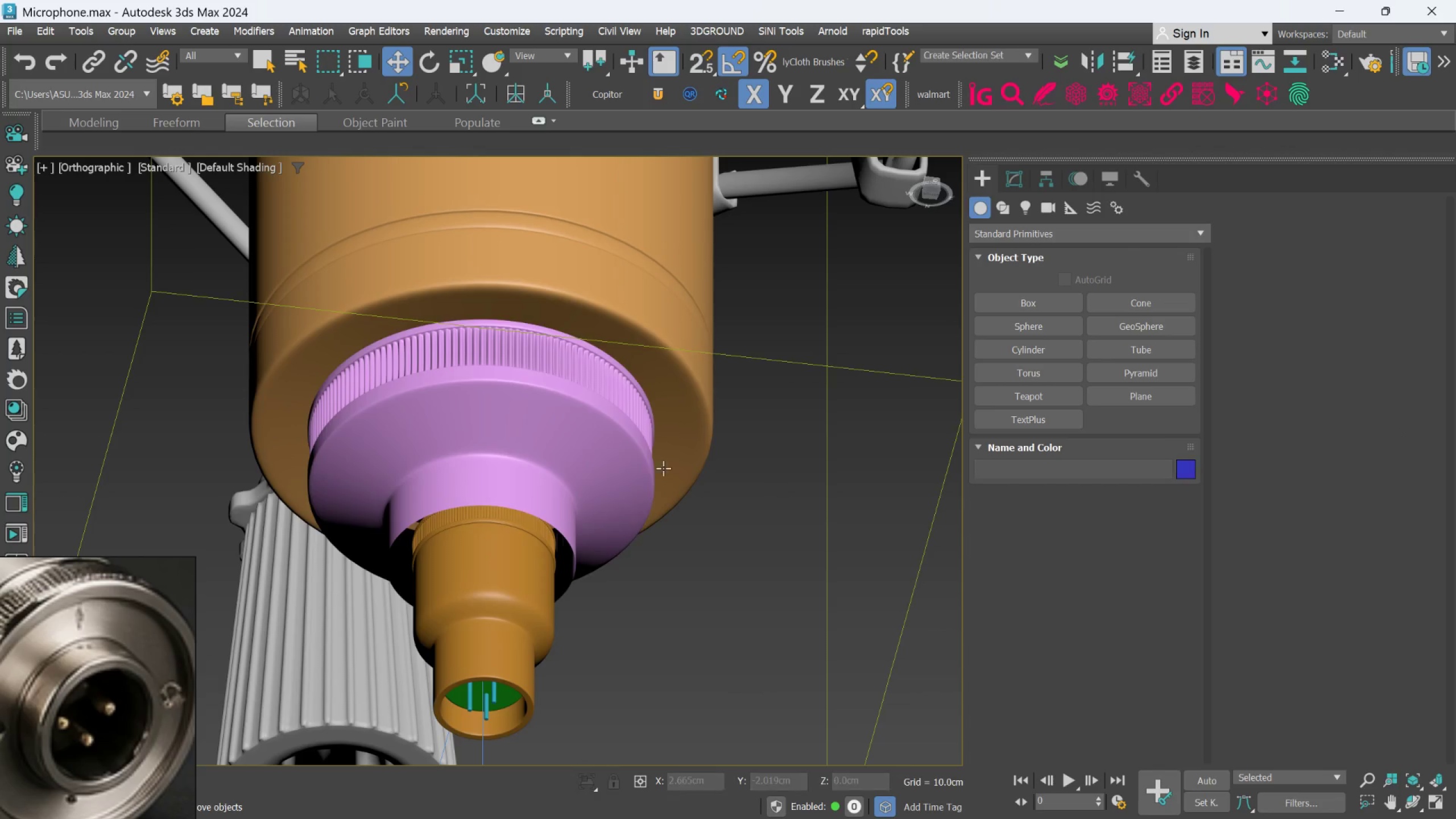 
double_click([613, 462])
 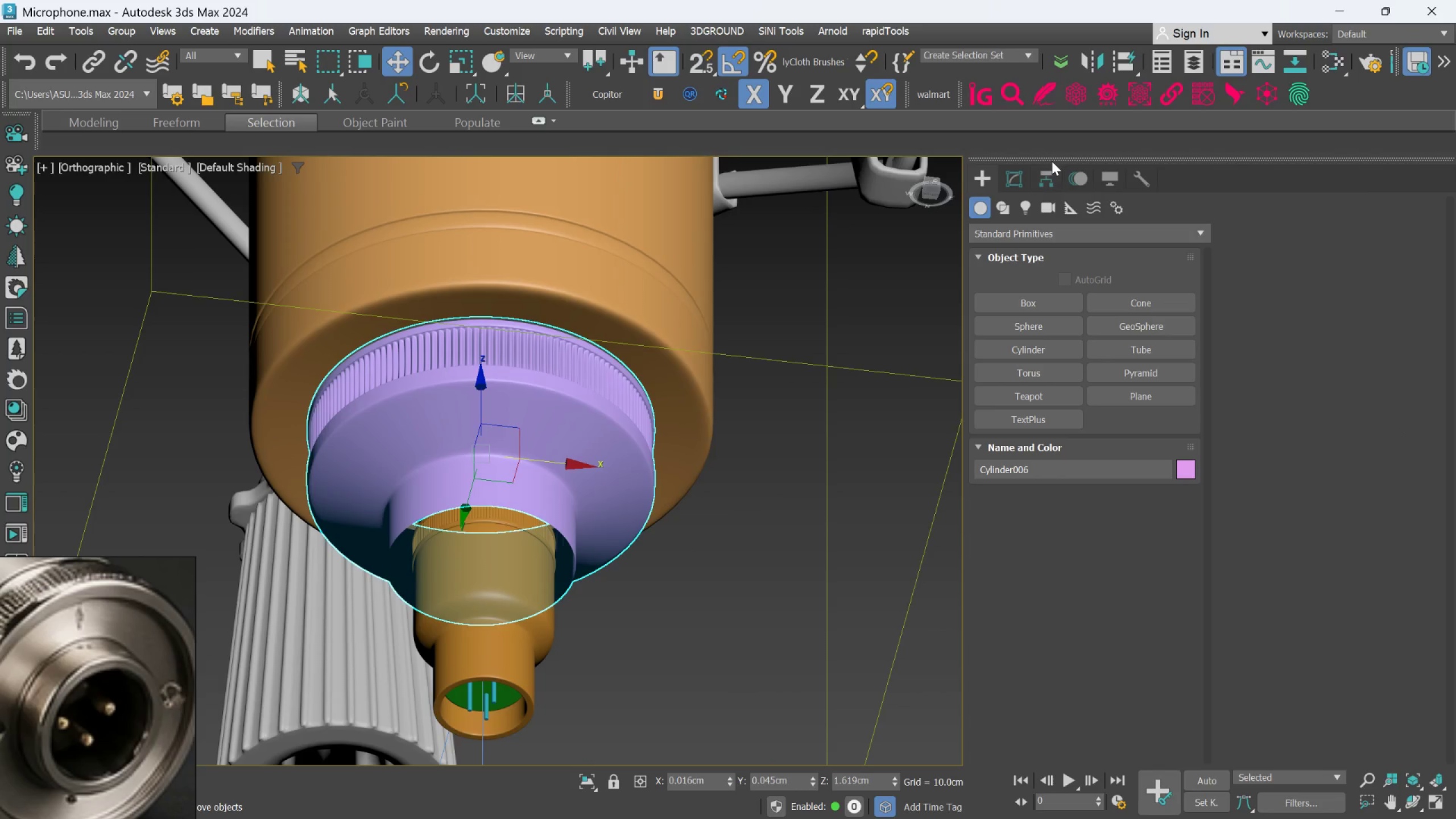 
left_click([1046, 167])
 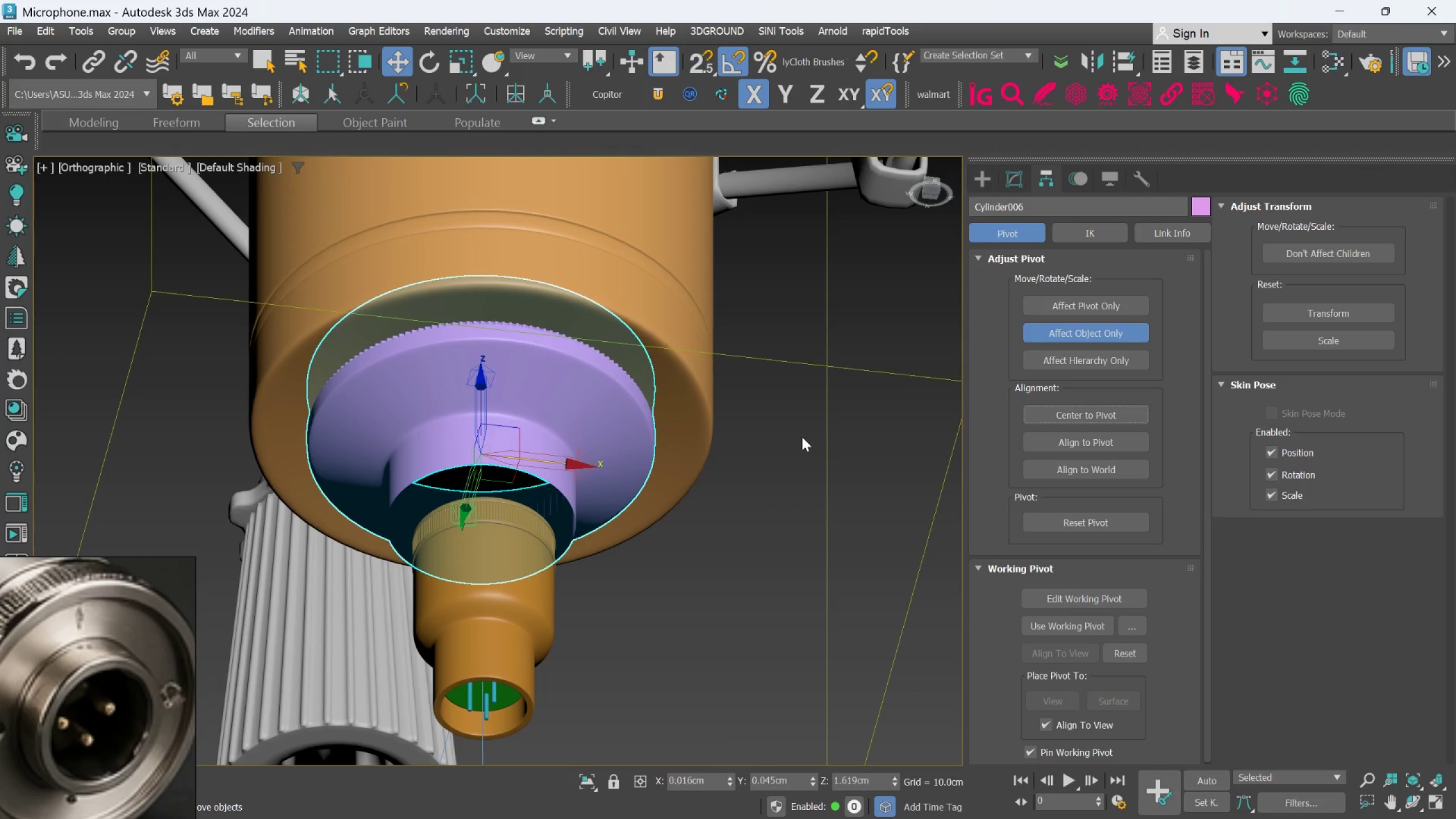 
key(Control+Z)
 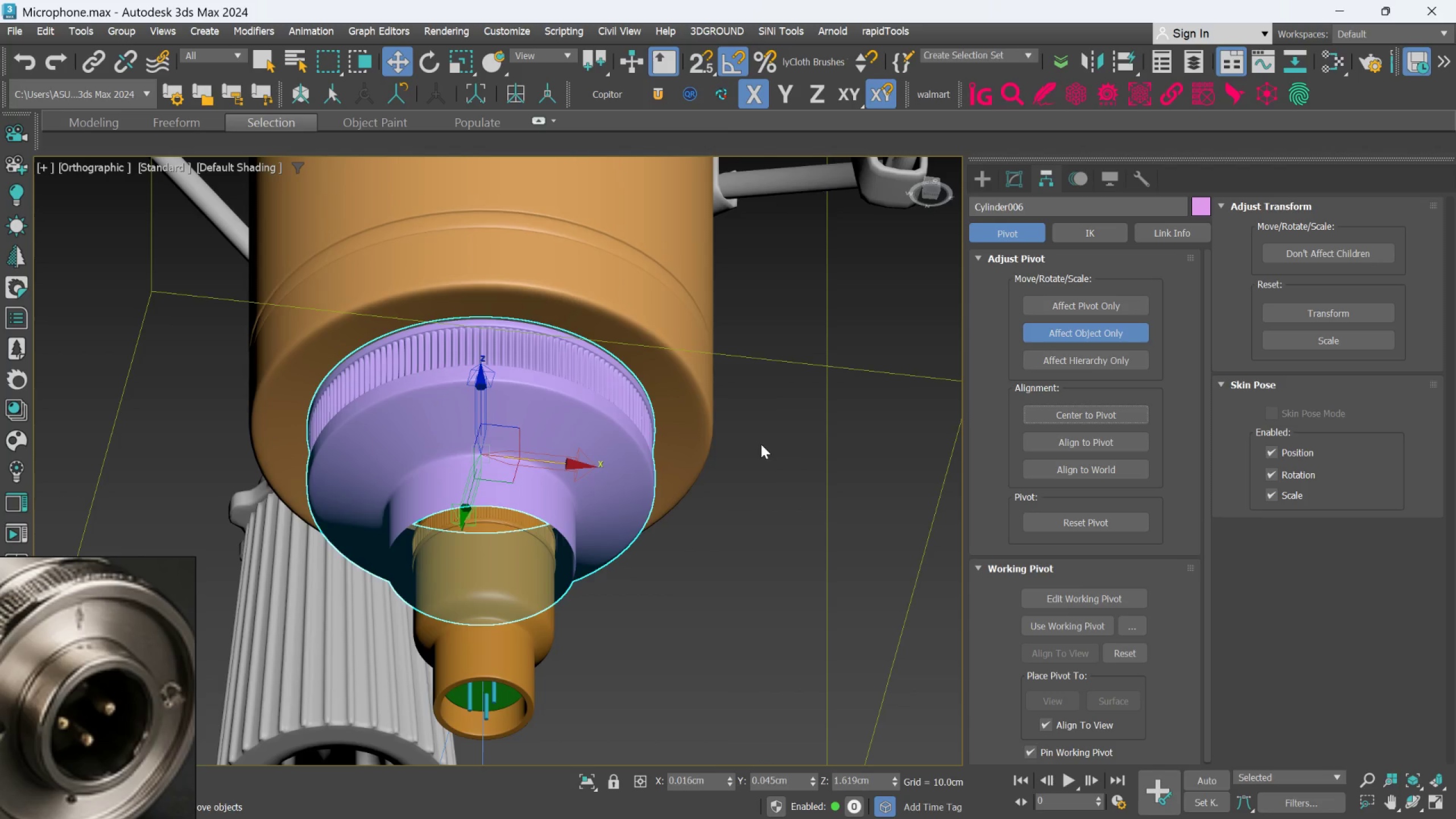 
left_click([757, 449])
 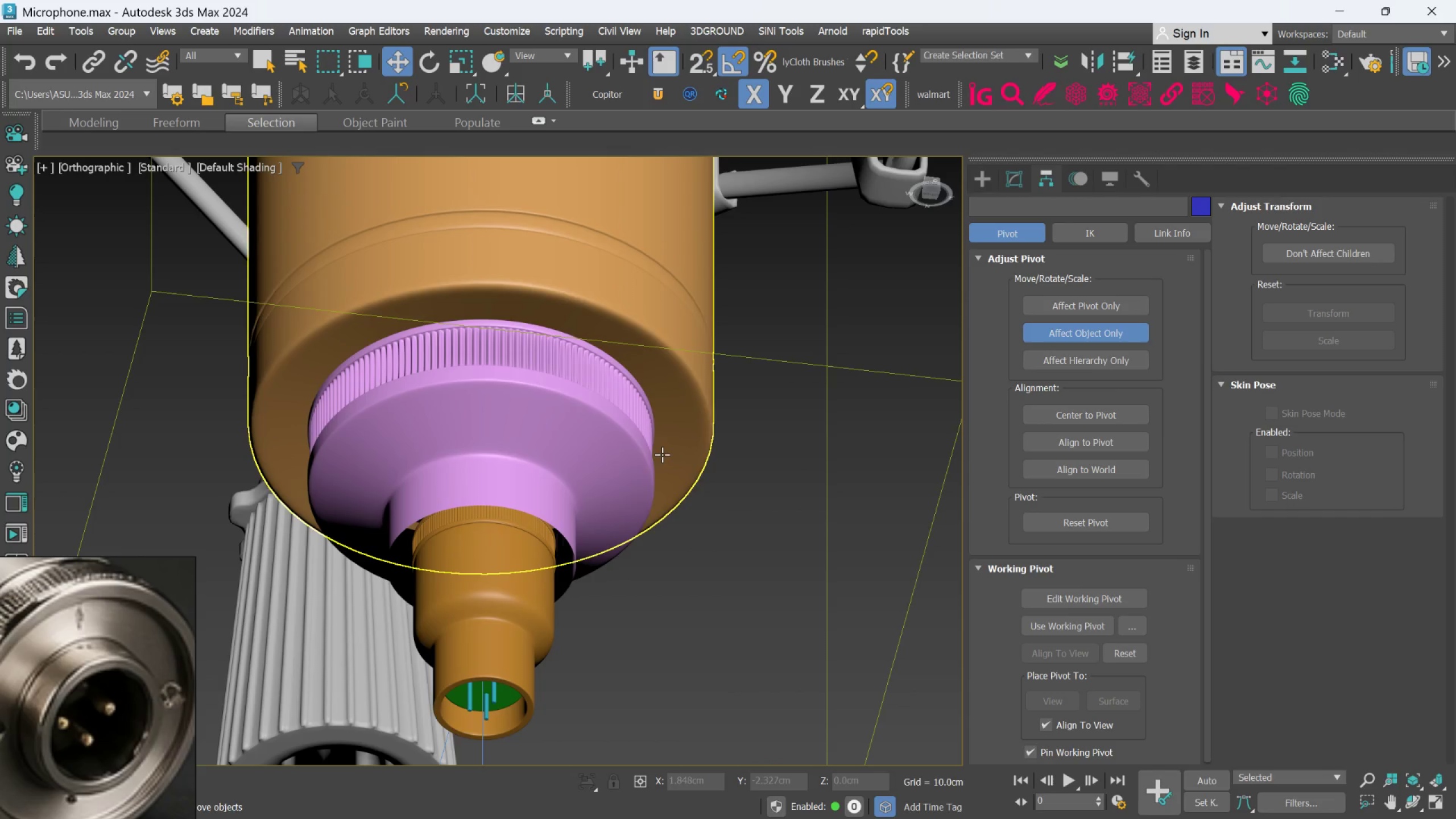 
left_click([632, 460])
 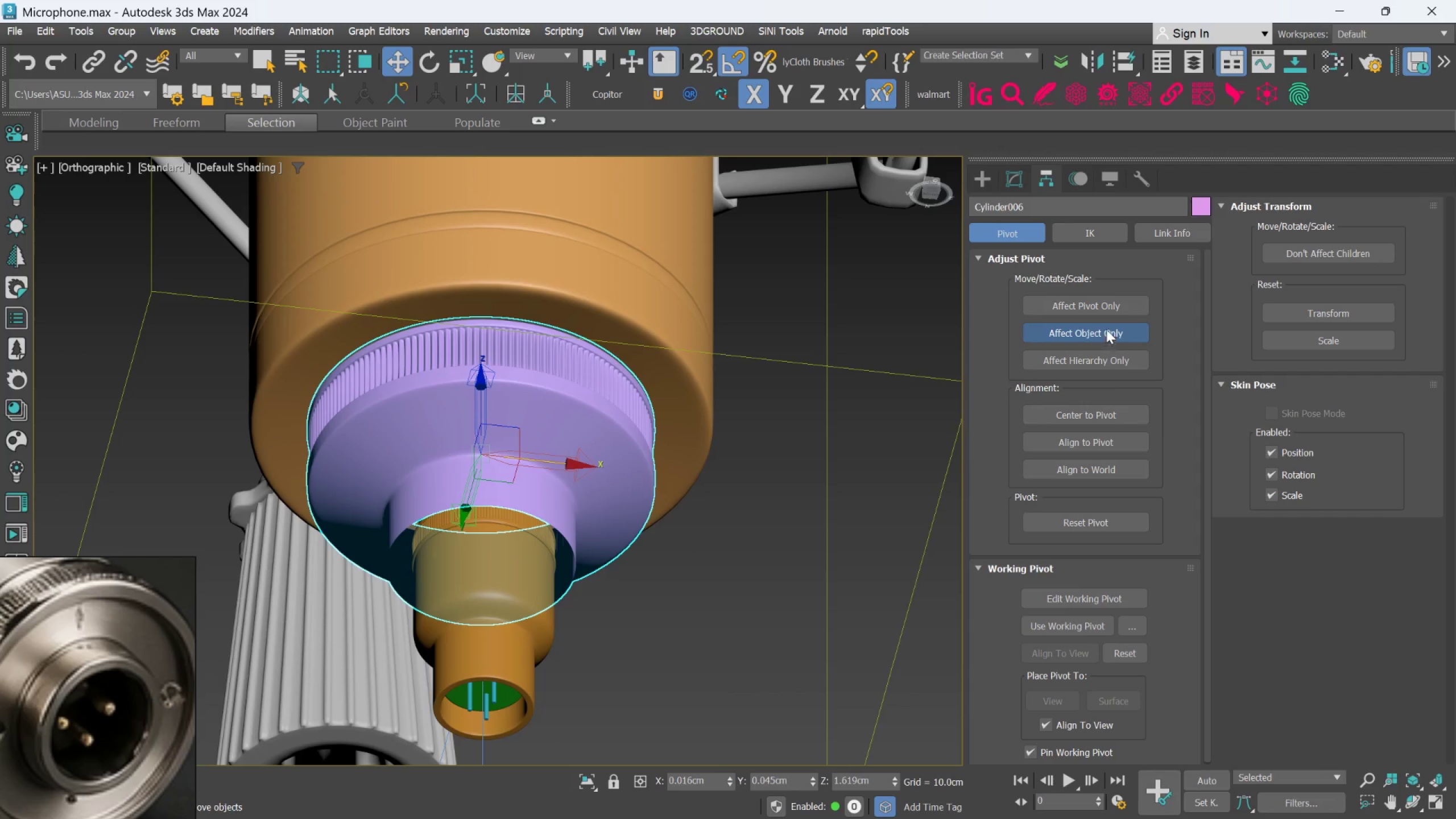 
left_click([1103, 310])
 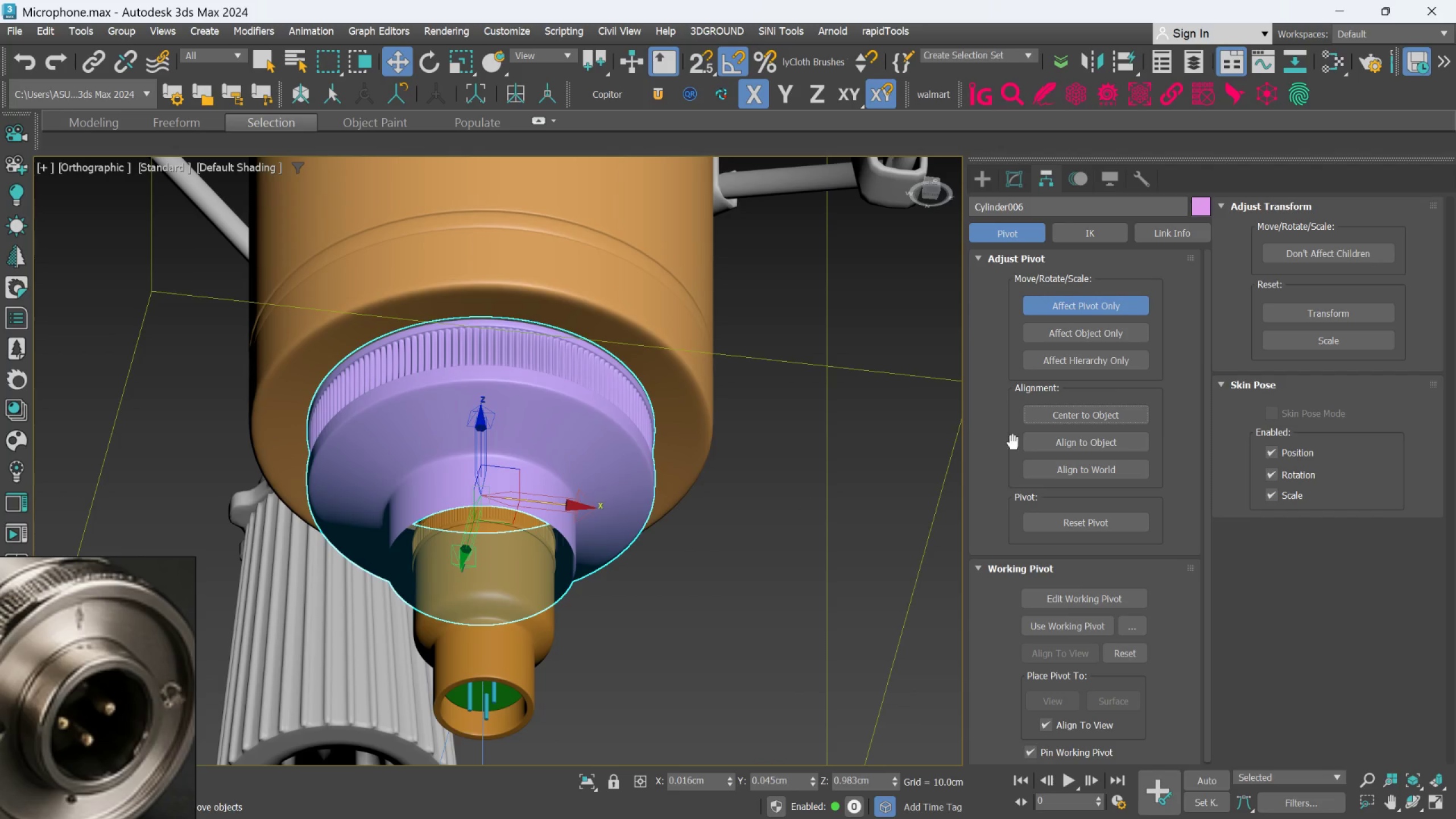 
left_click([1090, 308])
 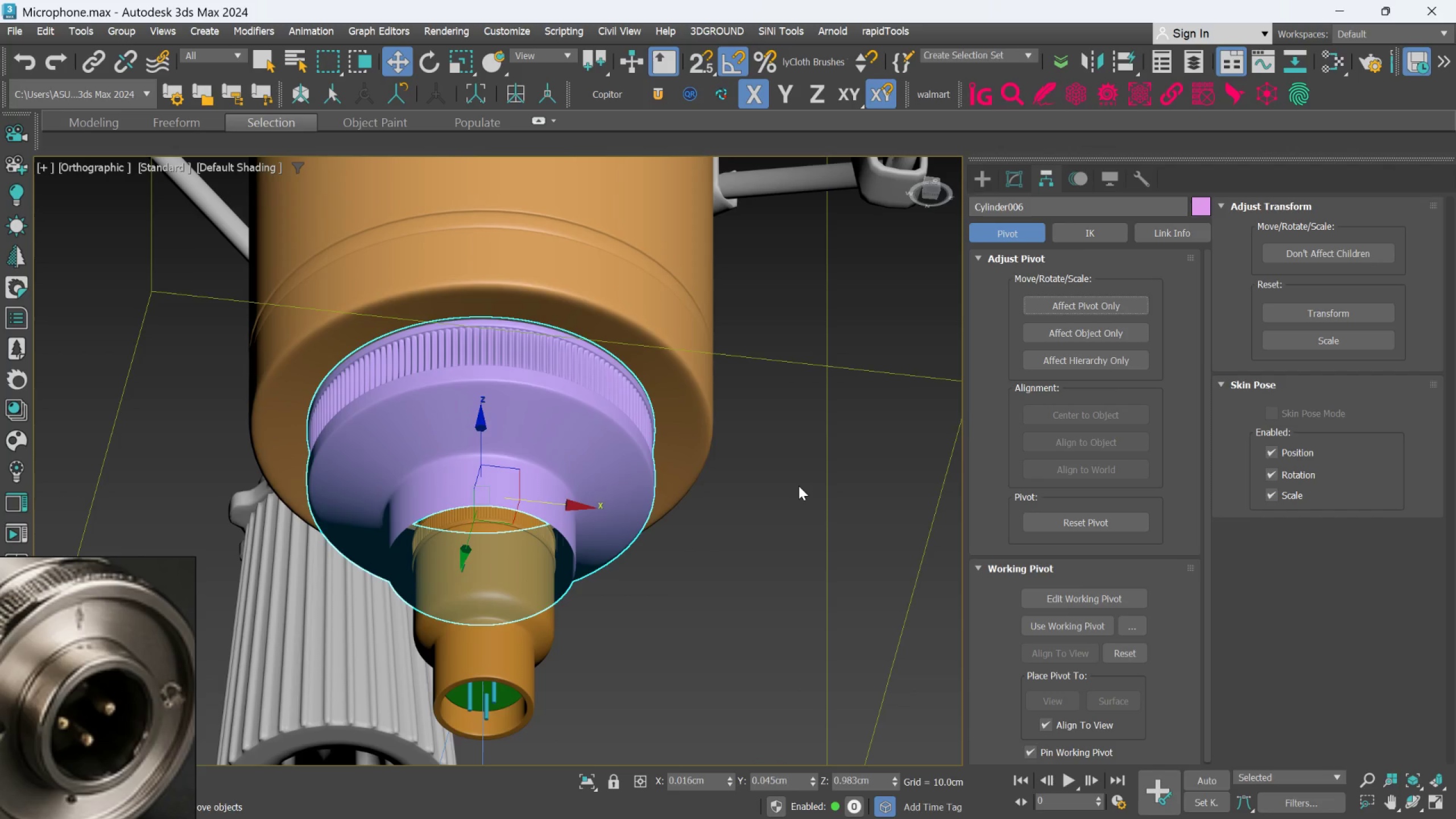 
left_click([799, 486])
 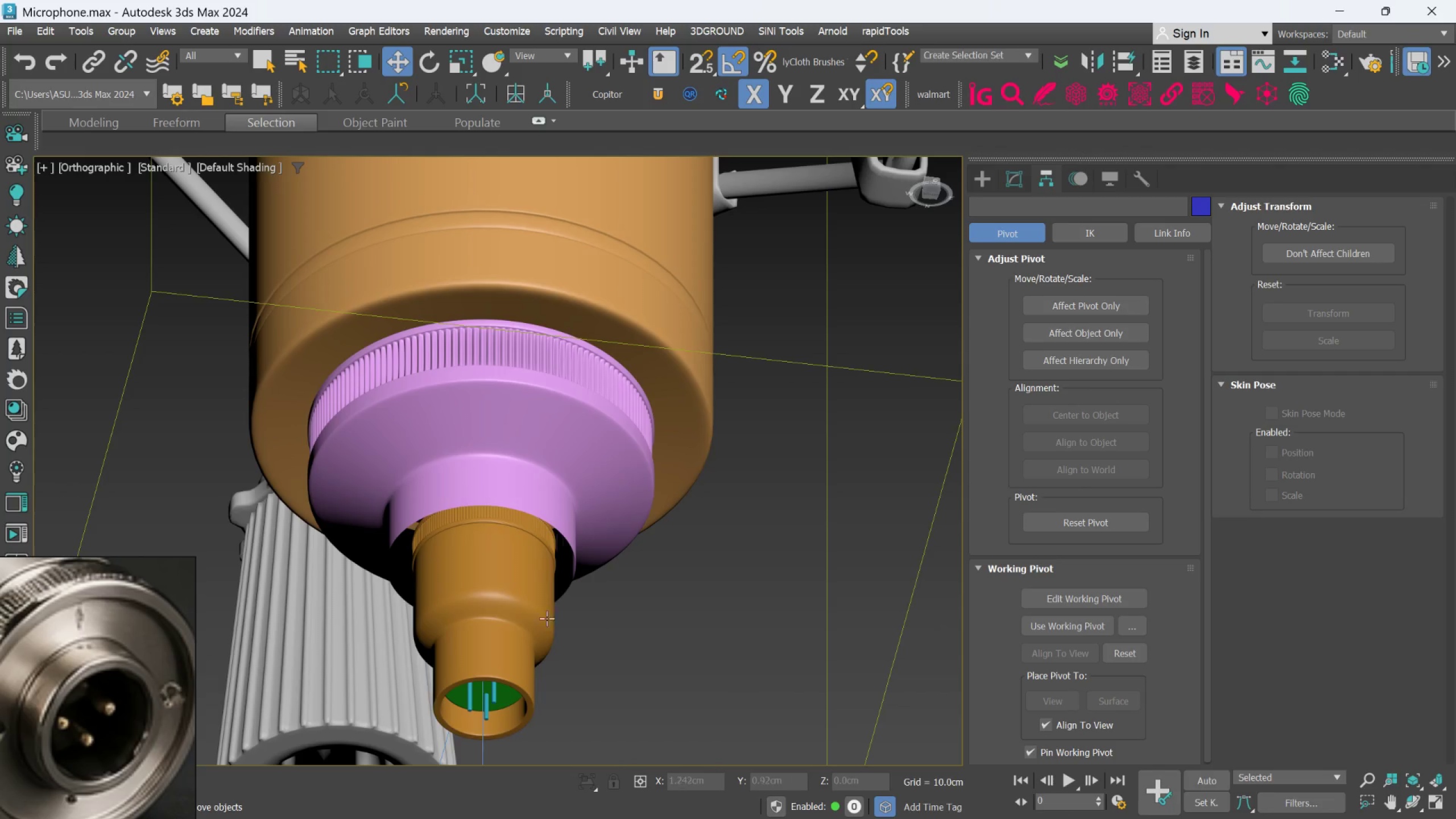 
left_click([504, 618])
 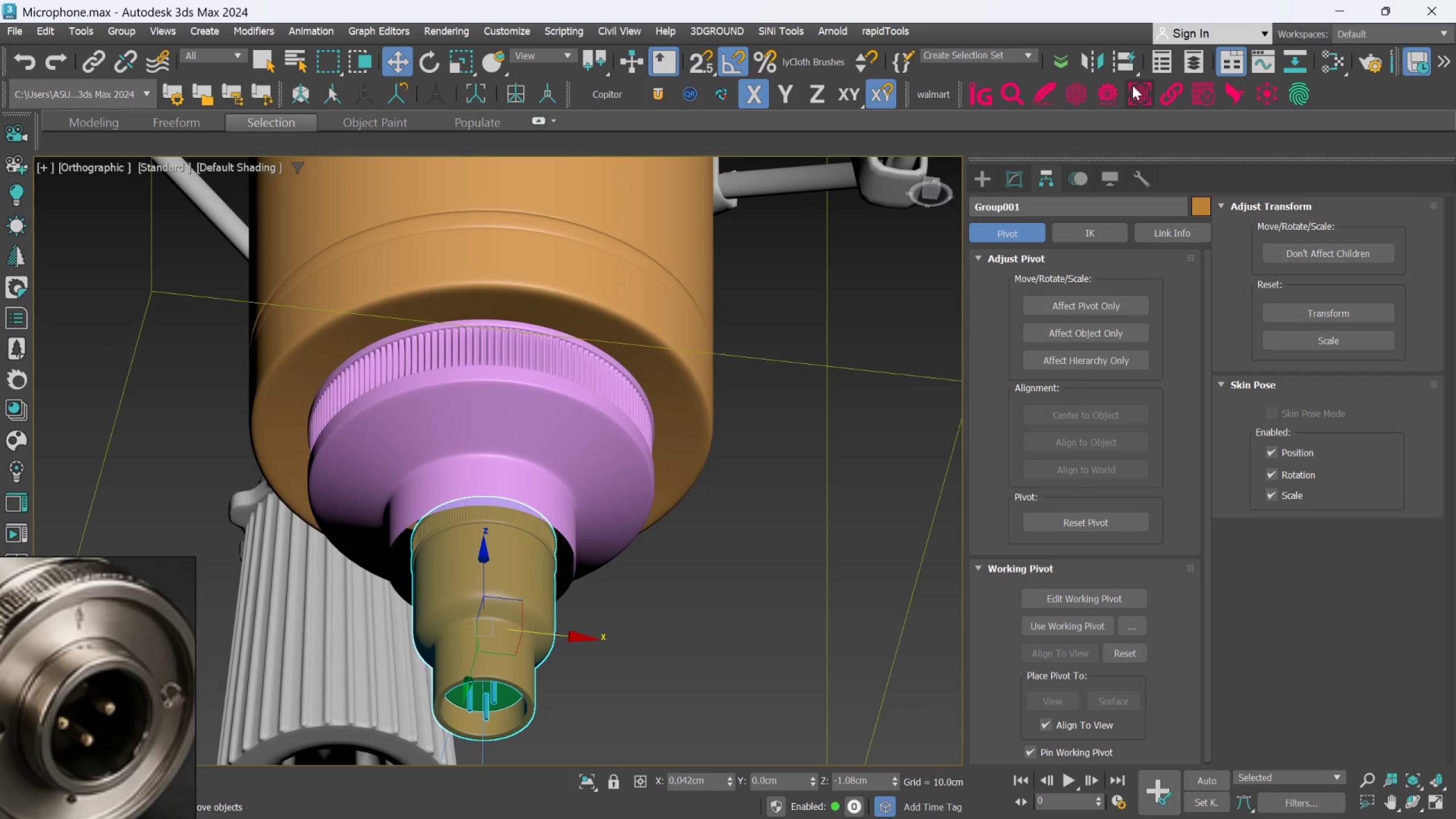 
left_click([1124, 65])
 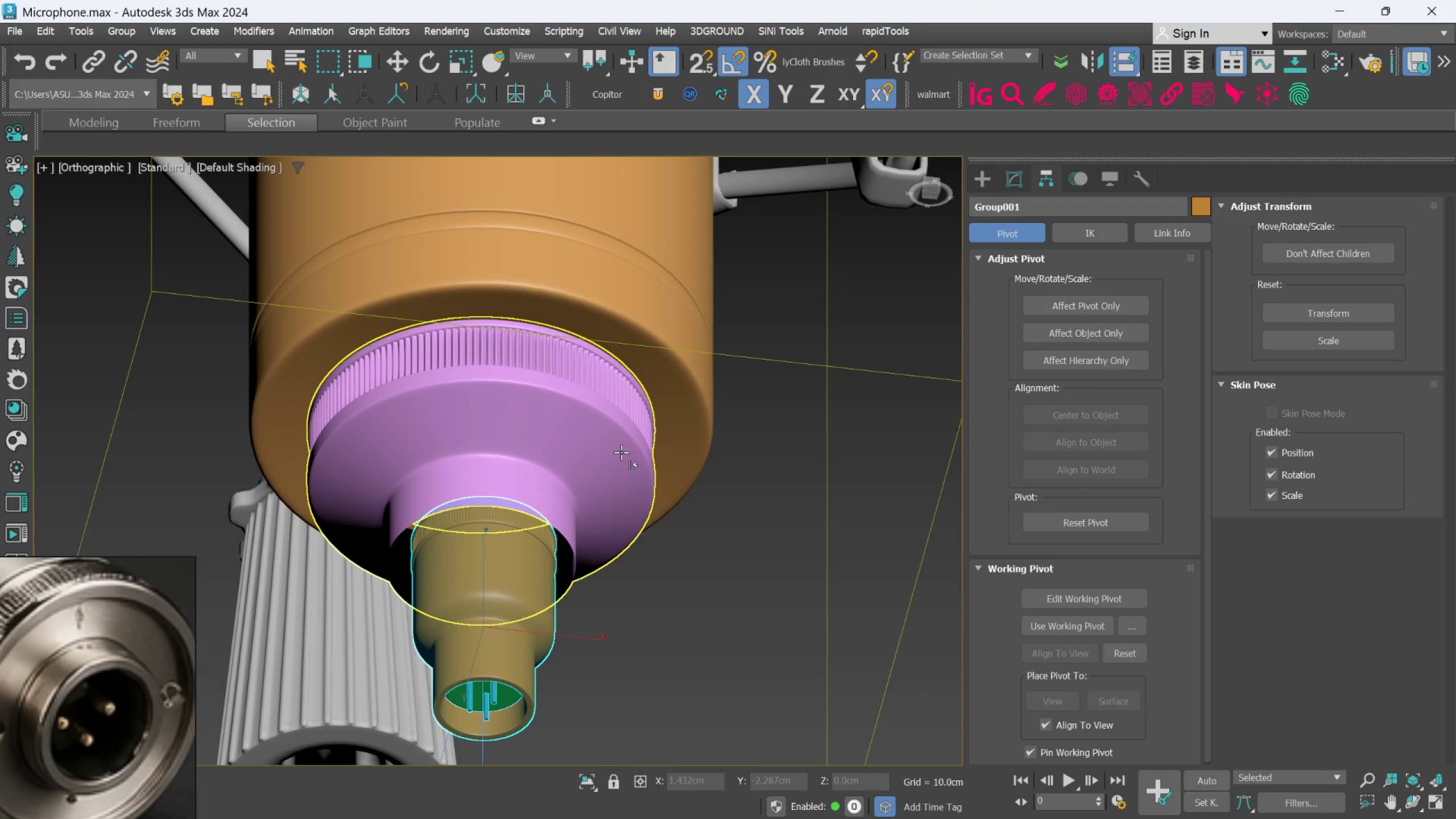 
left_click([610, 452])
 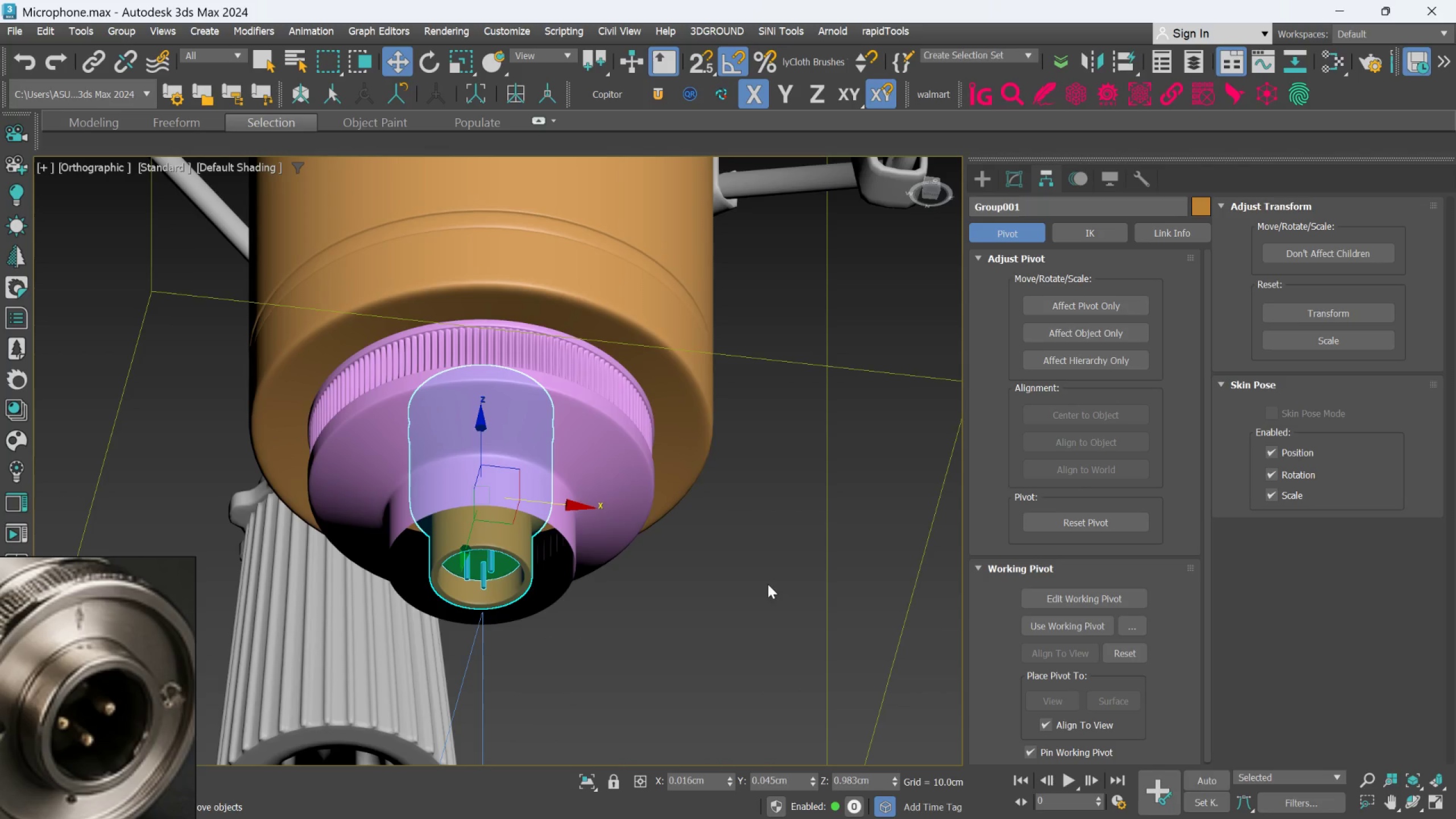 
left_click([749, 594])
 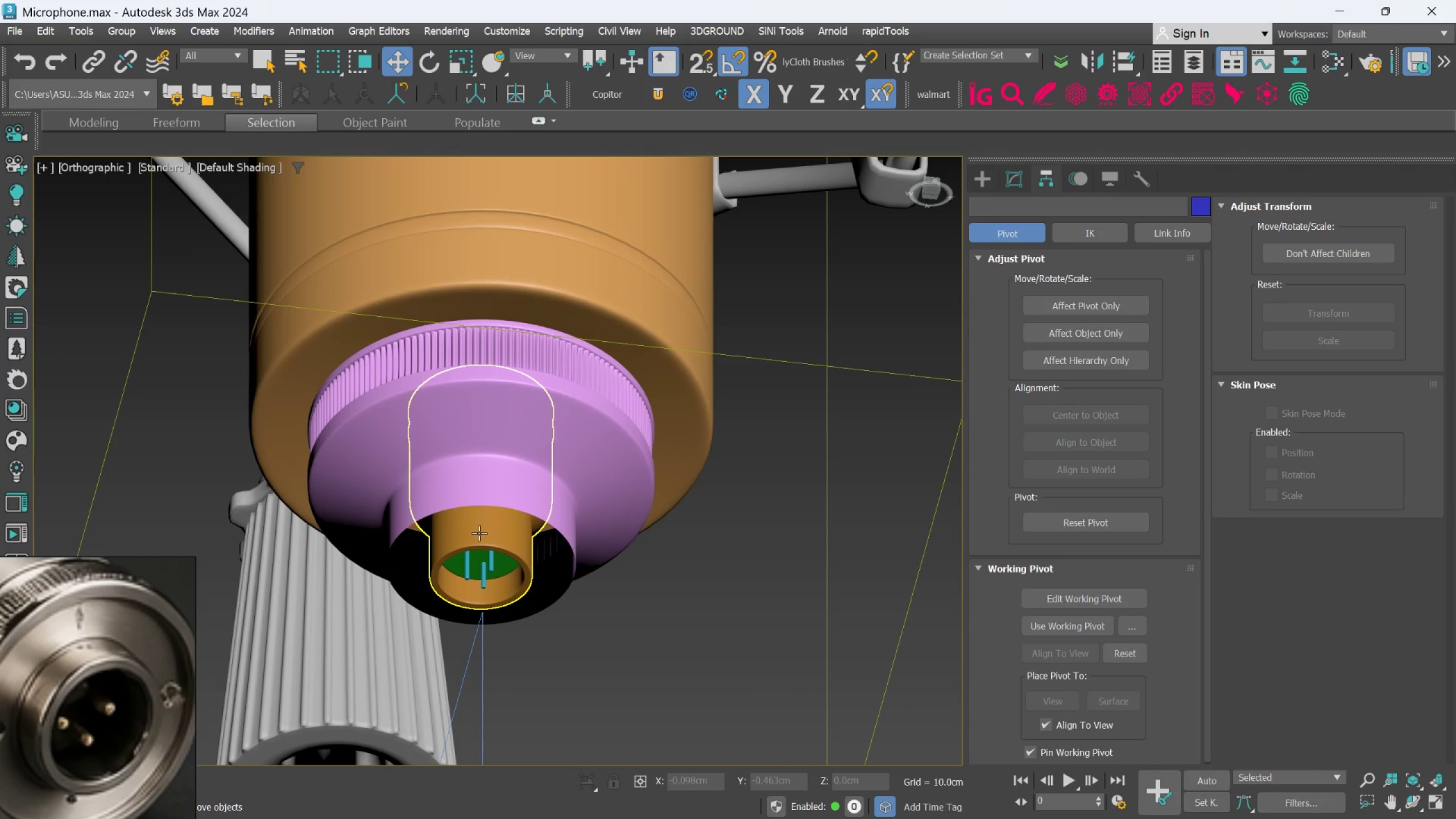 
left_click([481, 537])
 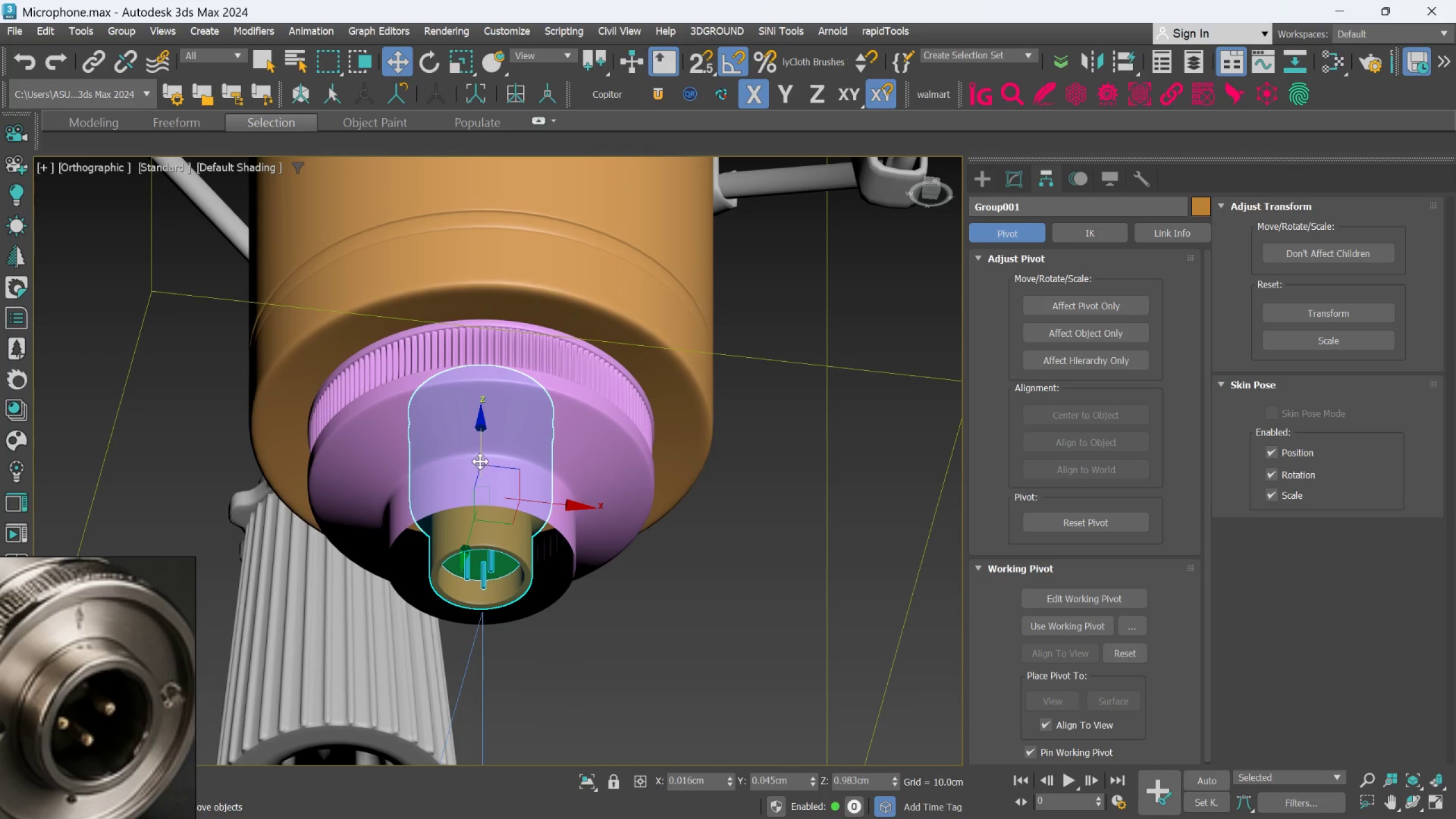 
left_click_drag(start_coordinate=[481, 444], to_coordinate=[471, 556])
 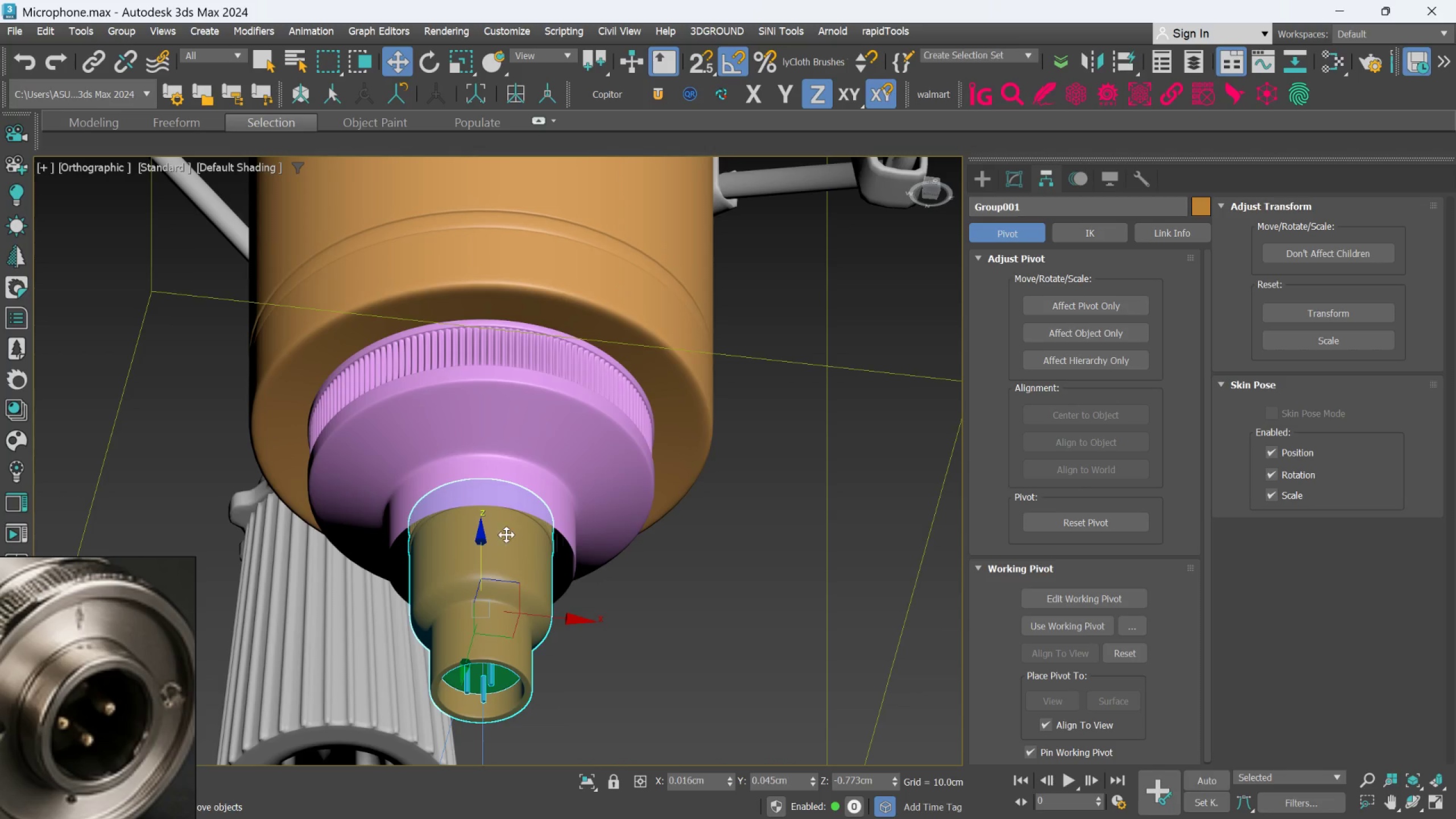 
scroll: coordinate [514, 533], scroll_direction: up, amount: 2.0
 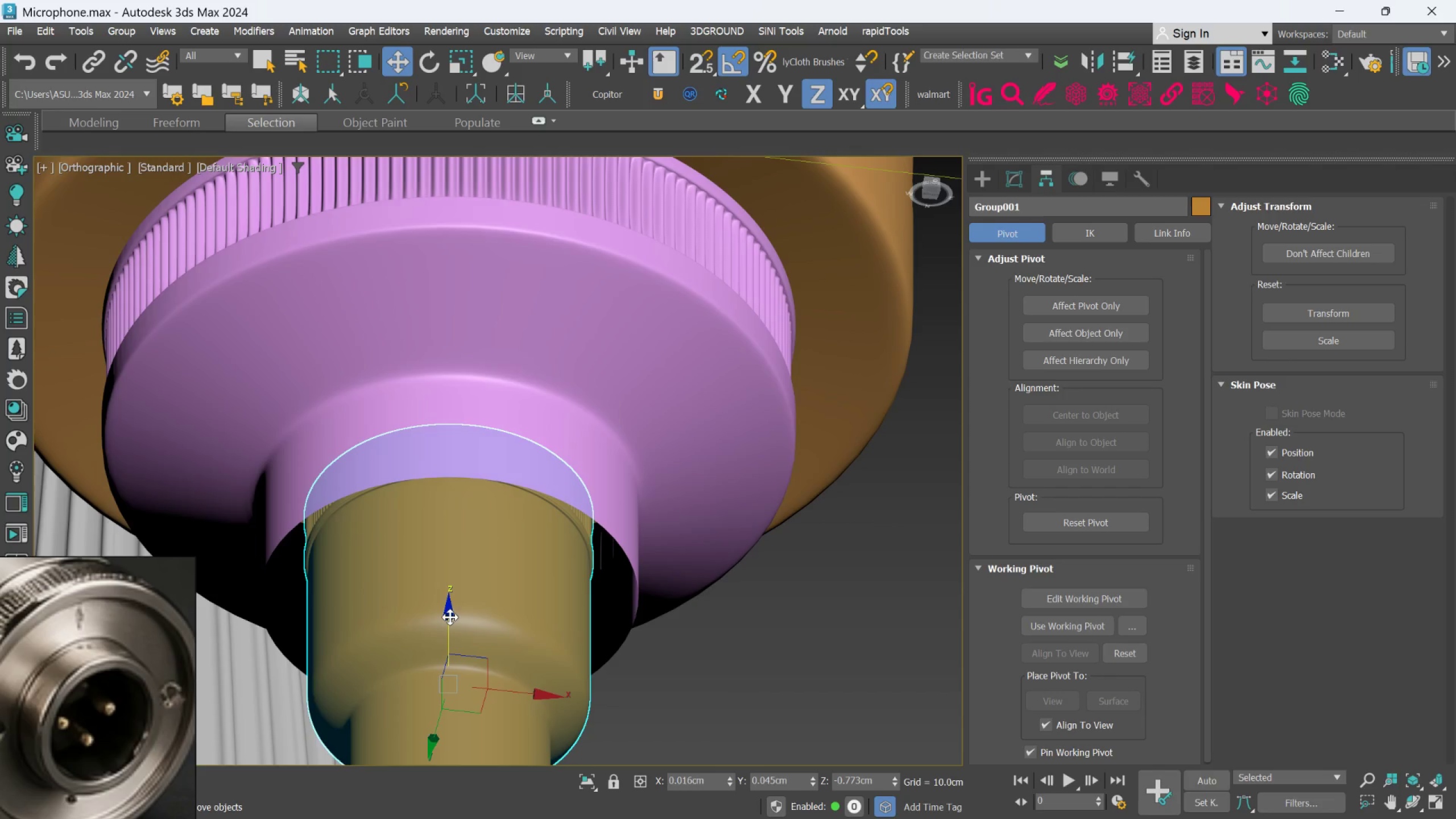 
left_click_drag(start_coordinate=[449, 617], to_coordinate=[443, 681])
 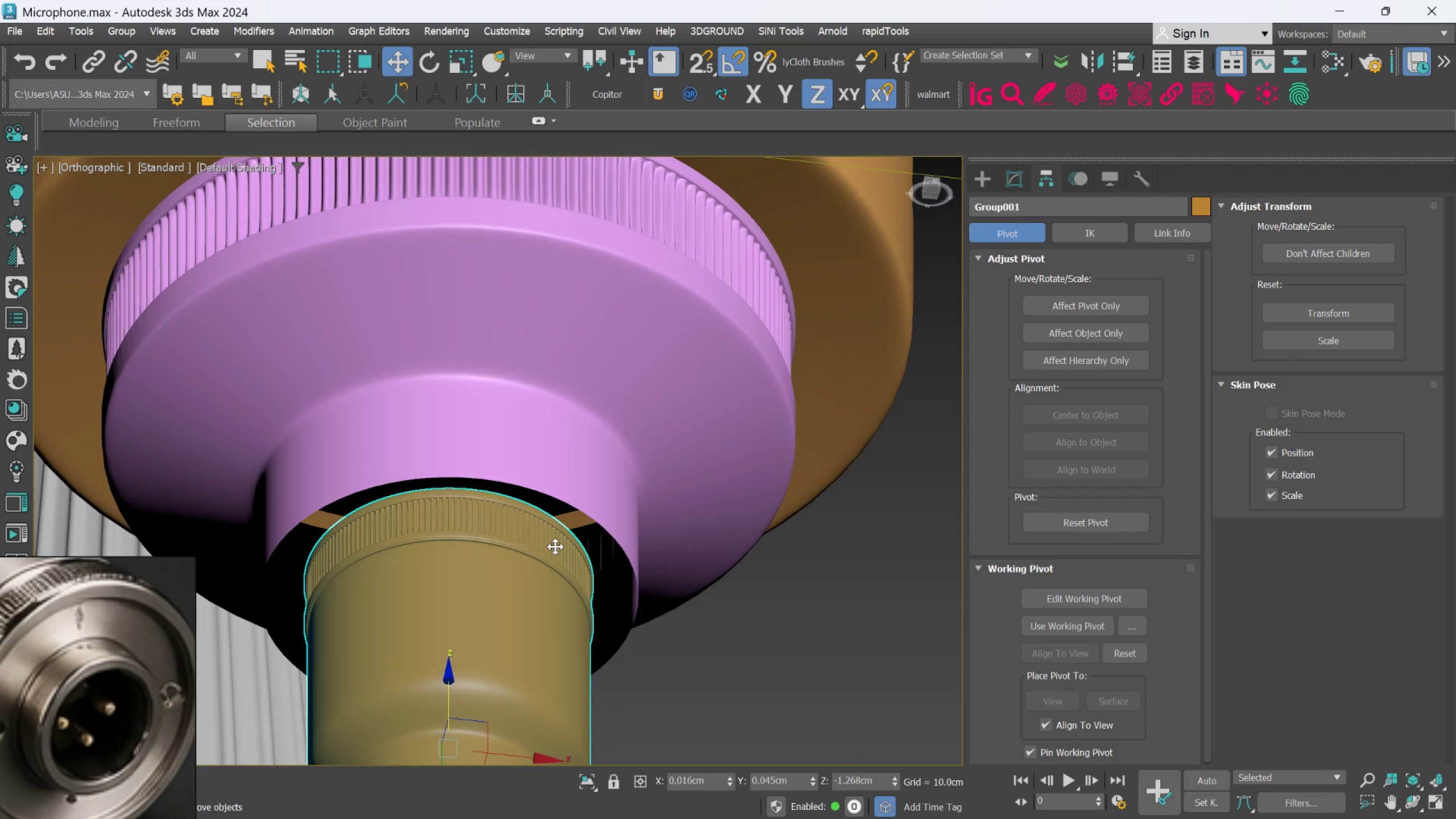 
left_click([588, 450])
 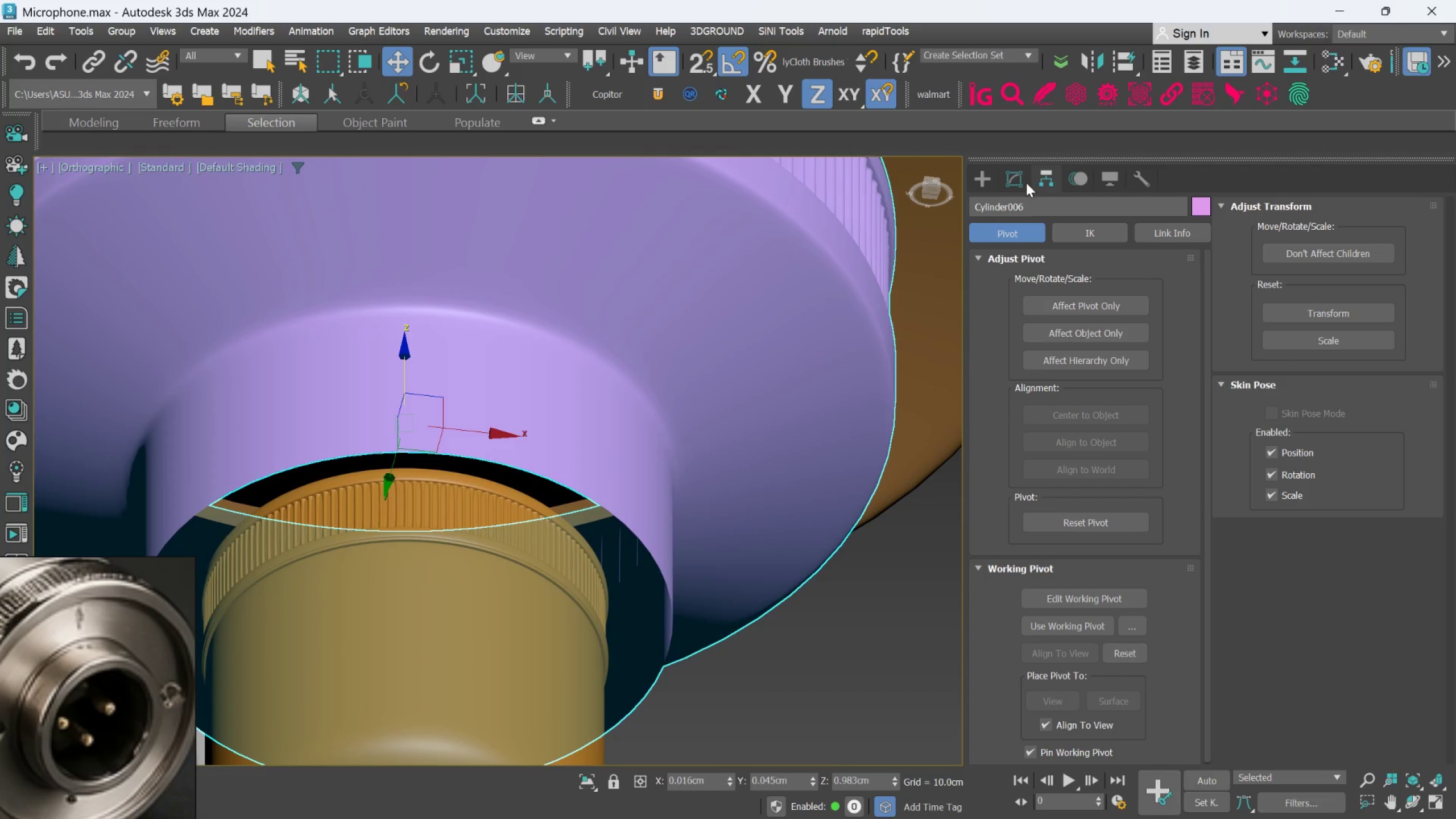 
scroll: coordinate [555, 542], scroll_direction: up, amount: 1.0
 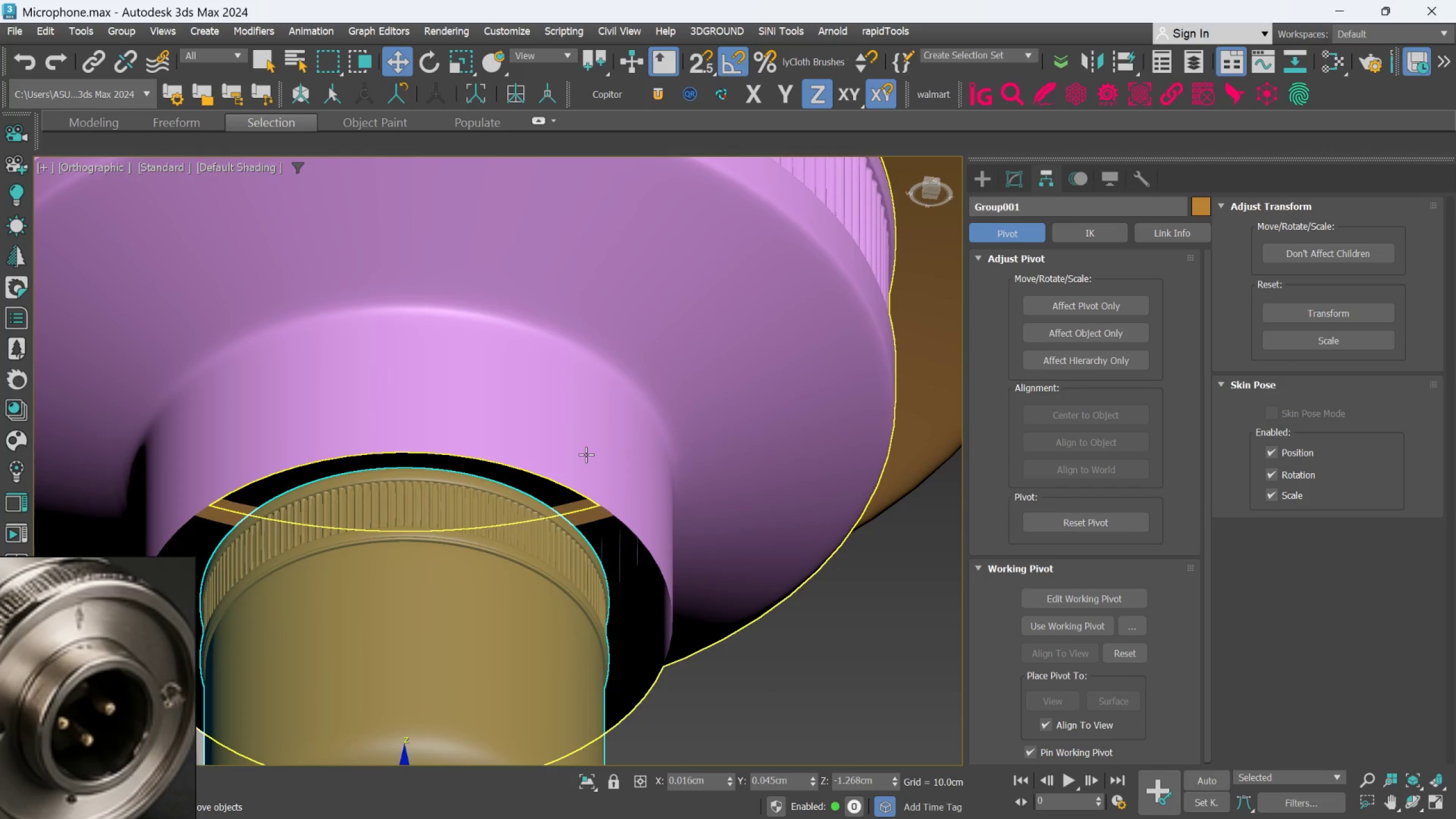 
left_click([1021, 179])
 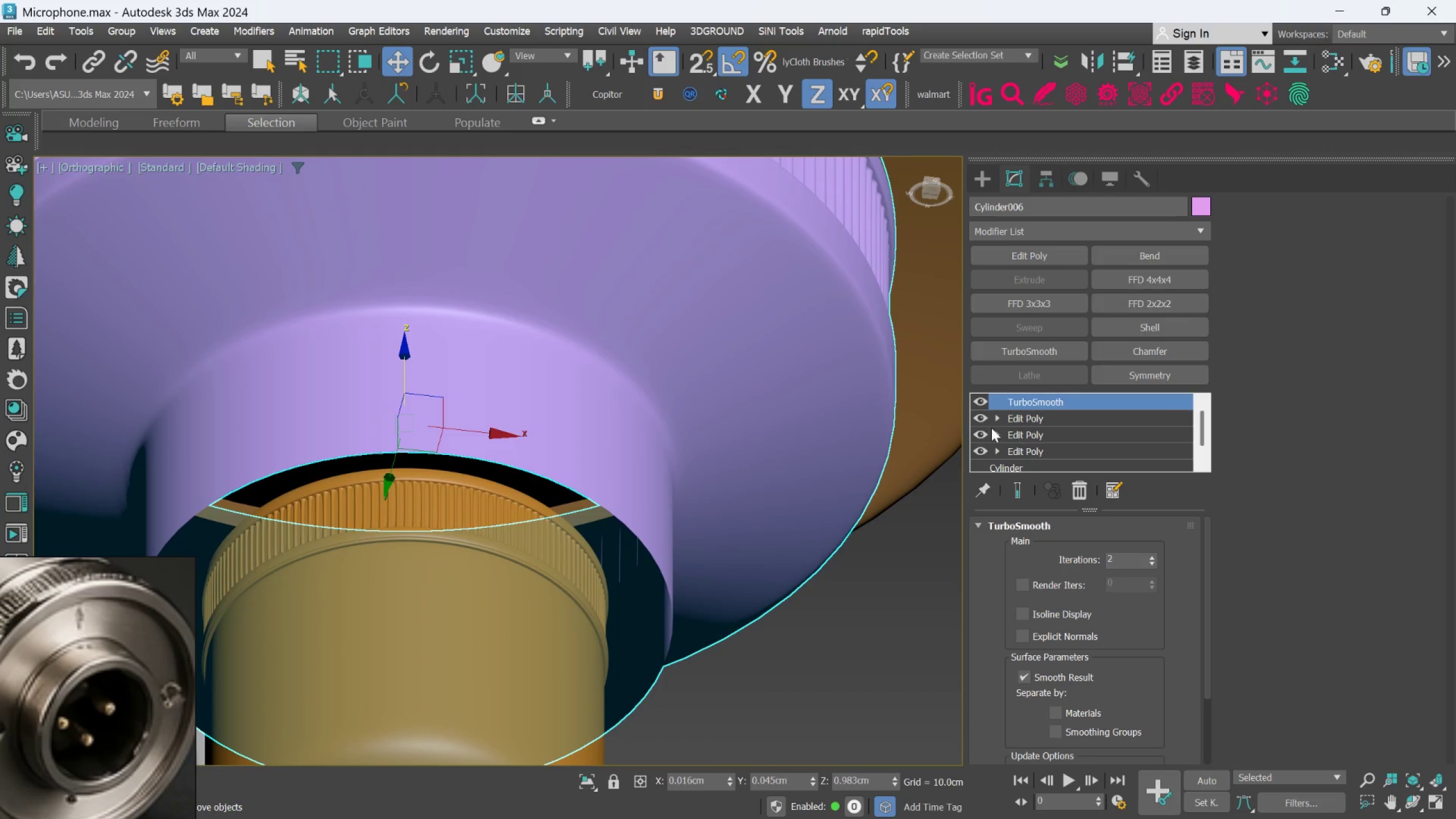 
left_click([980, 396])
 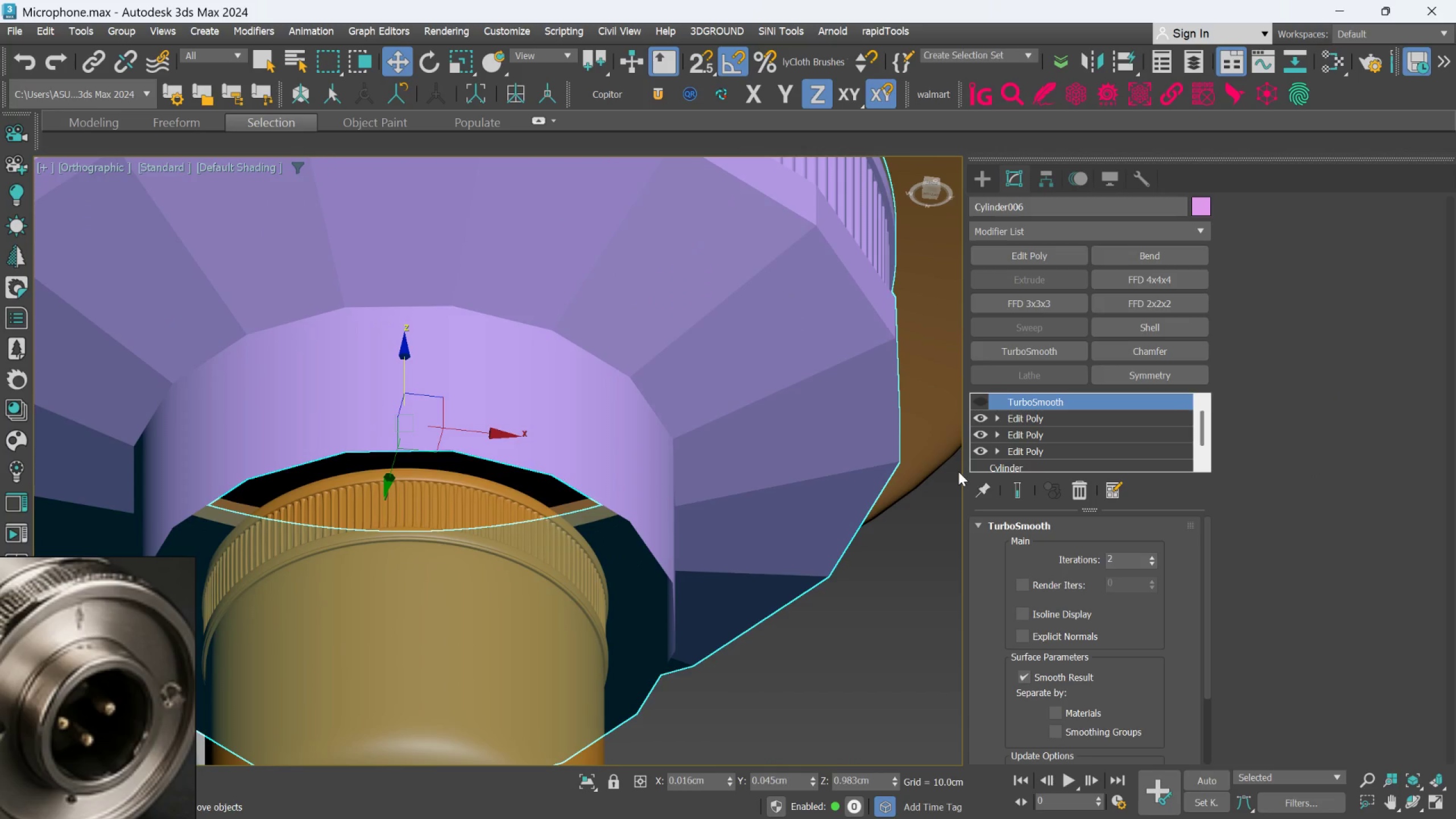 
key(F4)
 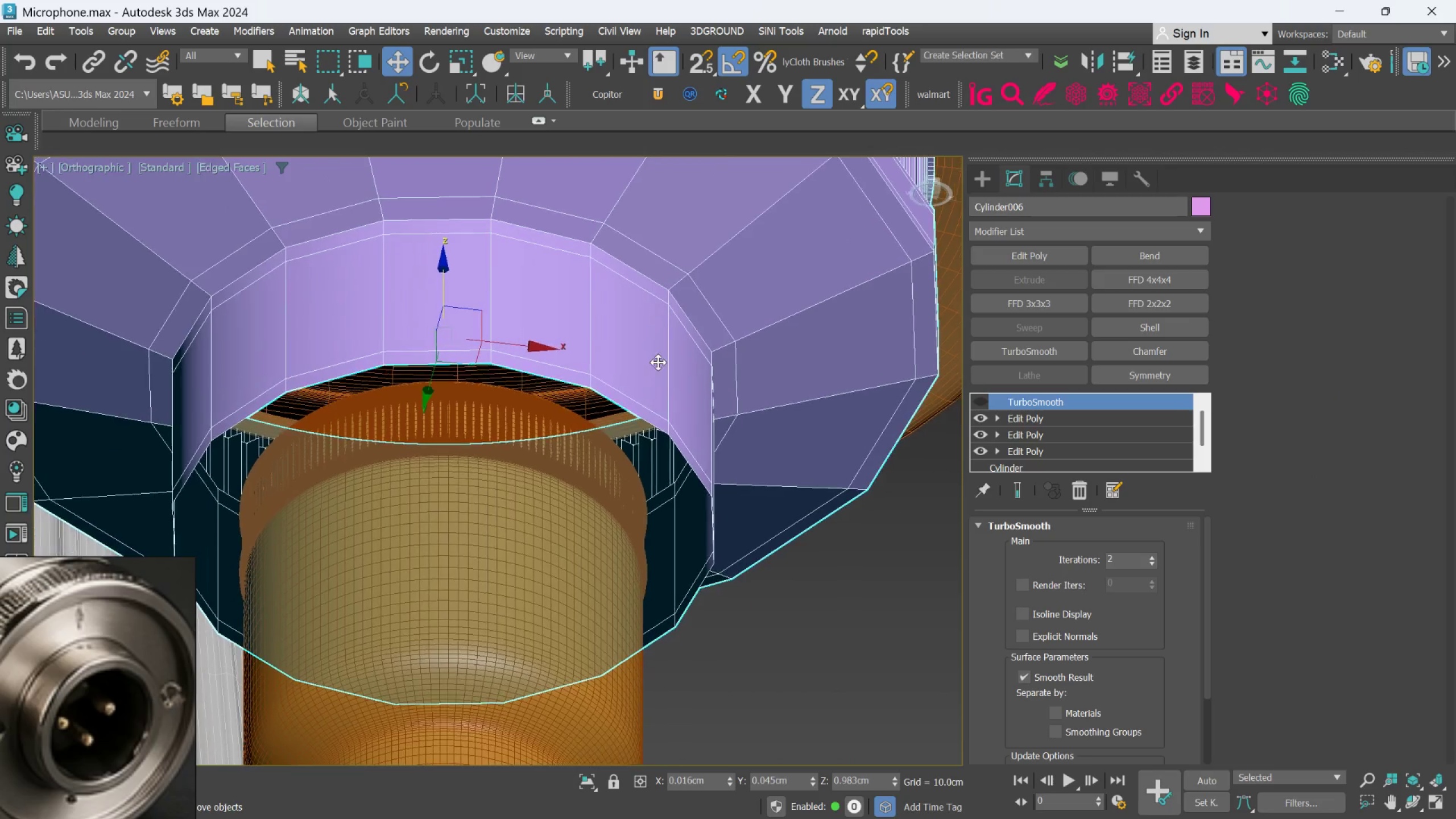 
scroll: coordinate [634, 418], scroll_direction: up, amount: 2.0
 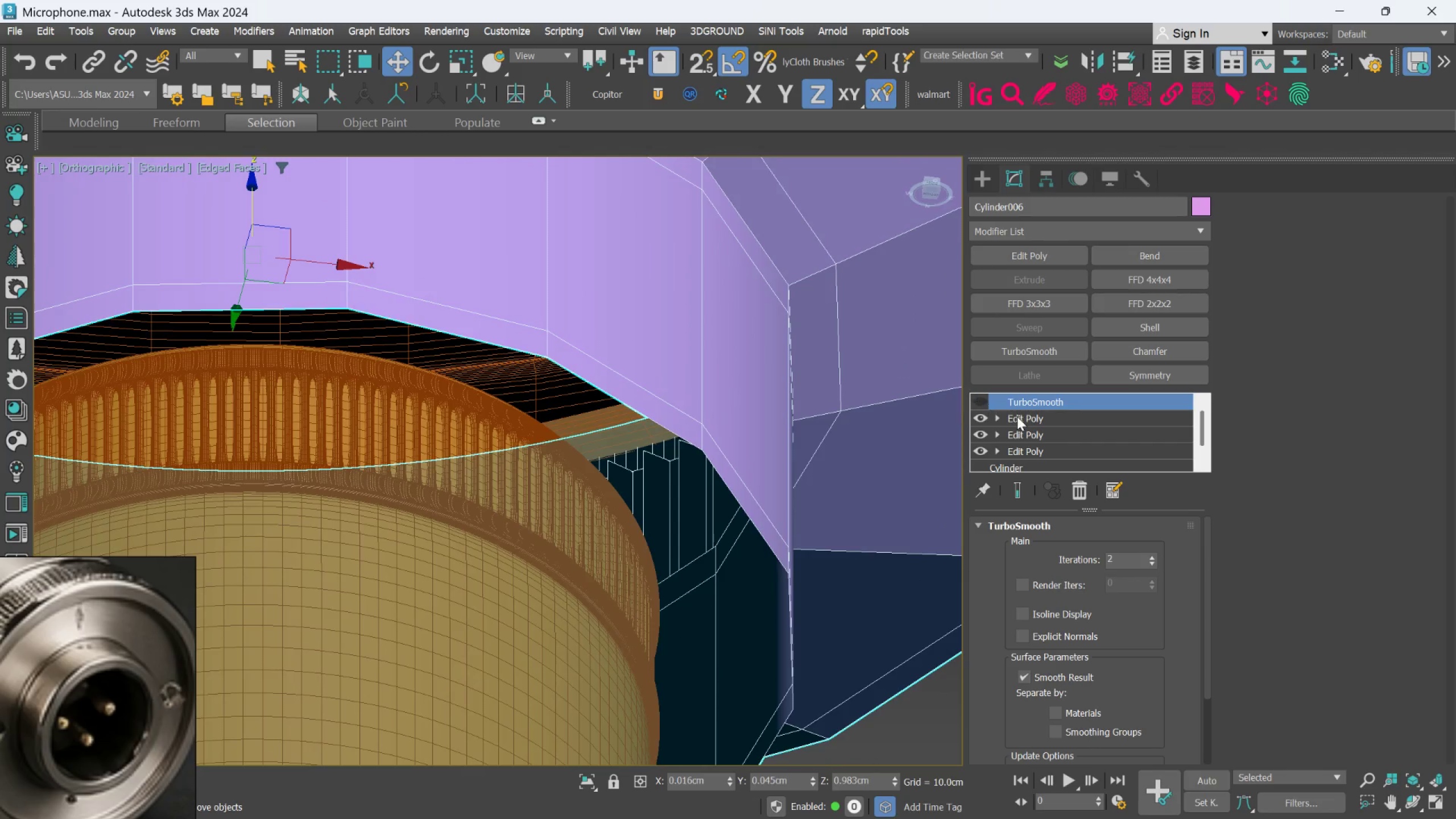 
left_click([1020, 419])
 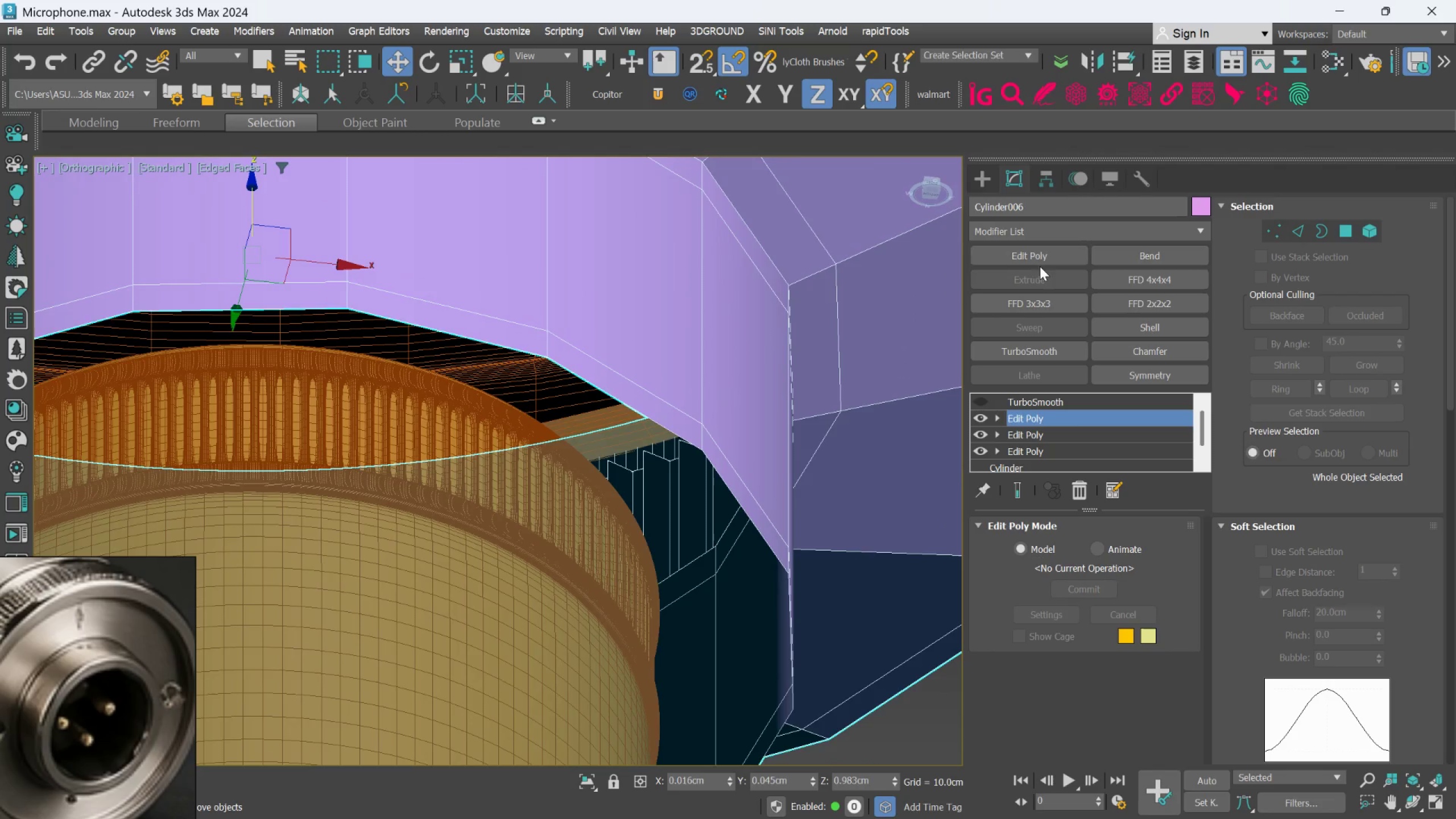 
left_click([1039, 258])
 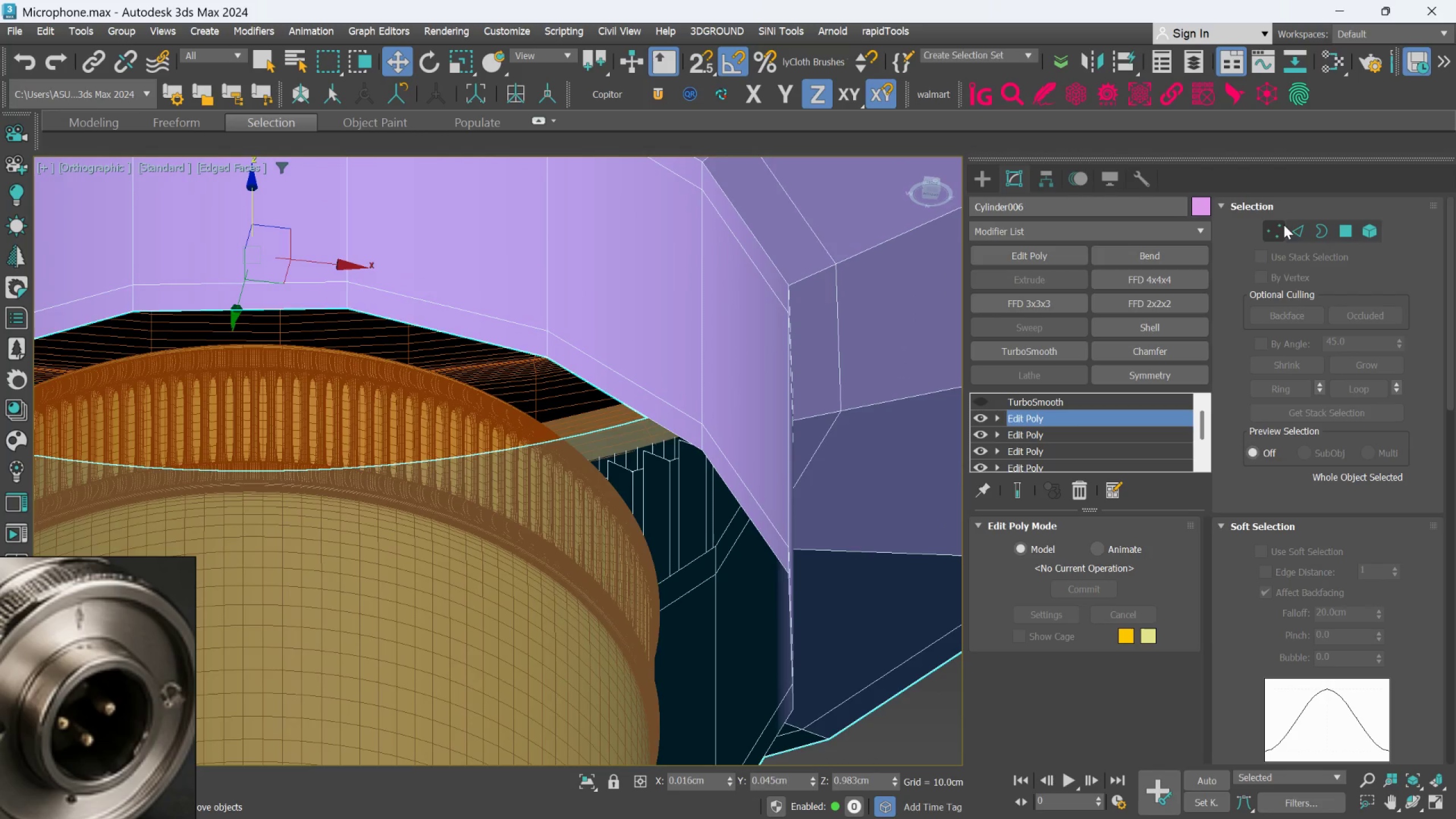 
left_click([1292, 225])
 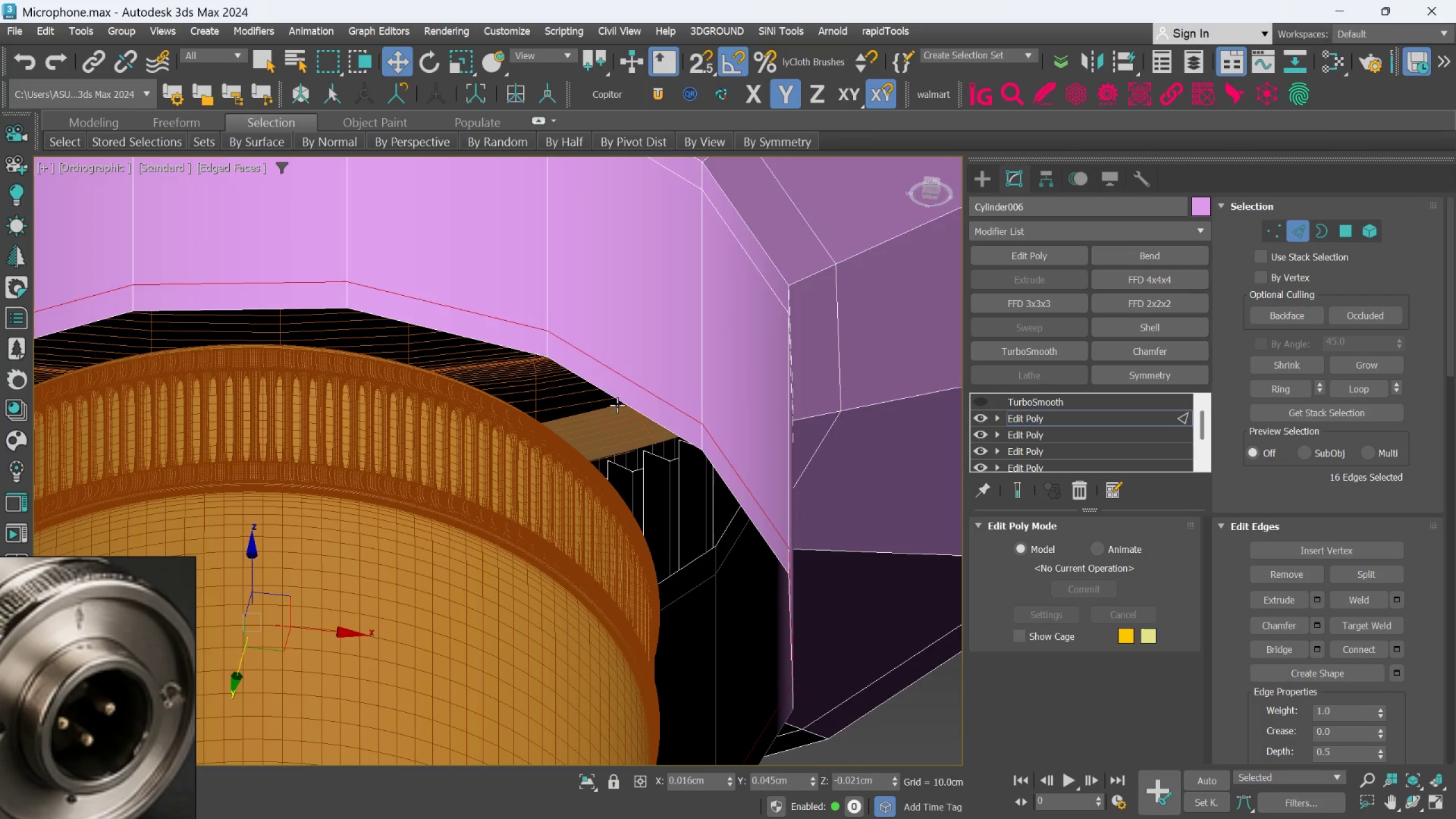 
double_click([617, 405])
 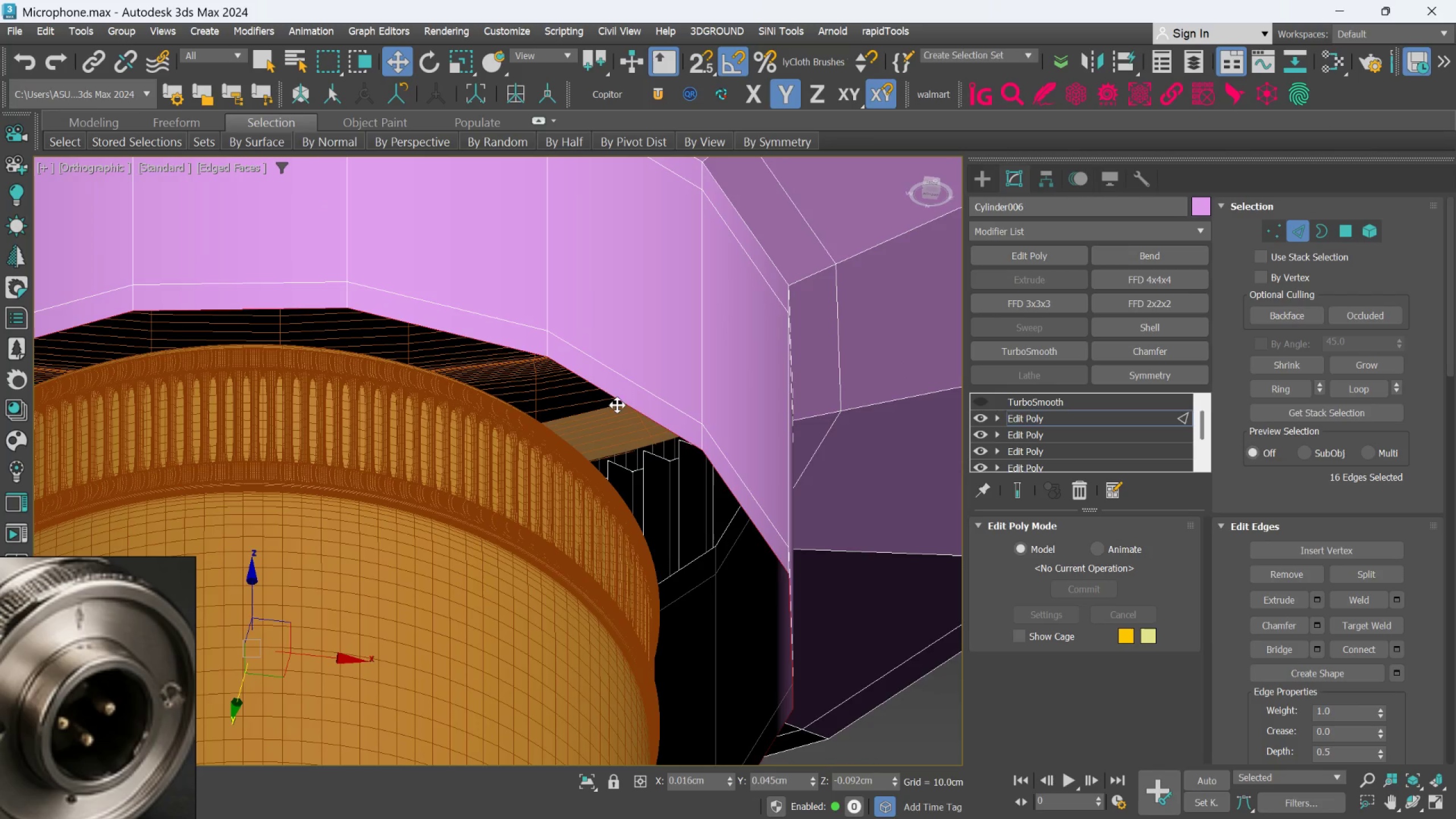 
scroll: coordinate [617, 403], scroll_direction: down, amount: 2.0
 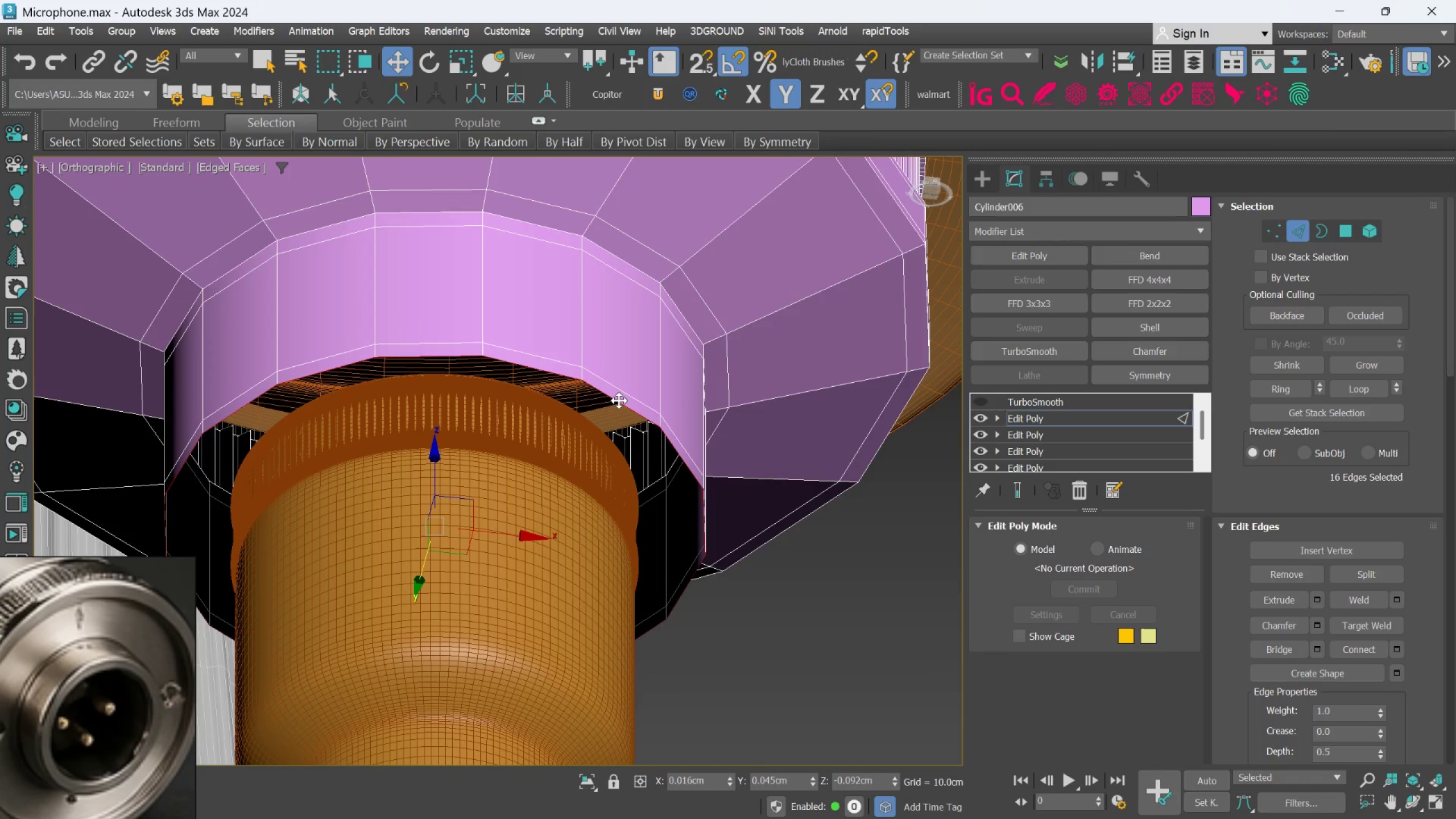 
key(R)
 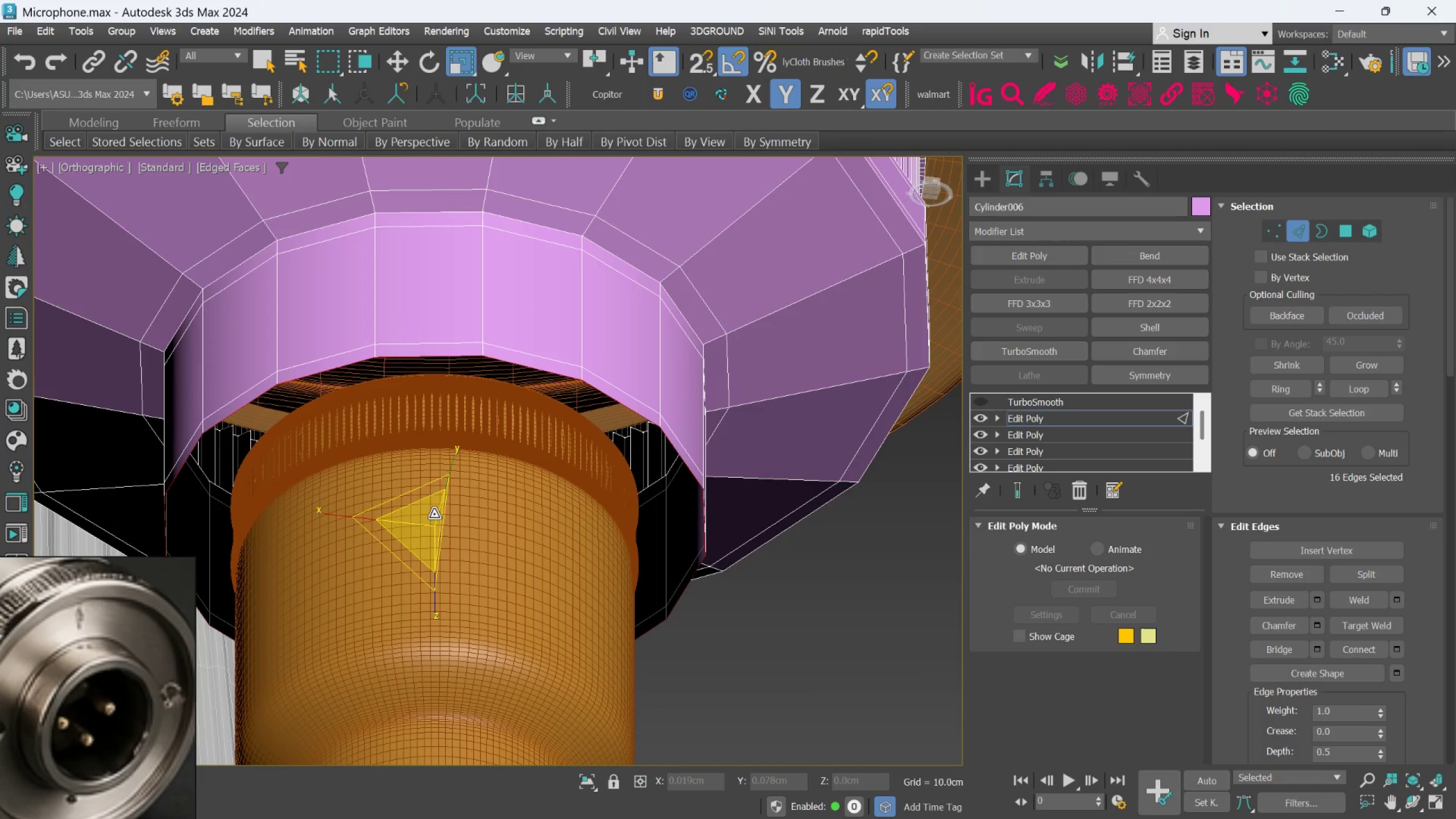 
hold_key(key=ShiftLeft, duration=7.75)
left_click_drag(start_coordinate=[428, 532], to_coordinate=[430, 556])
 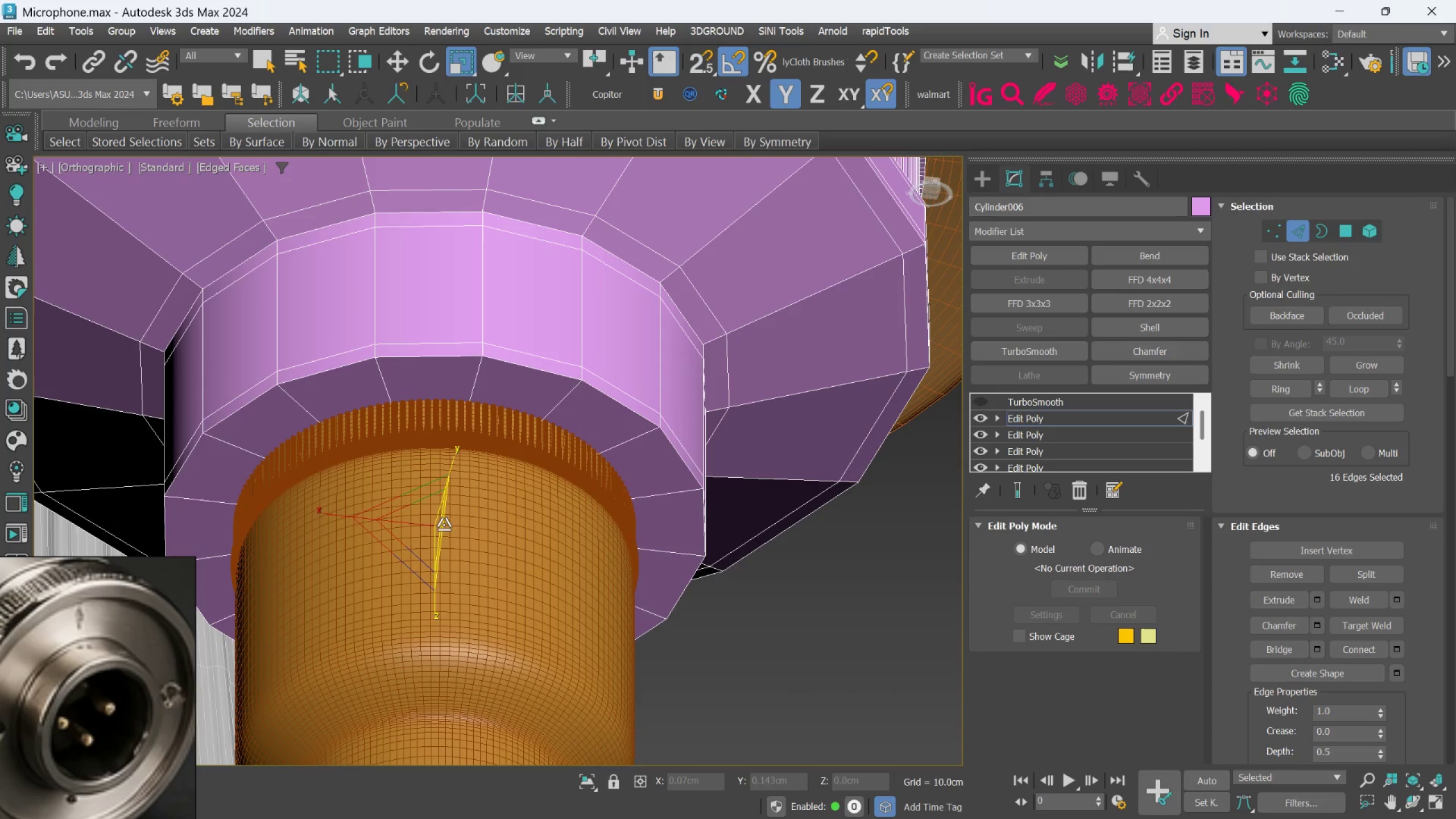 
scroll: coordinate [447, 520], scroll_direction: none, amount: 0.0
 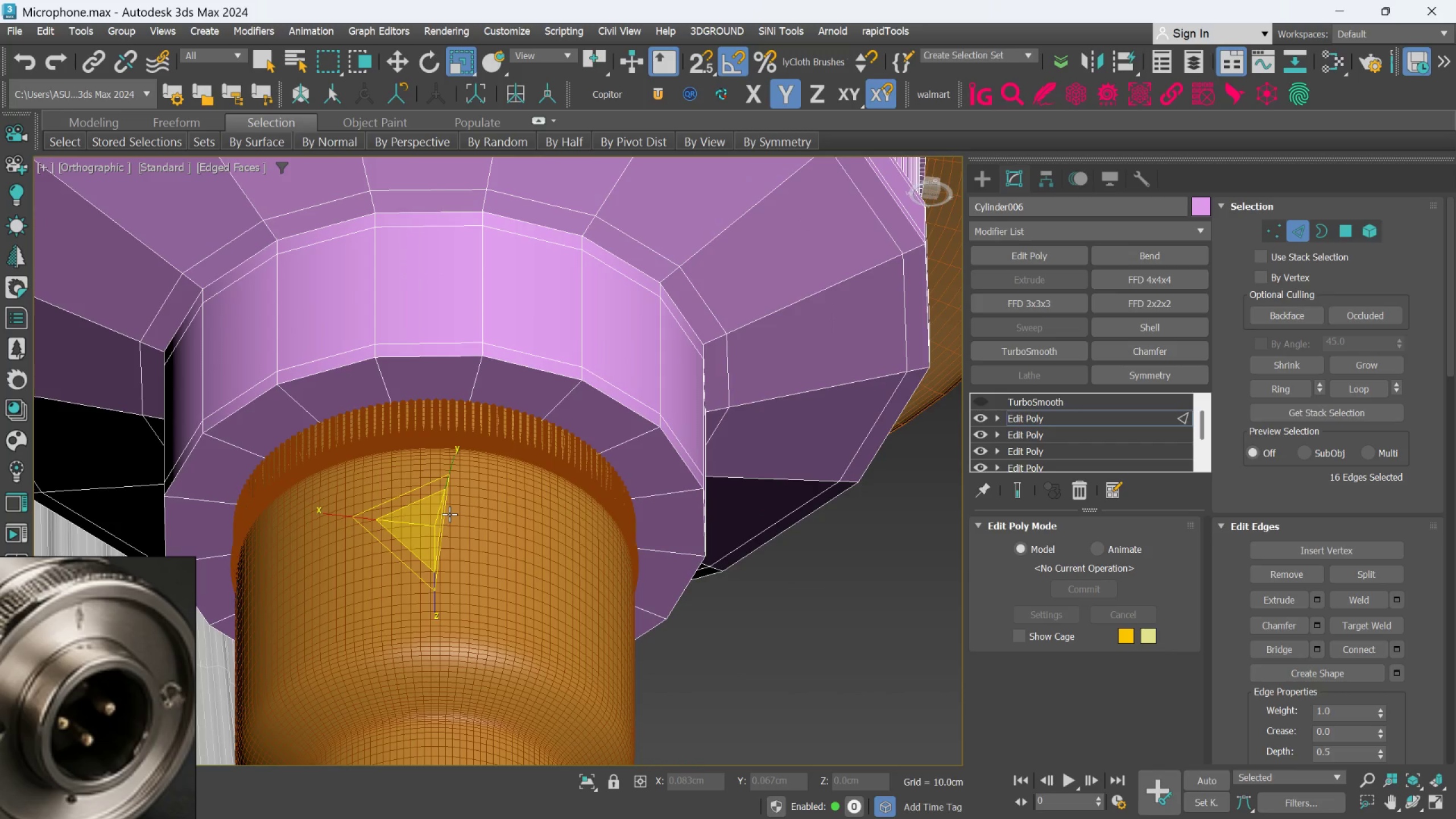 
key(Alt+AltLeft)
 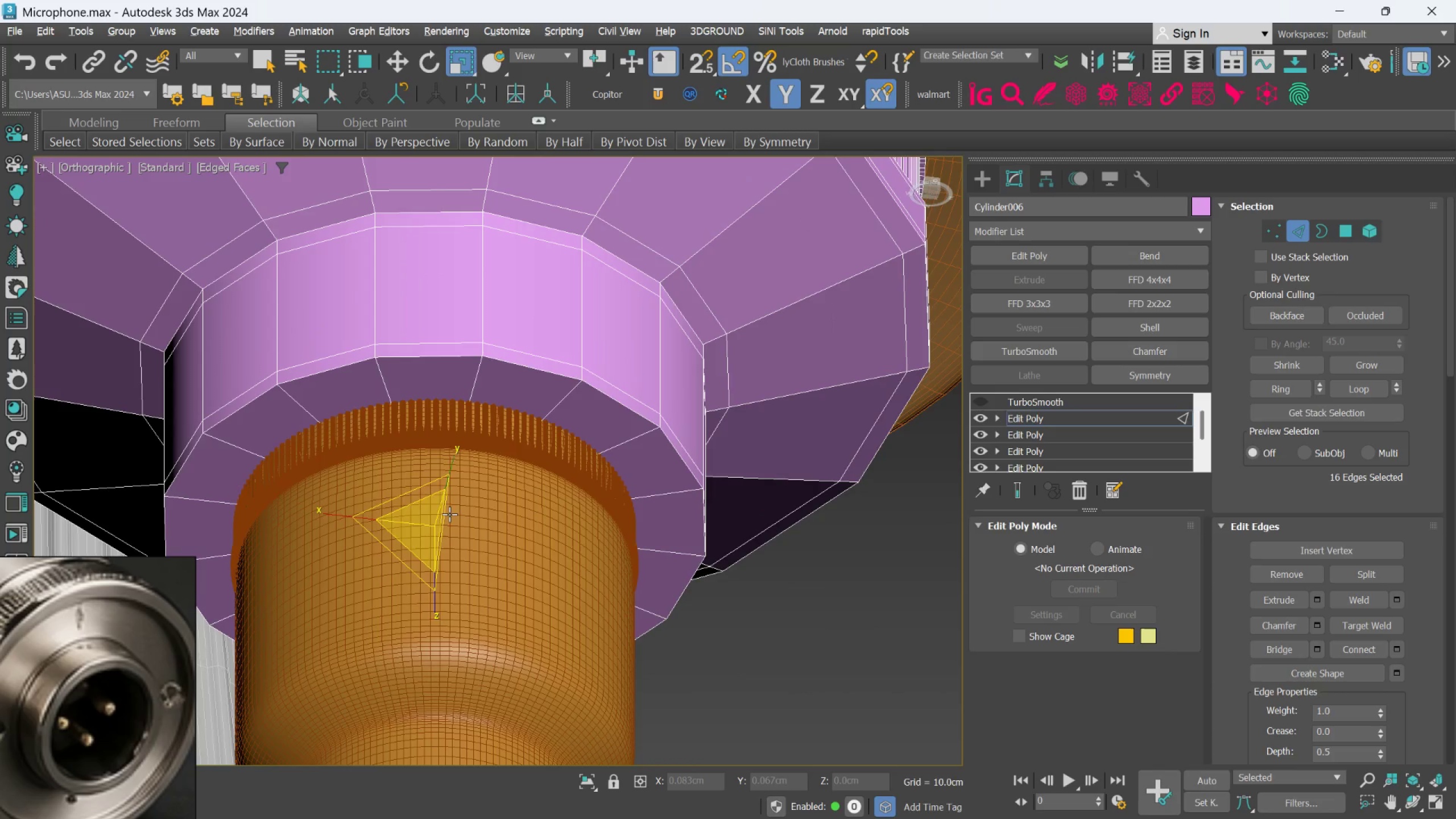 
key(Alt+1)
 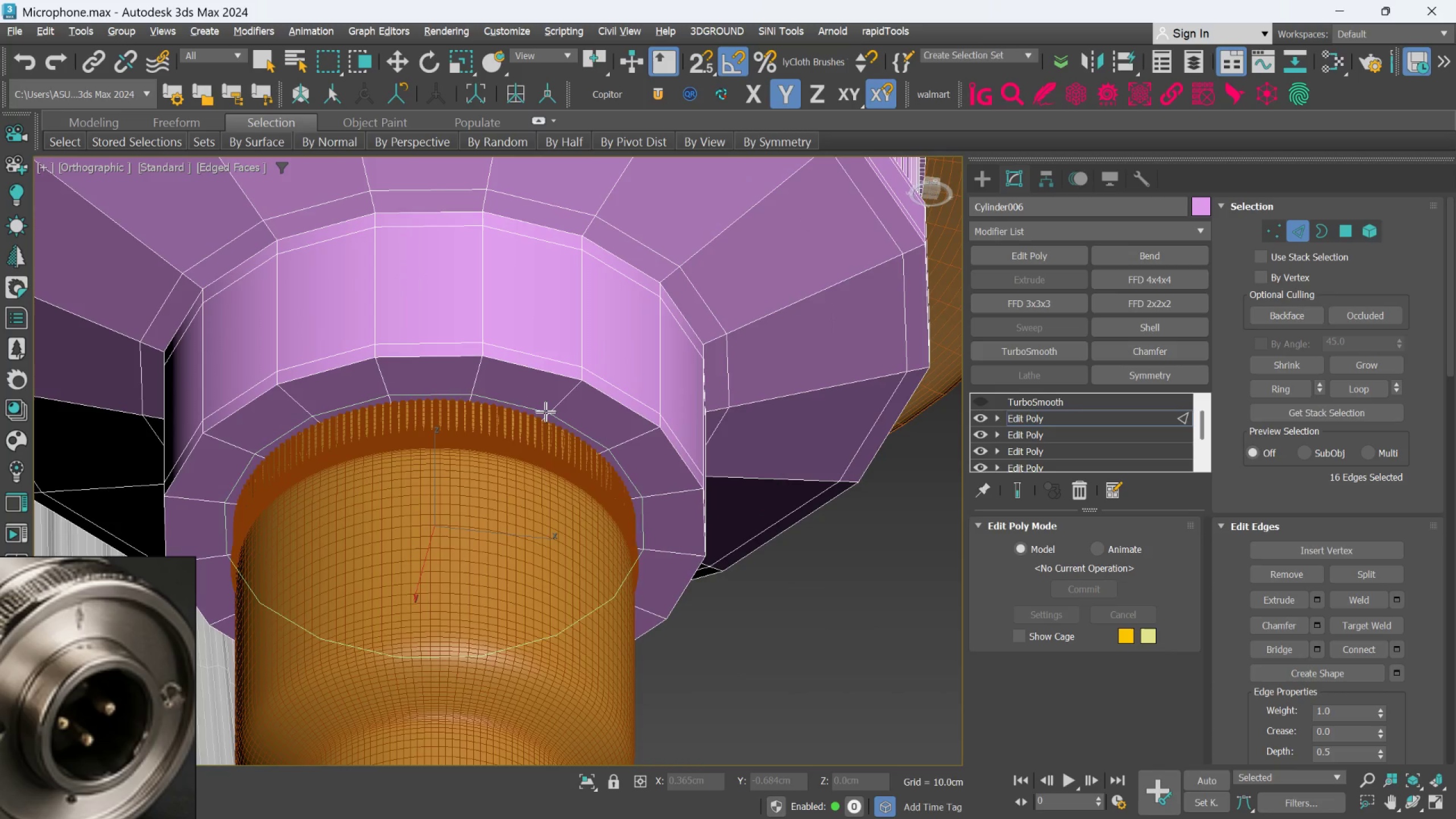 
left_click([545, 414])
 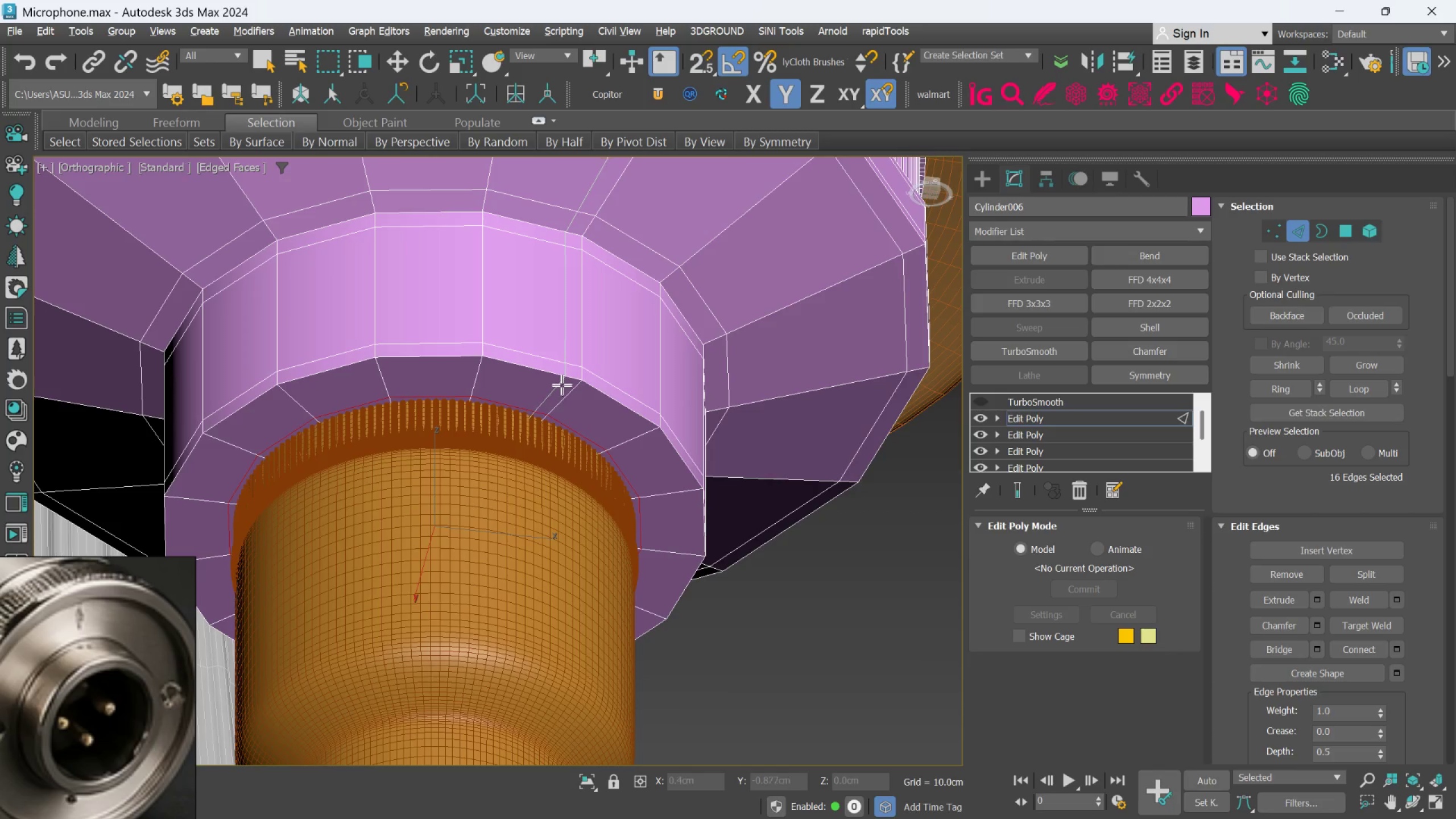 
left_click([565, 388])
 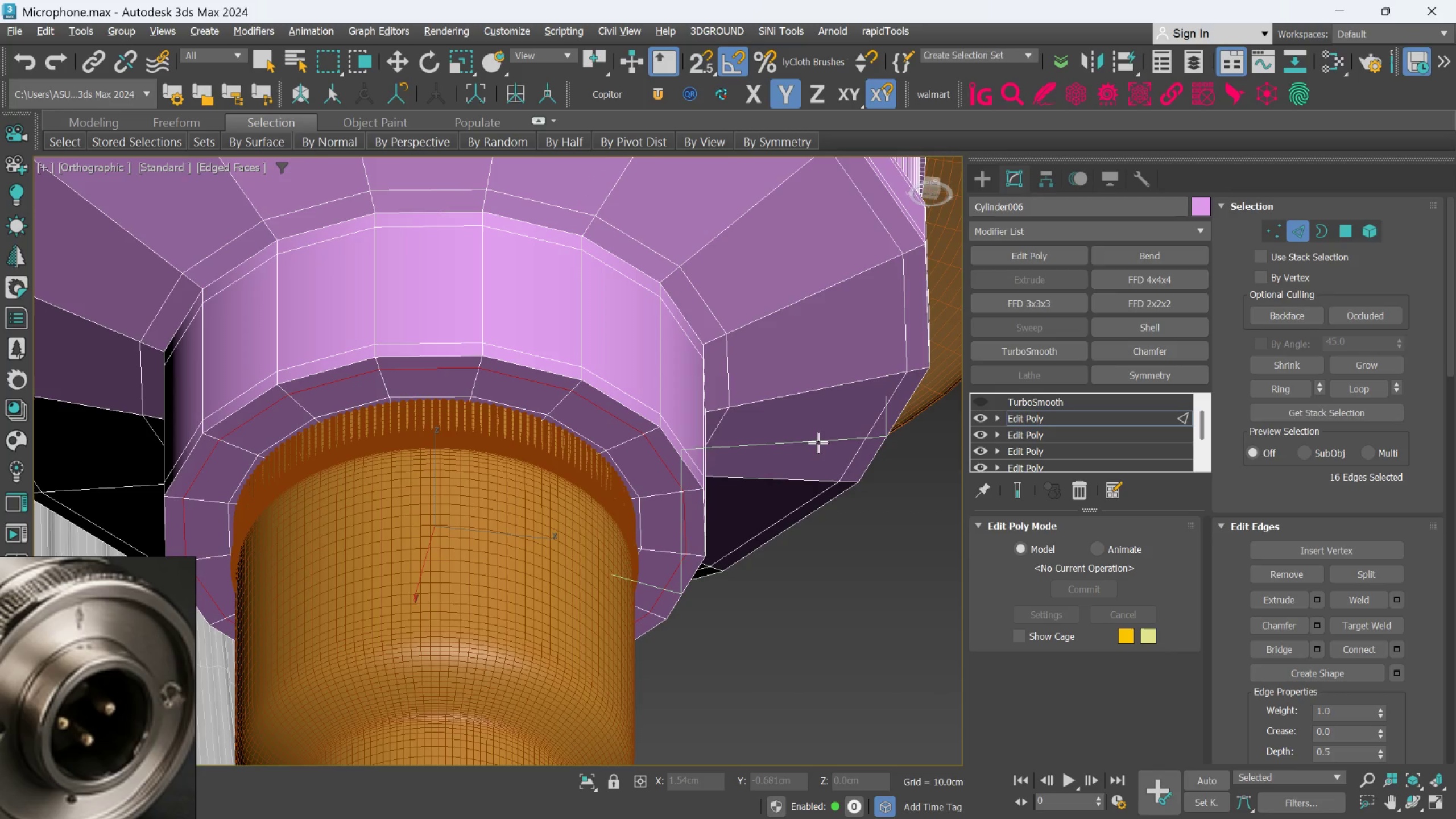 
key(Alt+AltLeft)
 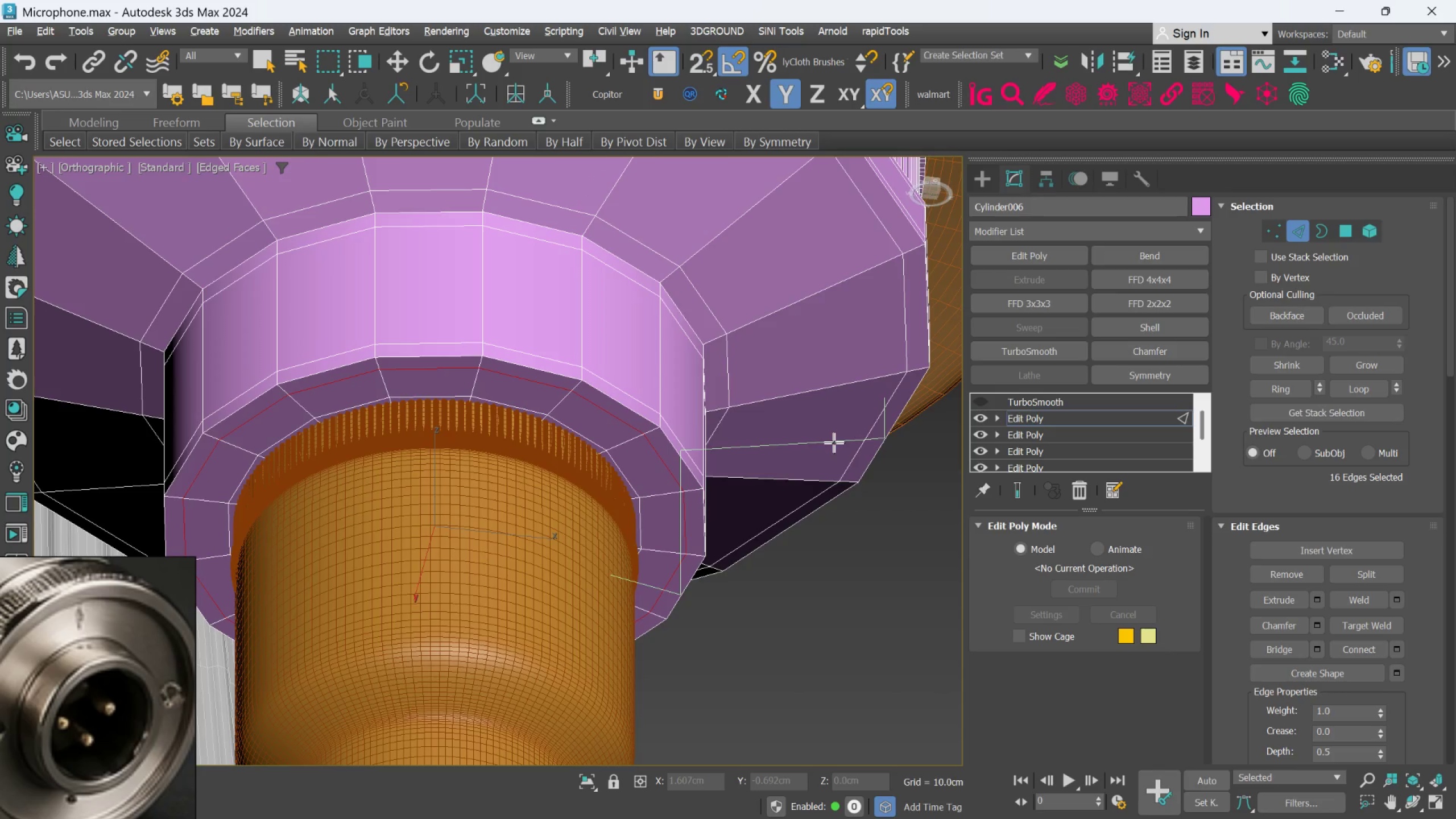 
key(Alt+1)
 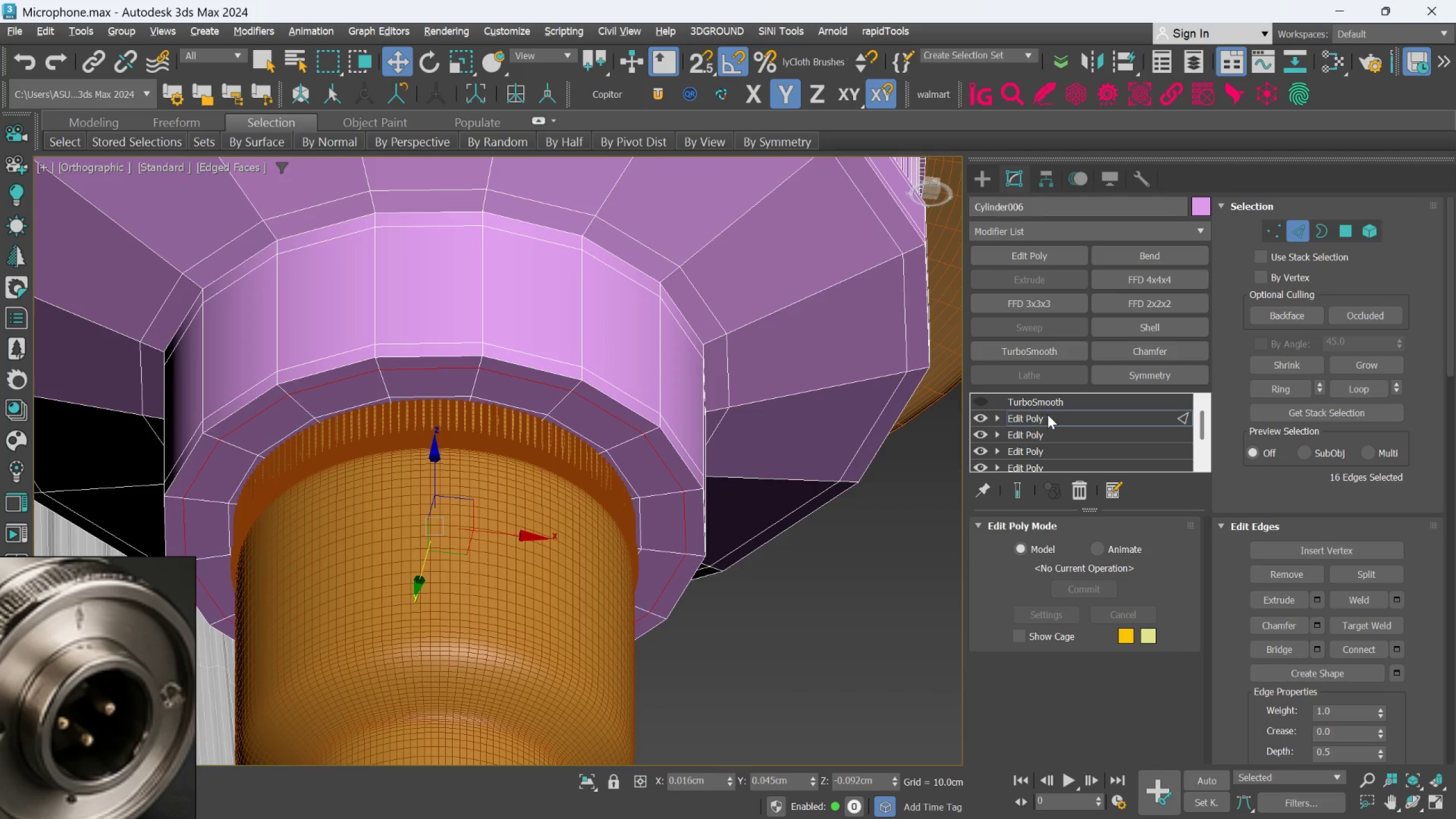 
left_click([1048, 415])
 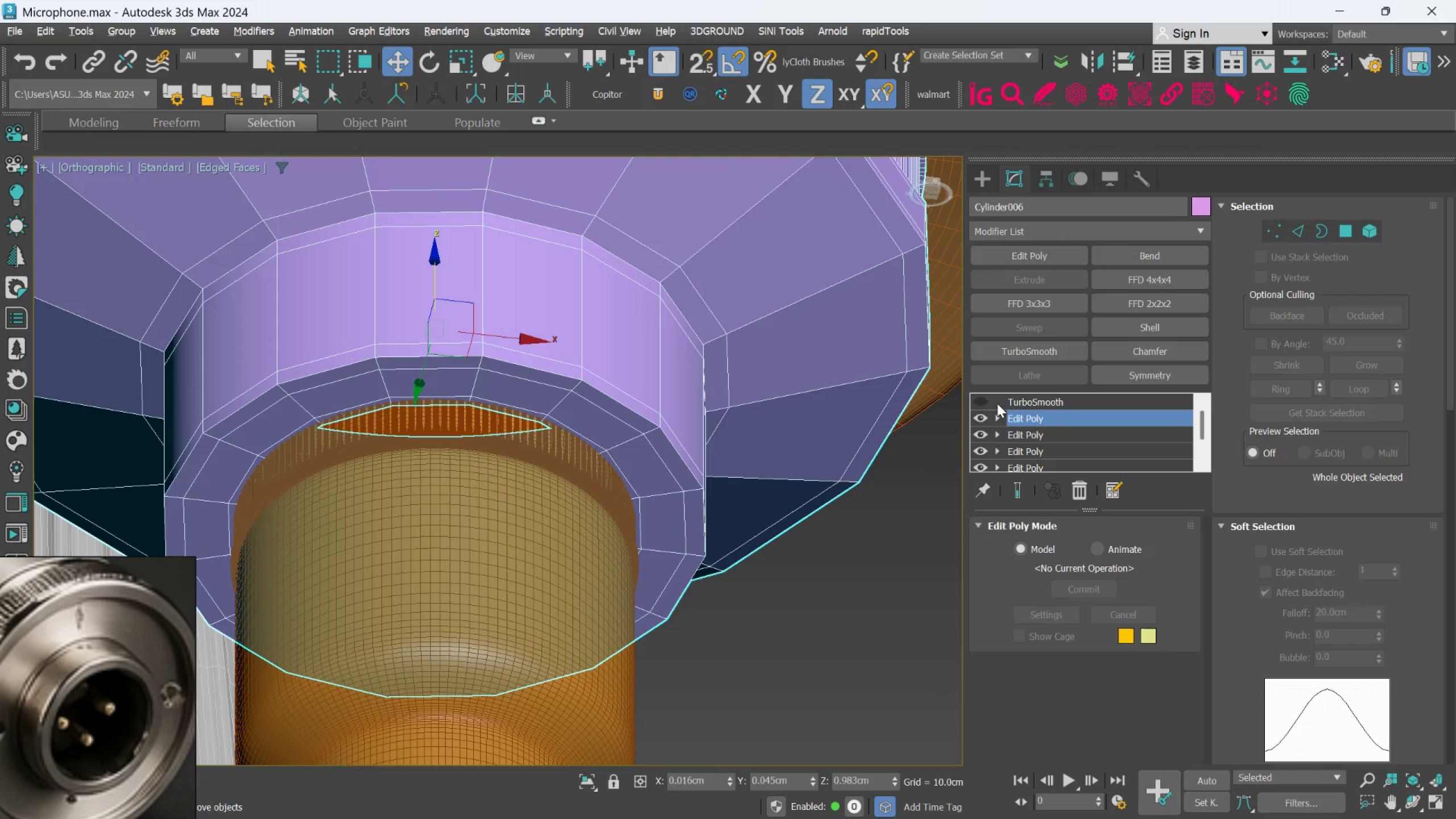 
left_click([973, 397])
 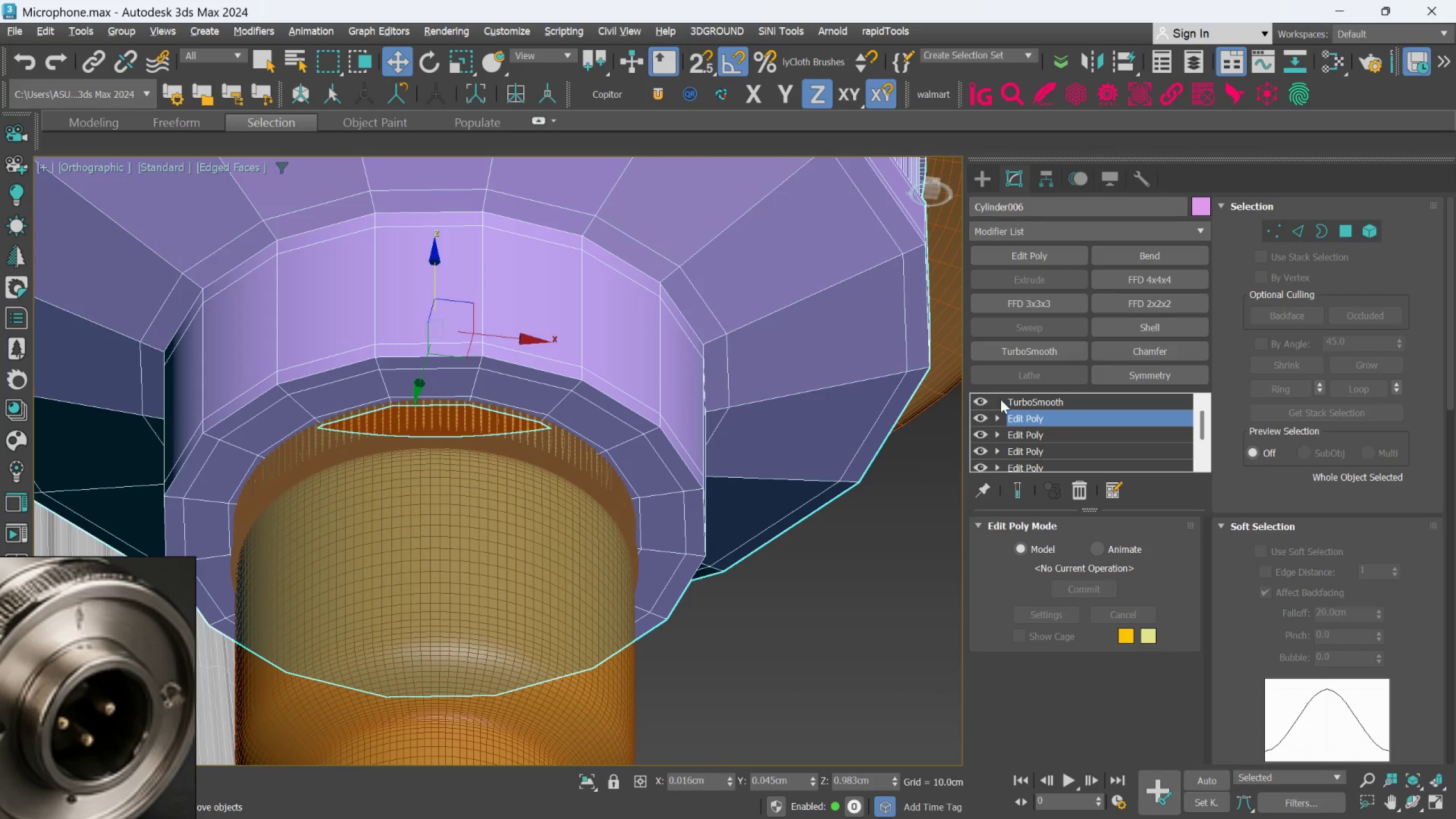 
double_click([1004, 399])
 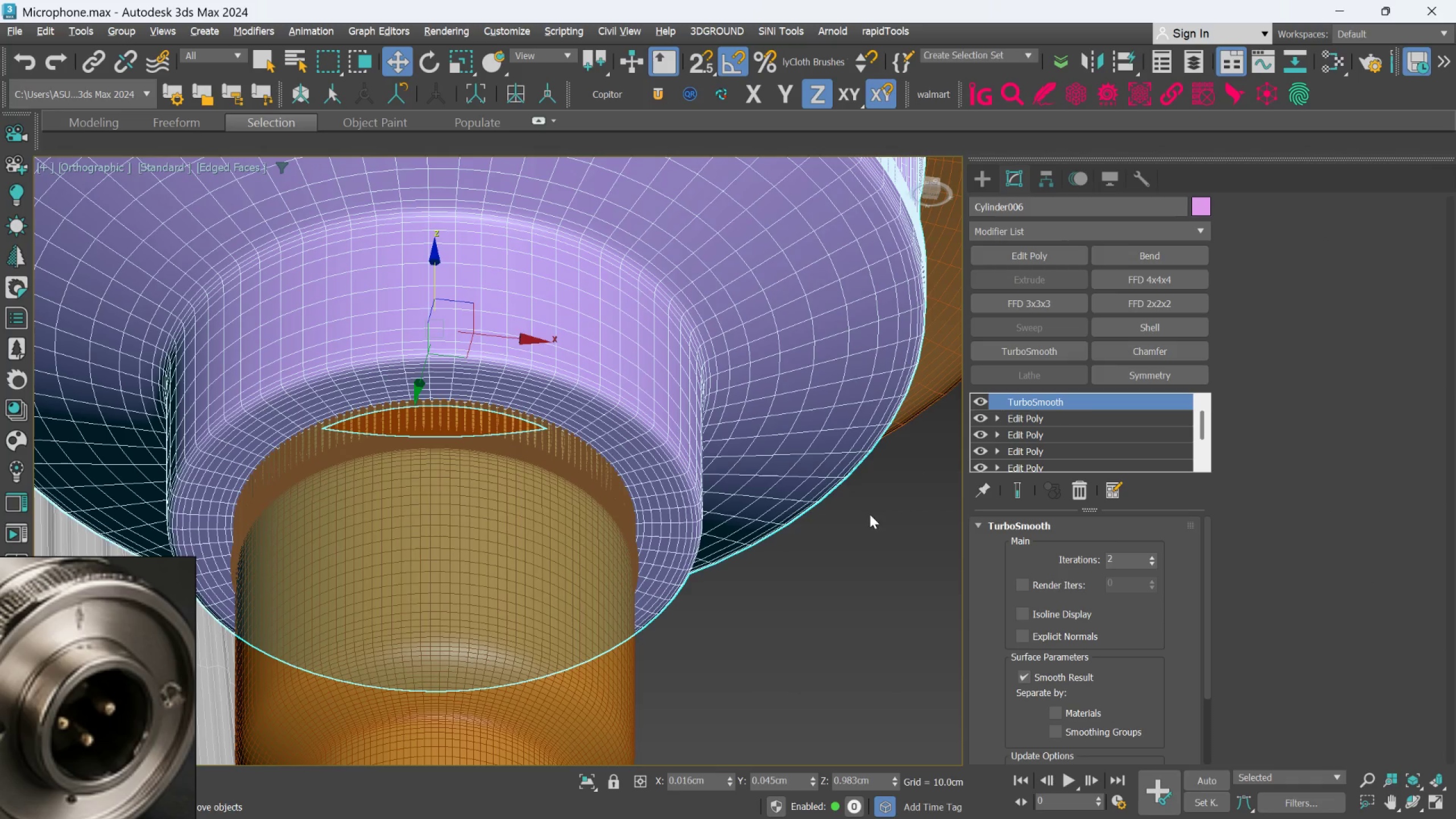 
left_click([858, 536])
 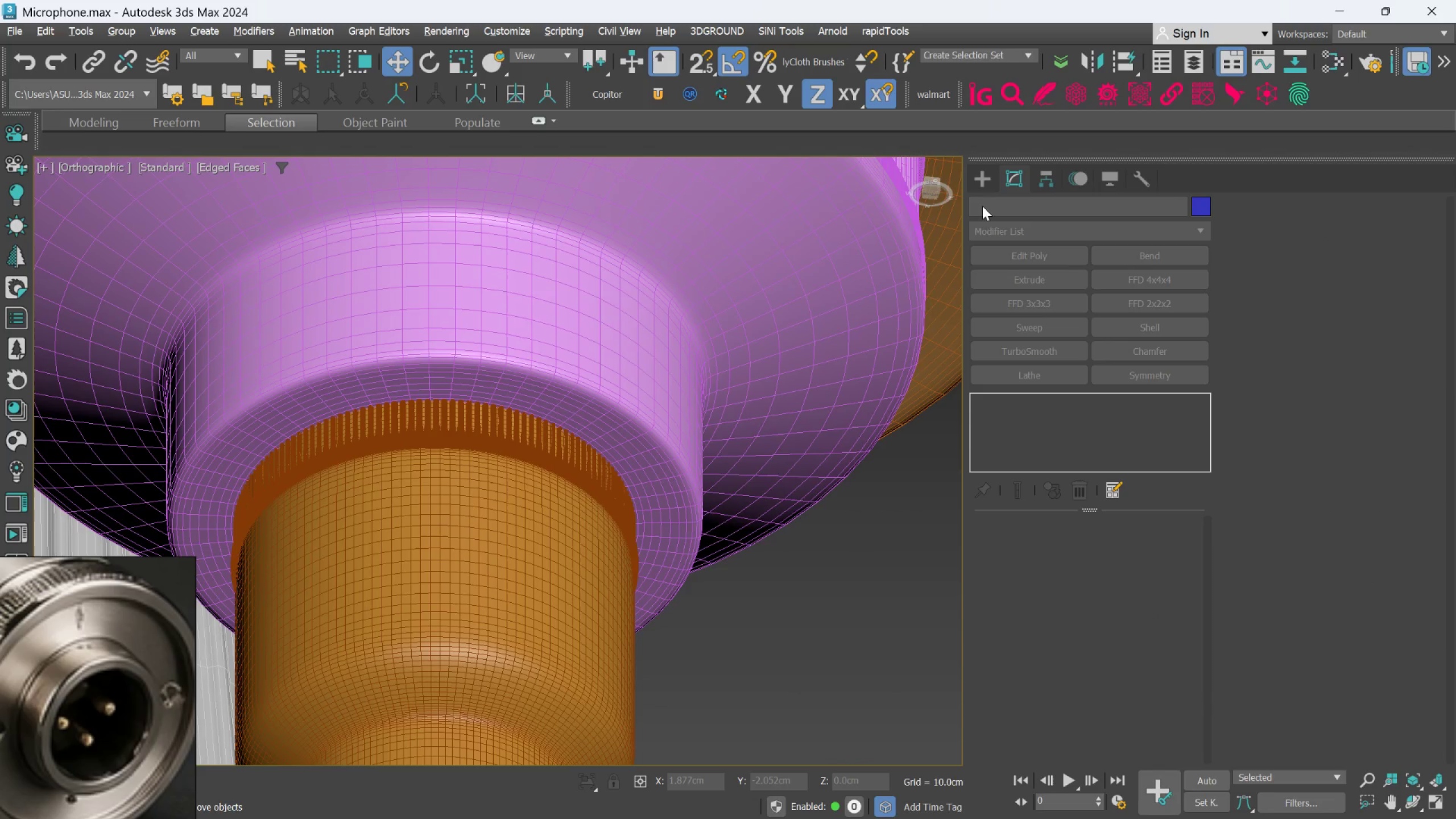 
left_click_drag(start_coordinate=[985, 183], to_coordinate=[982, 188])
 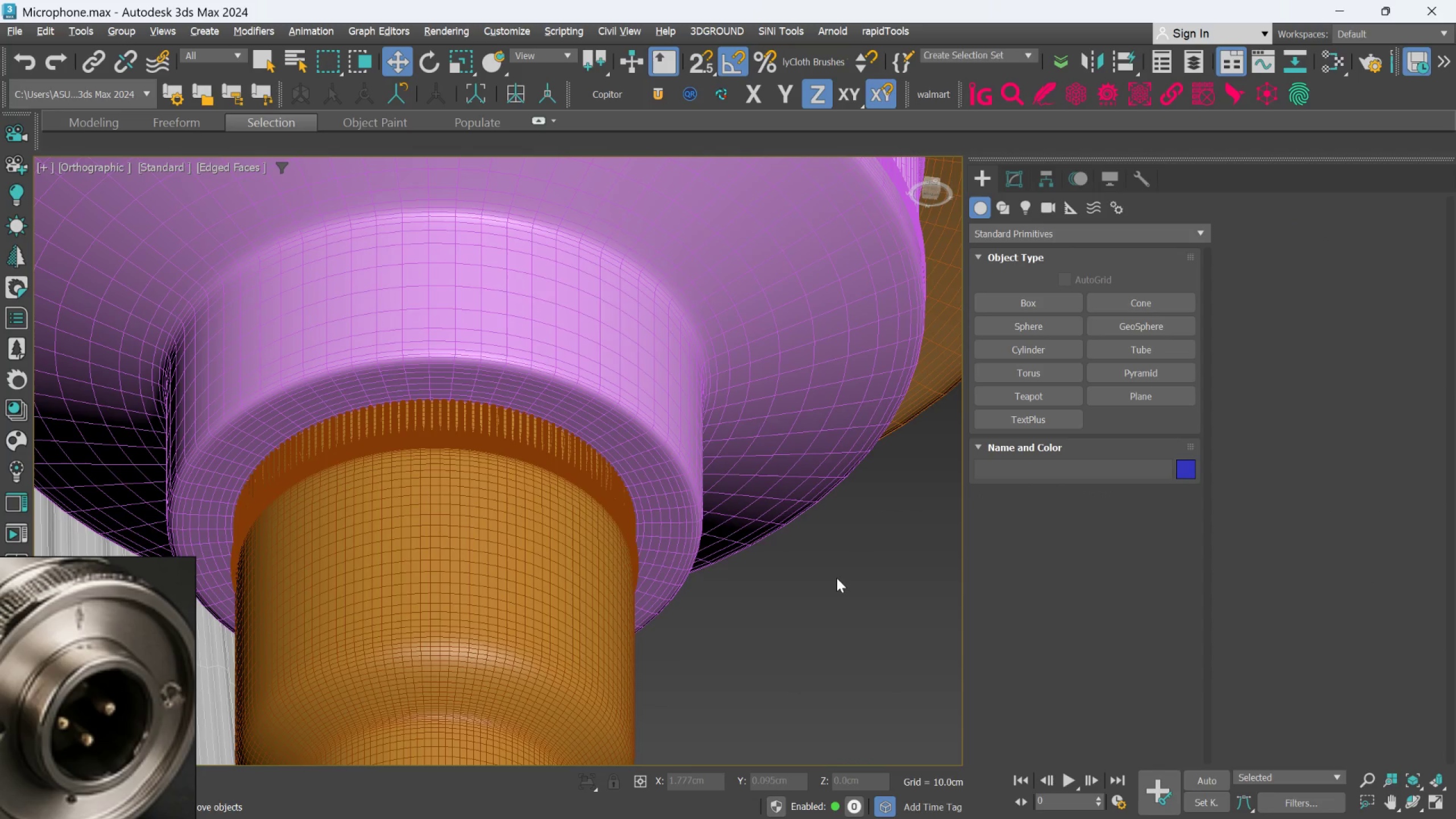 
double_click([836, 589])
 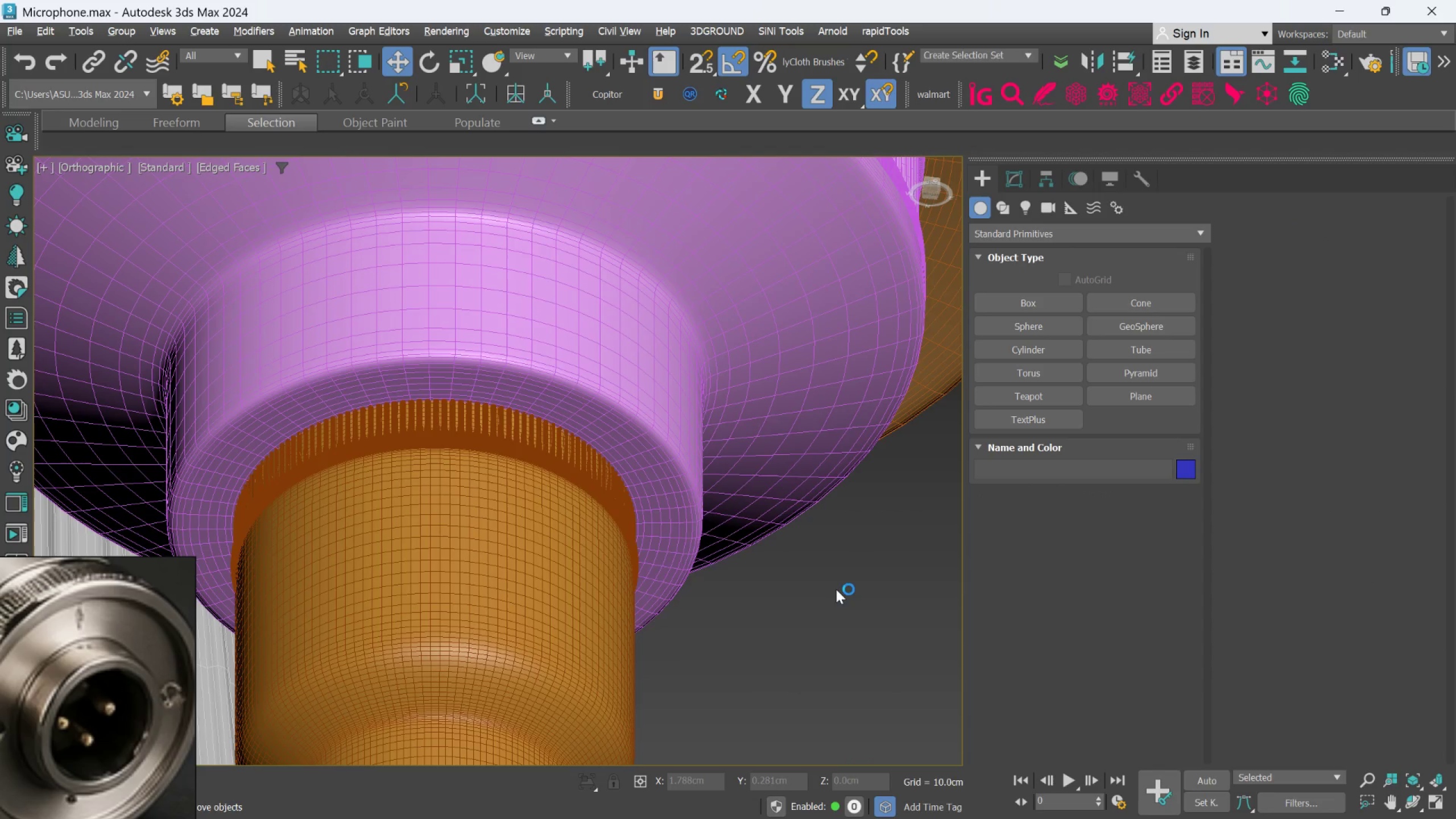 
key(F3)
 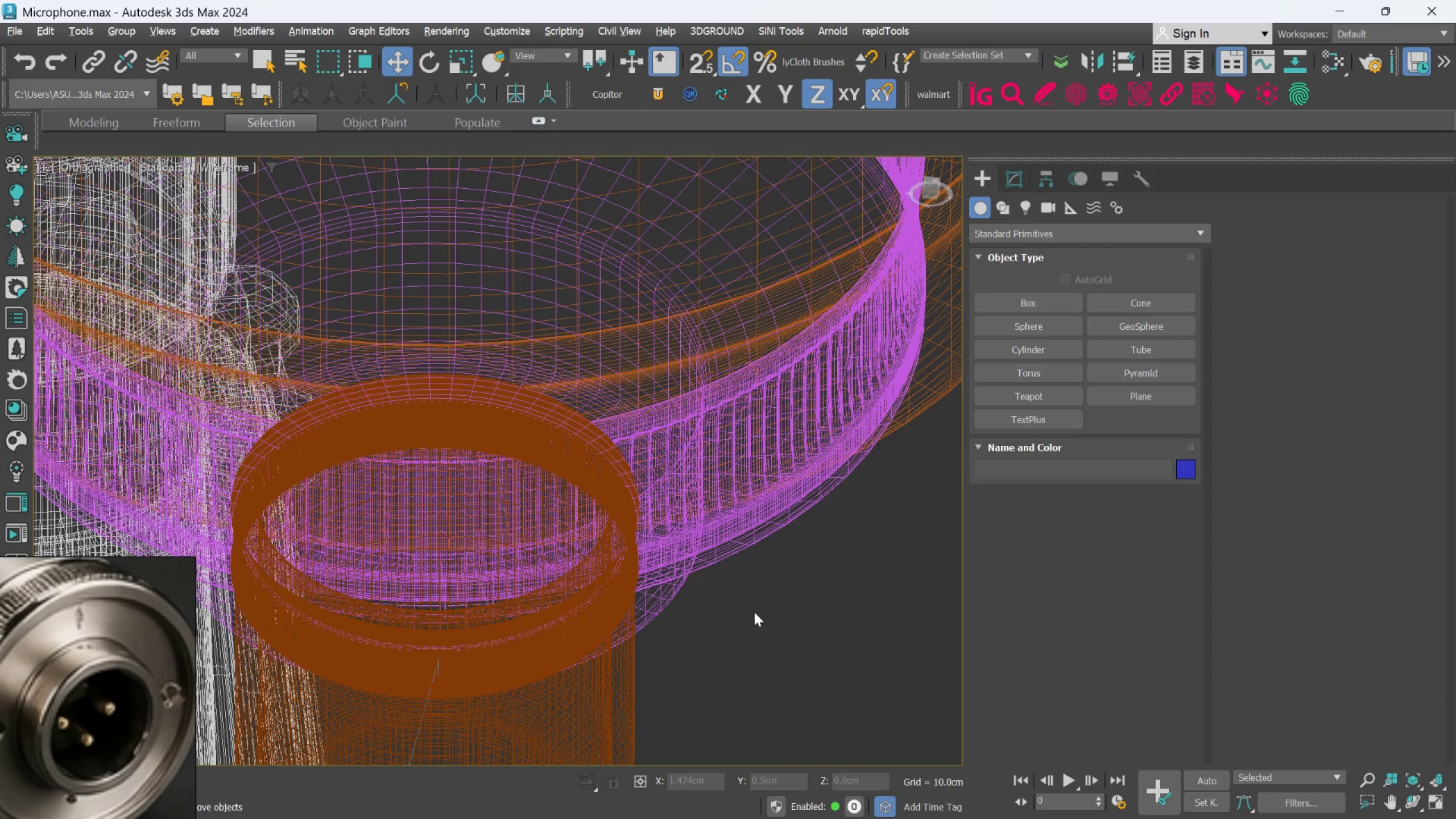 
key(F3)
 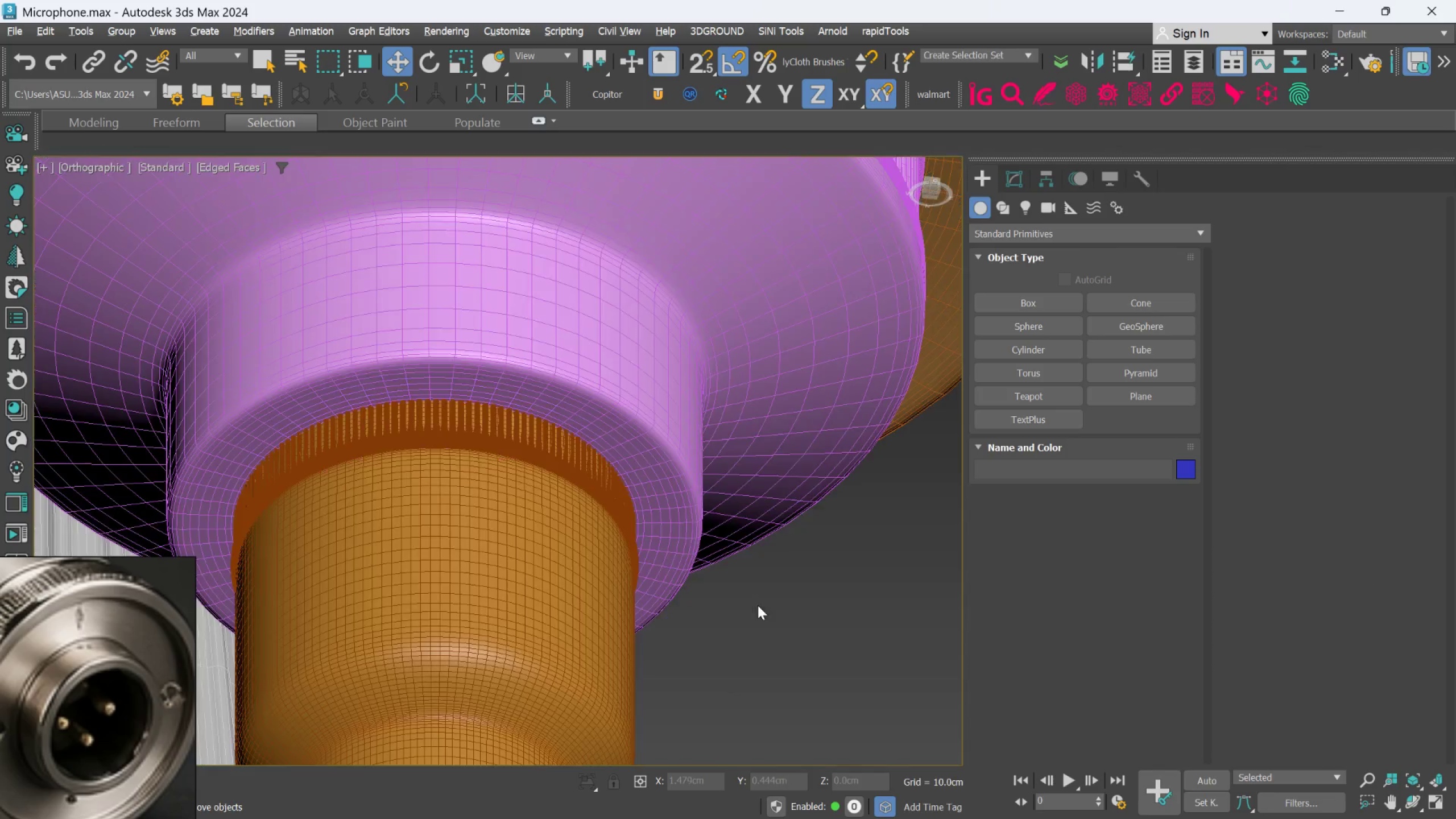 
key(F4)
 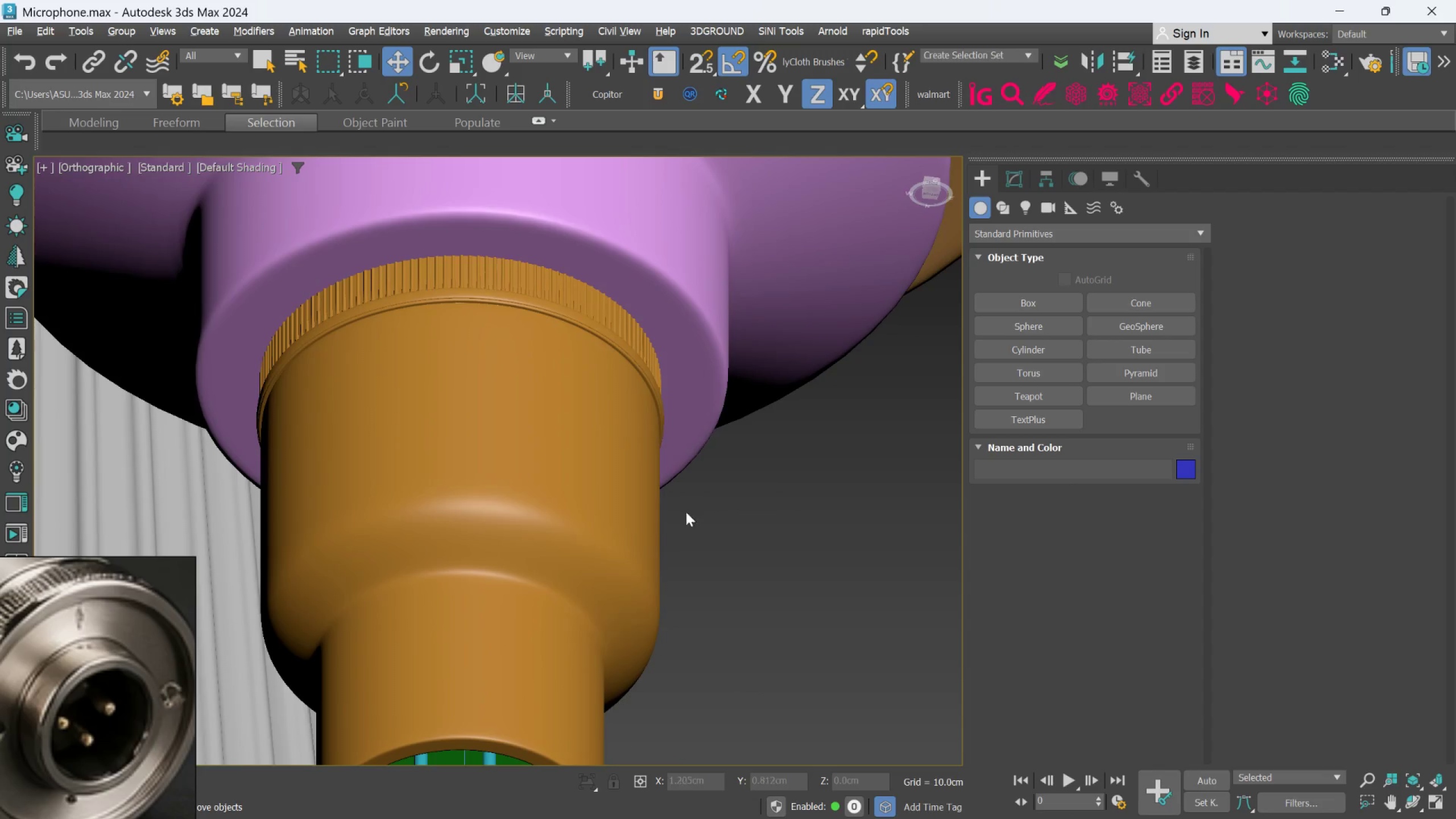 
left_click([597, 516])
 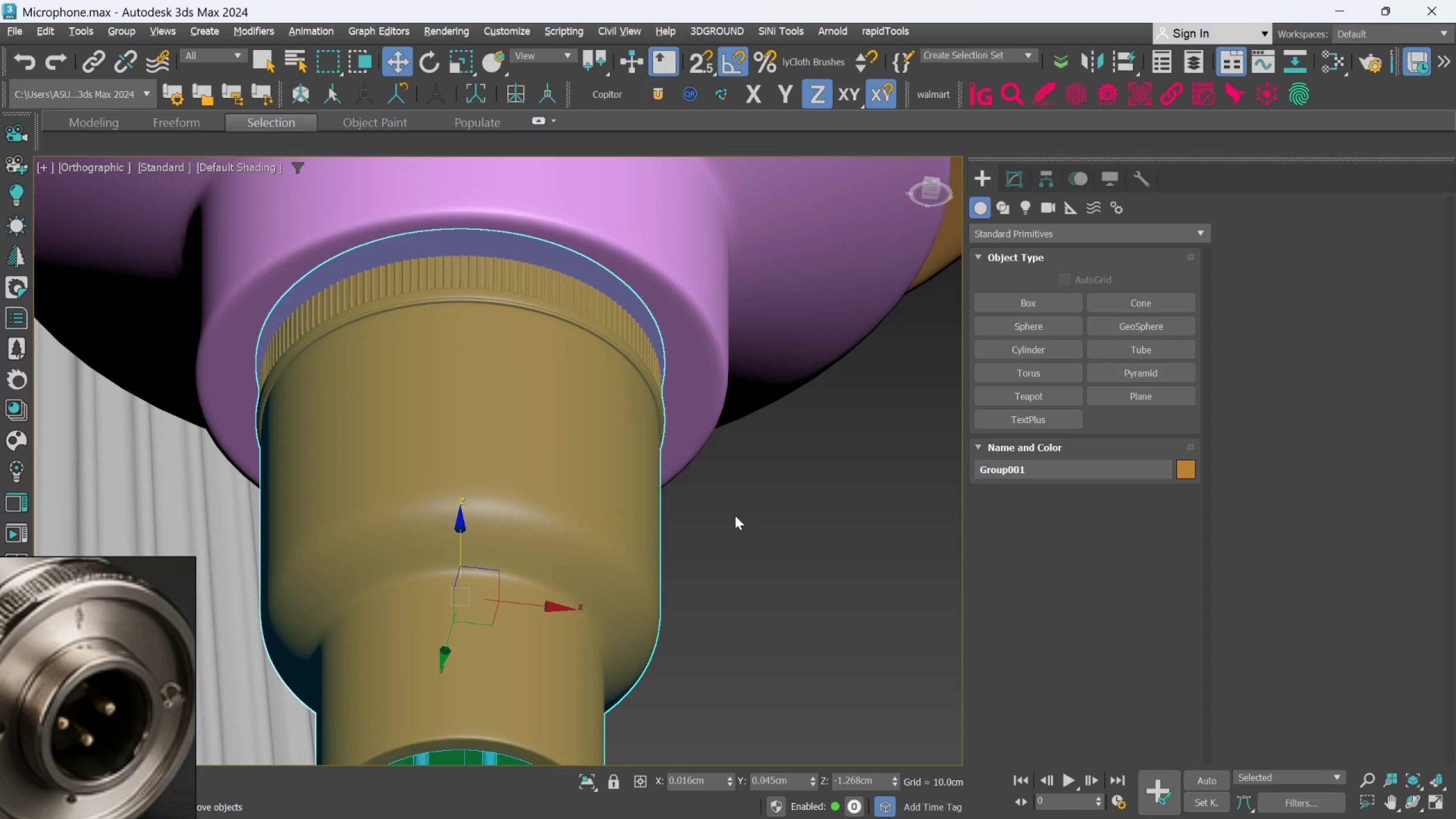 
hold_key(key=AltLeft, duration=0.74)
 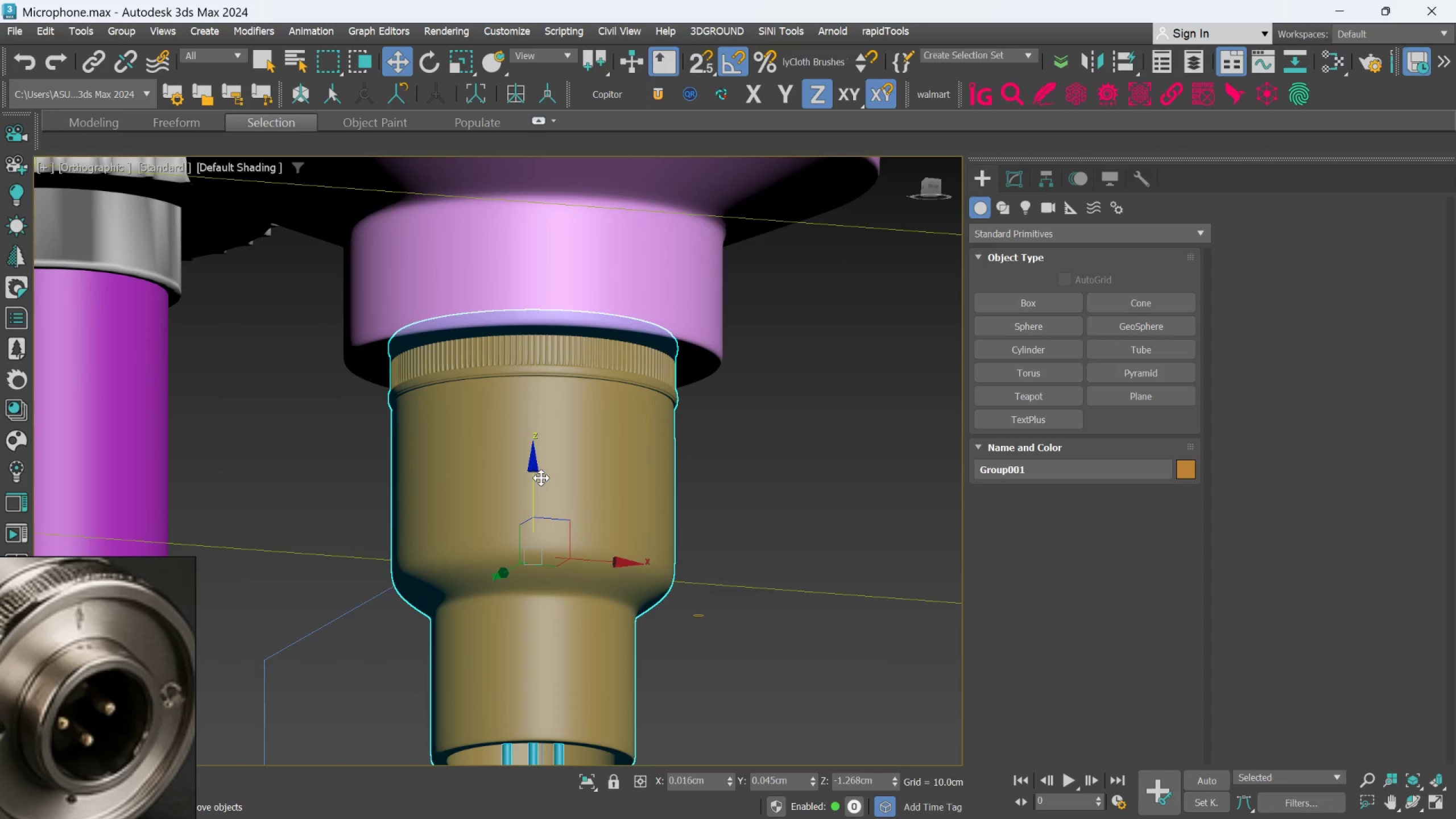 
scroll: coordinate [709, 534], scroll_direction: down, amount: 1.0
 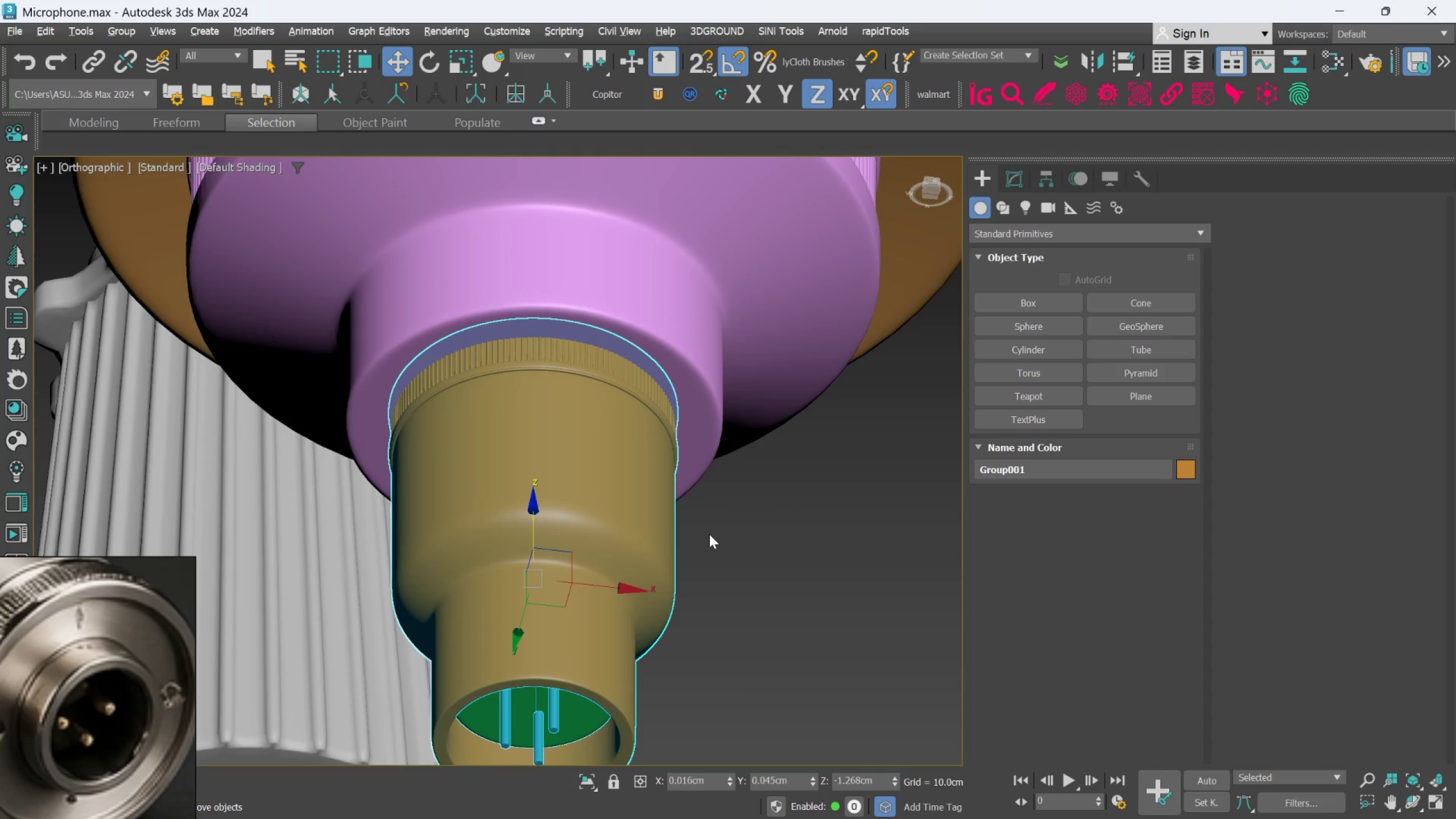 
left_click_drag(start_coordinate=[535, 478], to_coordinate=[527, 495])
 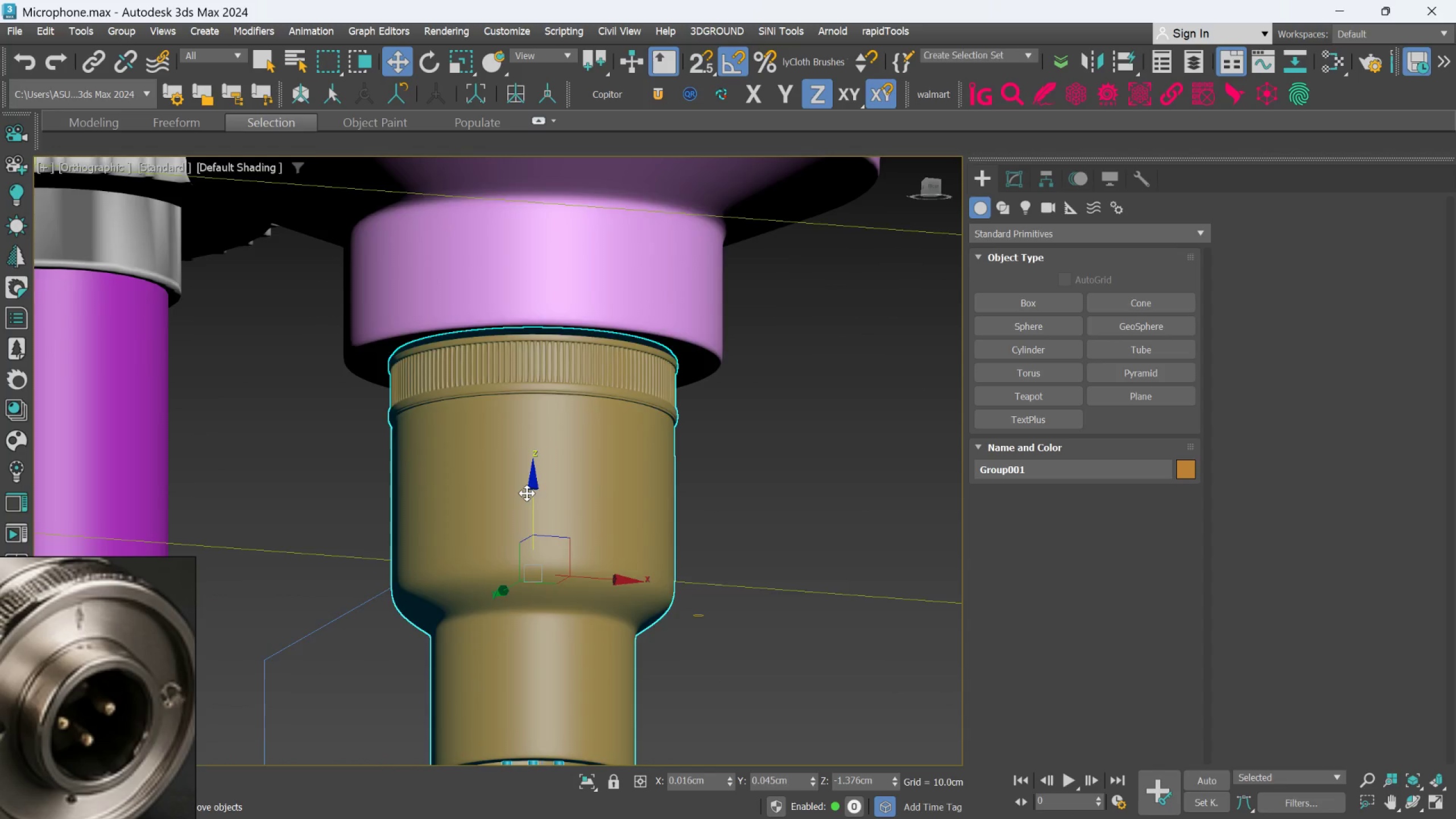 
hold_key(key=AltLeft, duration=0.73)
 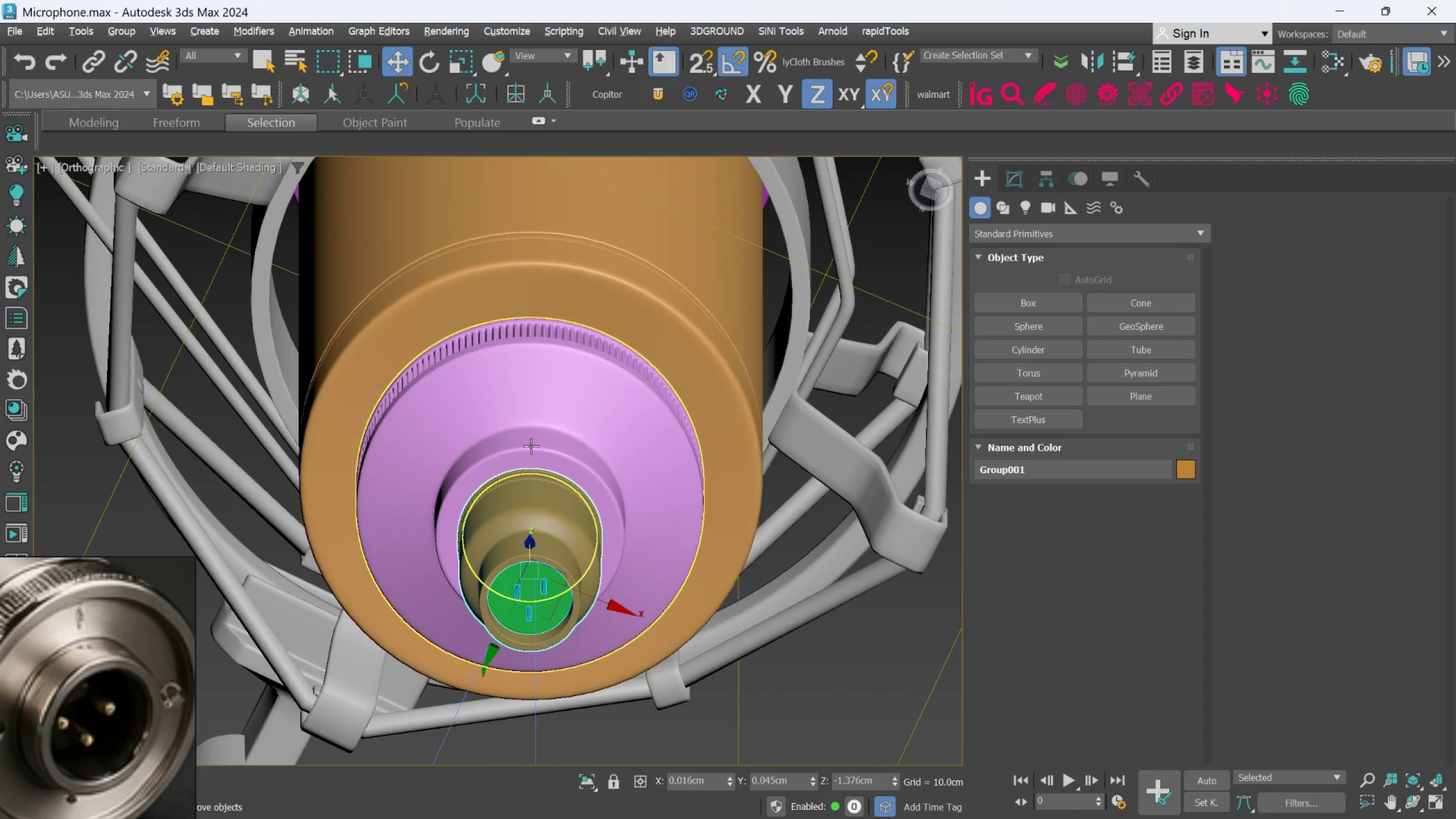 
scroll: coordinate [527, 493], scroll_direction: down, amount: 2.0
 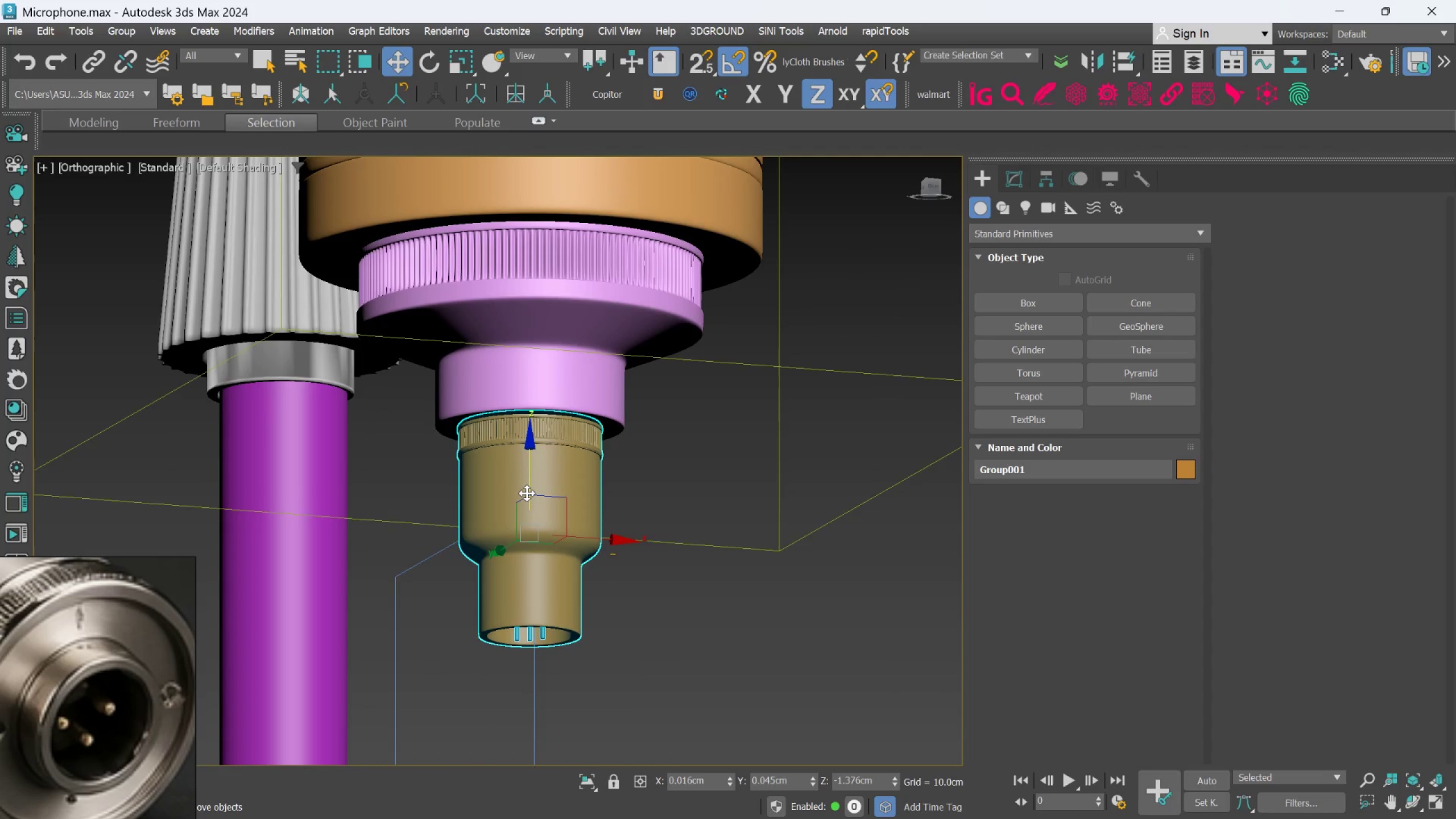 
key(Alt+AltLeft)
 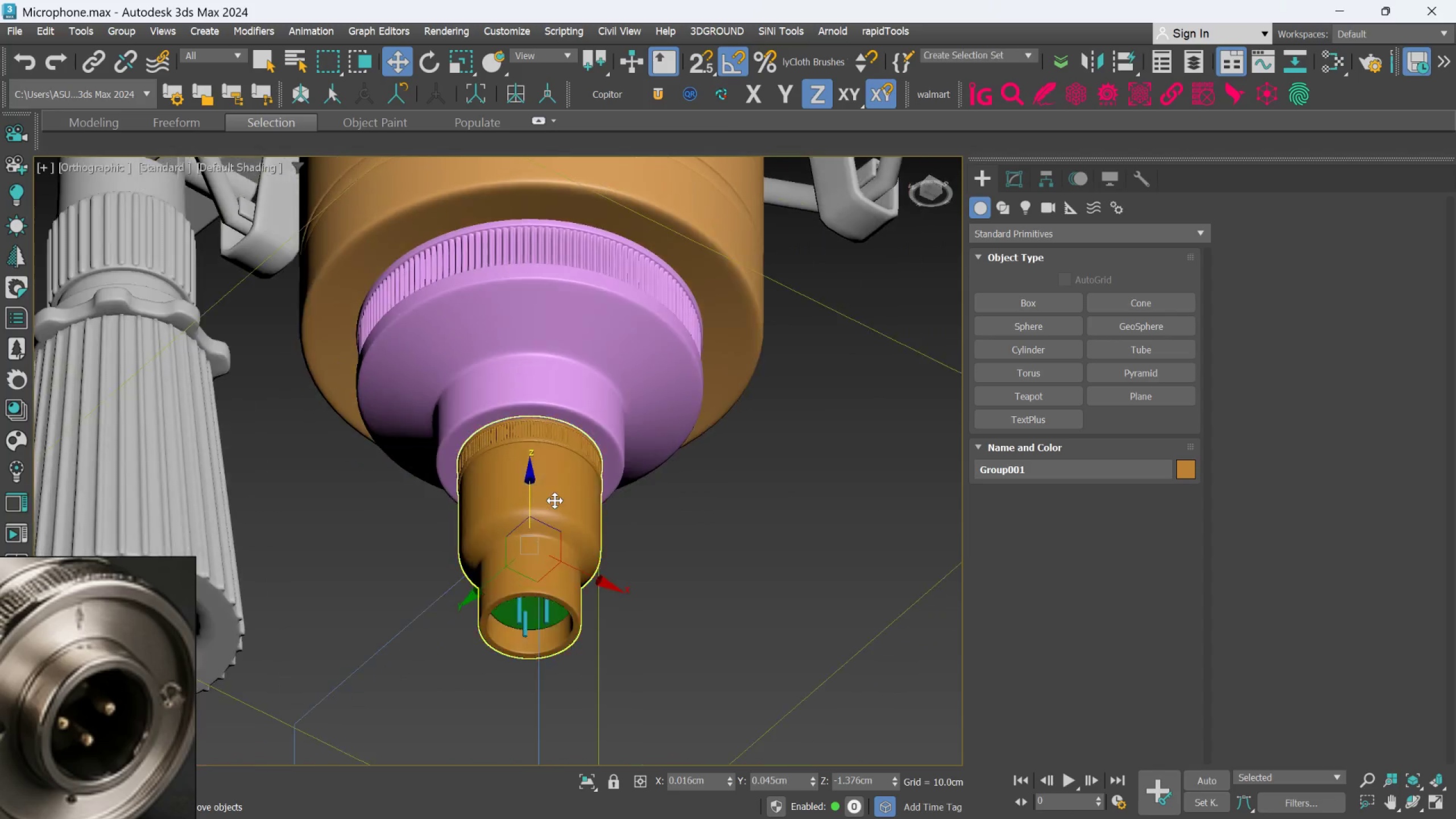 
hold_key(key=AltLeft, duration=0.59)
scroll: coordinate [562, 524], scroll_direction: down, amount: 3.0
 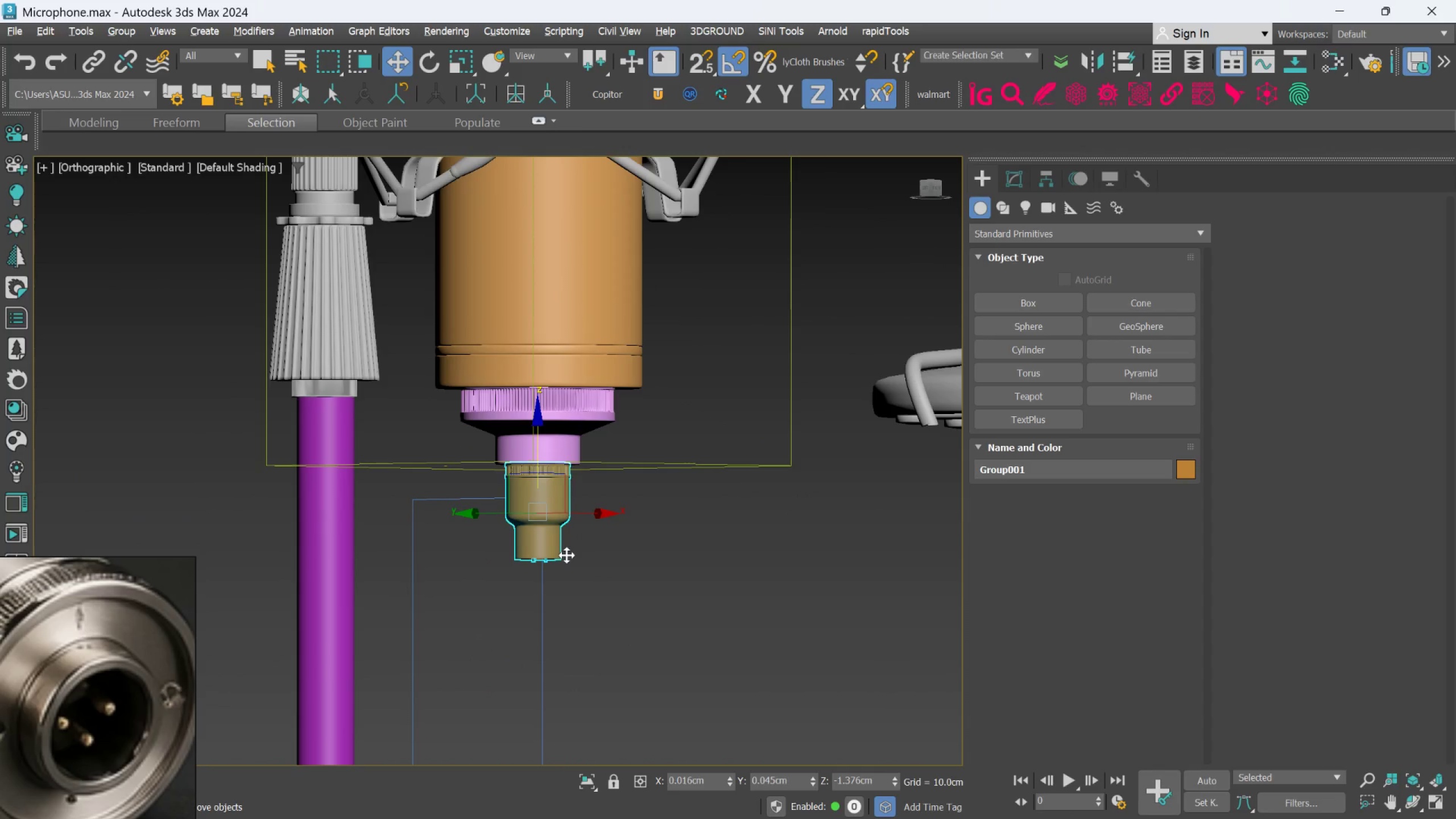 
hold_key(key=AltLeft, duration=0.81)
 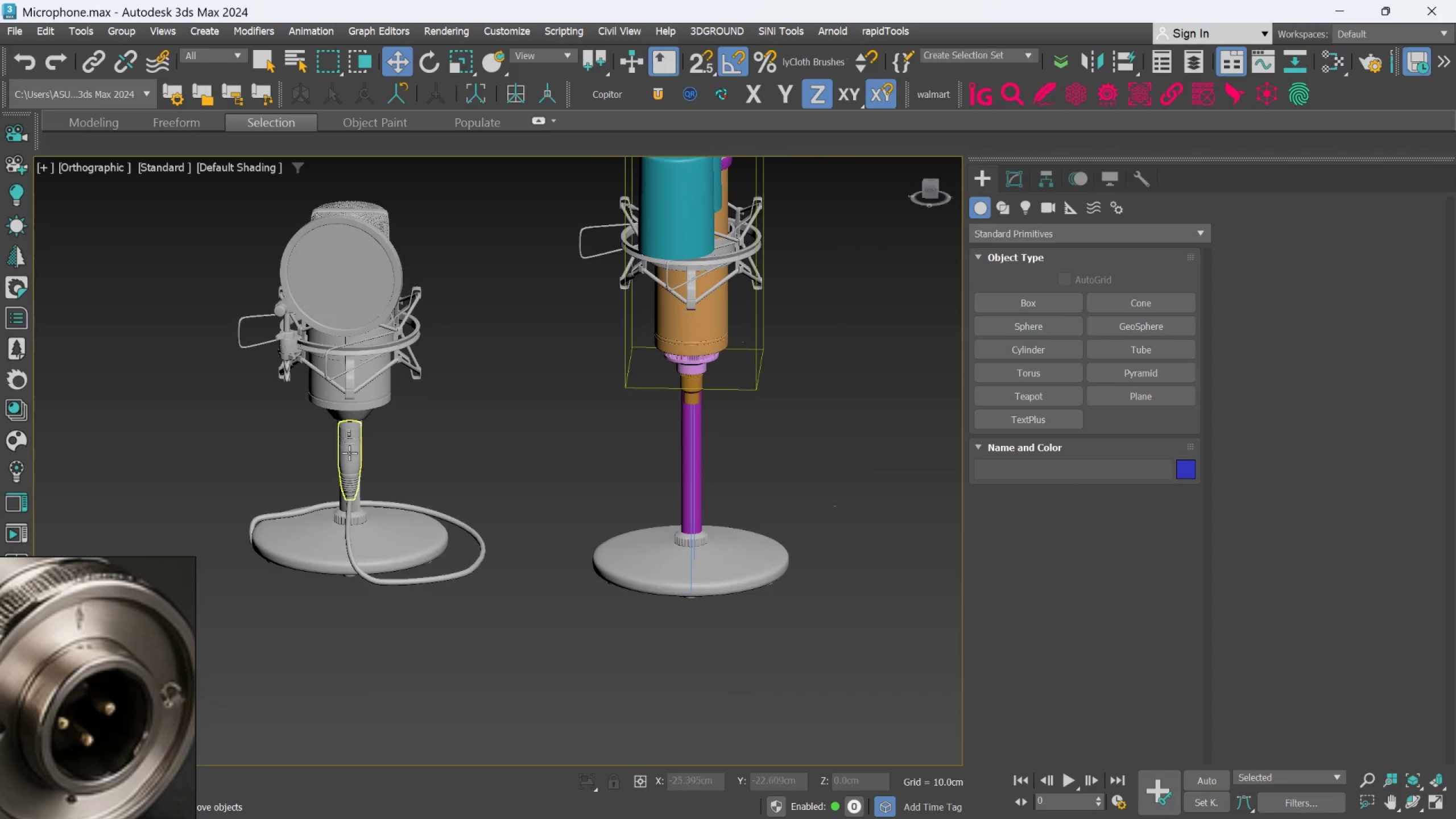 
scroll: coordinate [560, 445], scroll_direction: down, amount: 3.0
 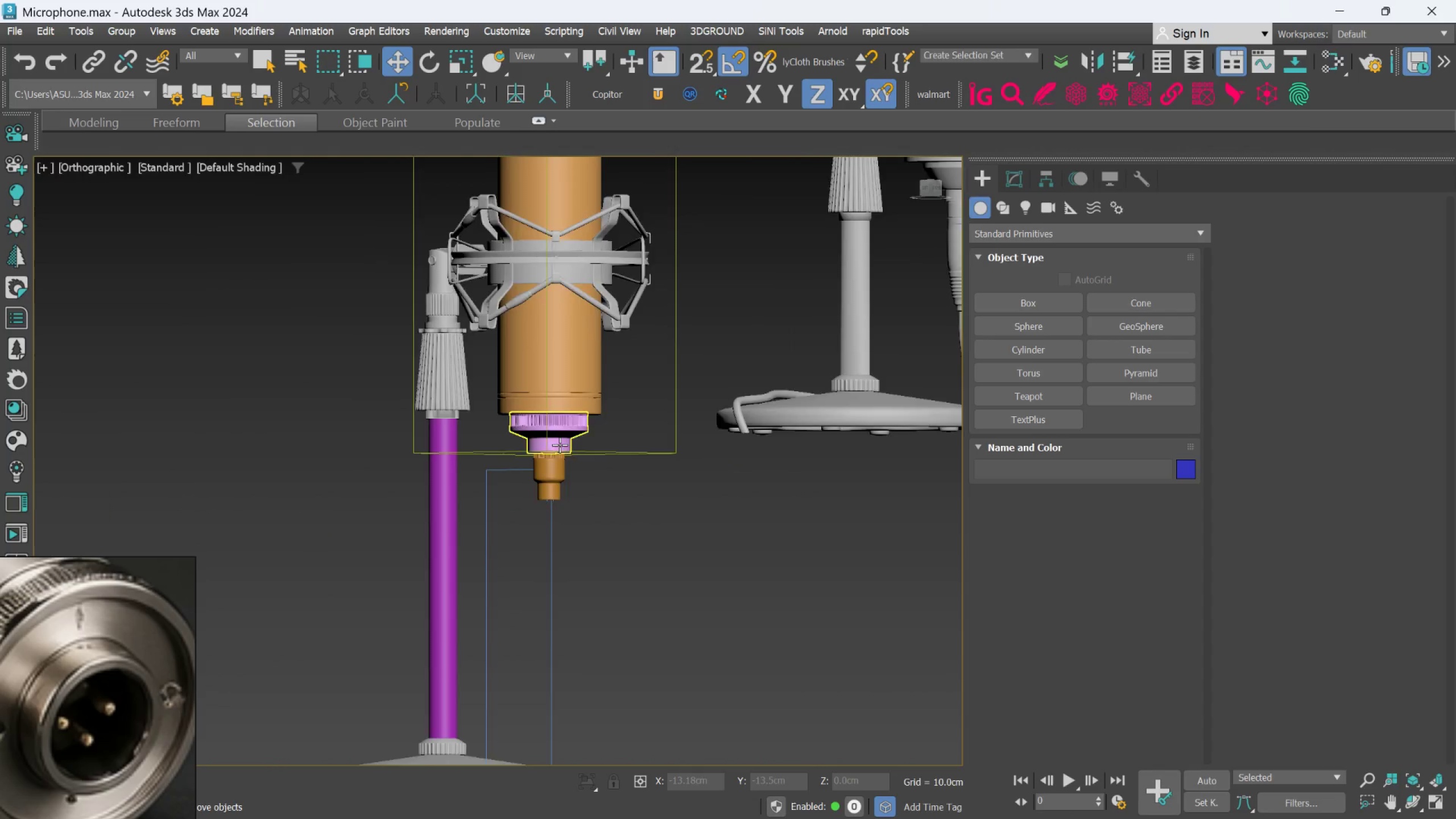 
hold_key(key=AltLeft, duration=0.41)
 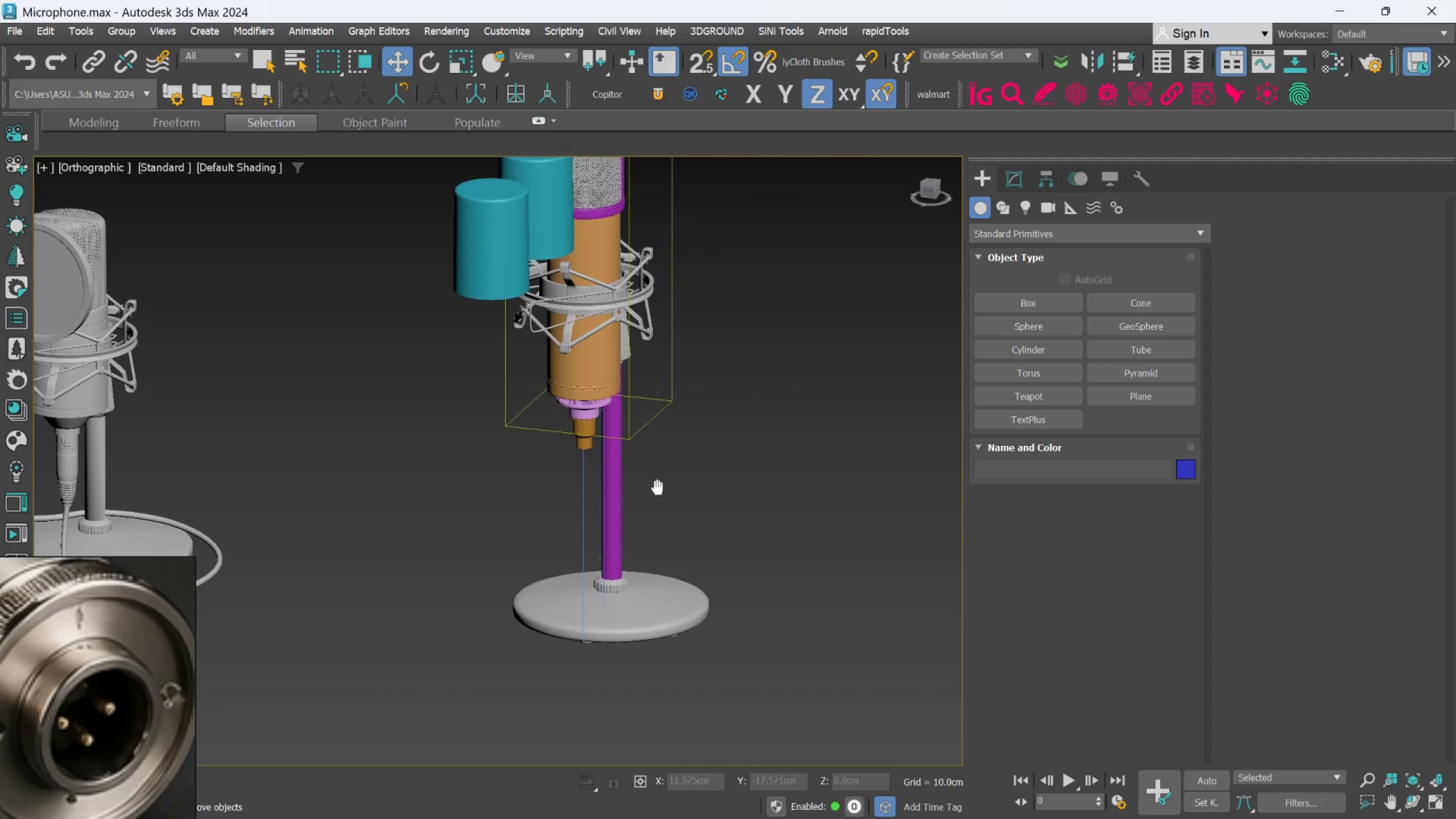 
hold_key(key=AltLeft, duration=0.44)
 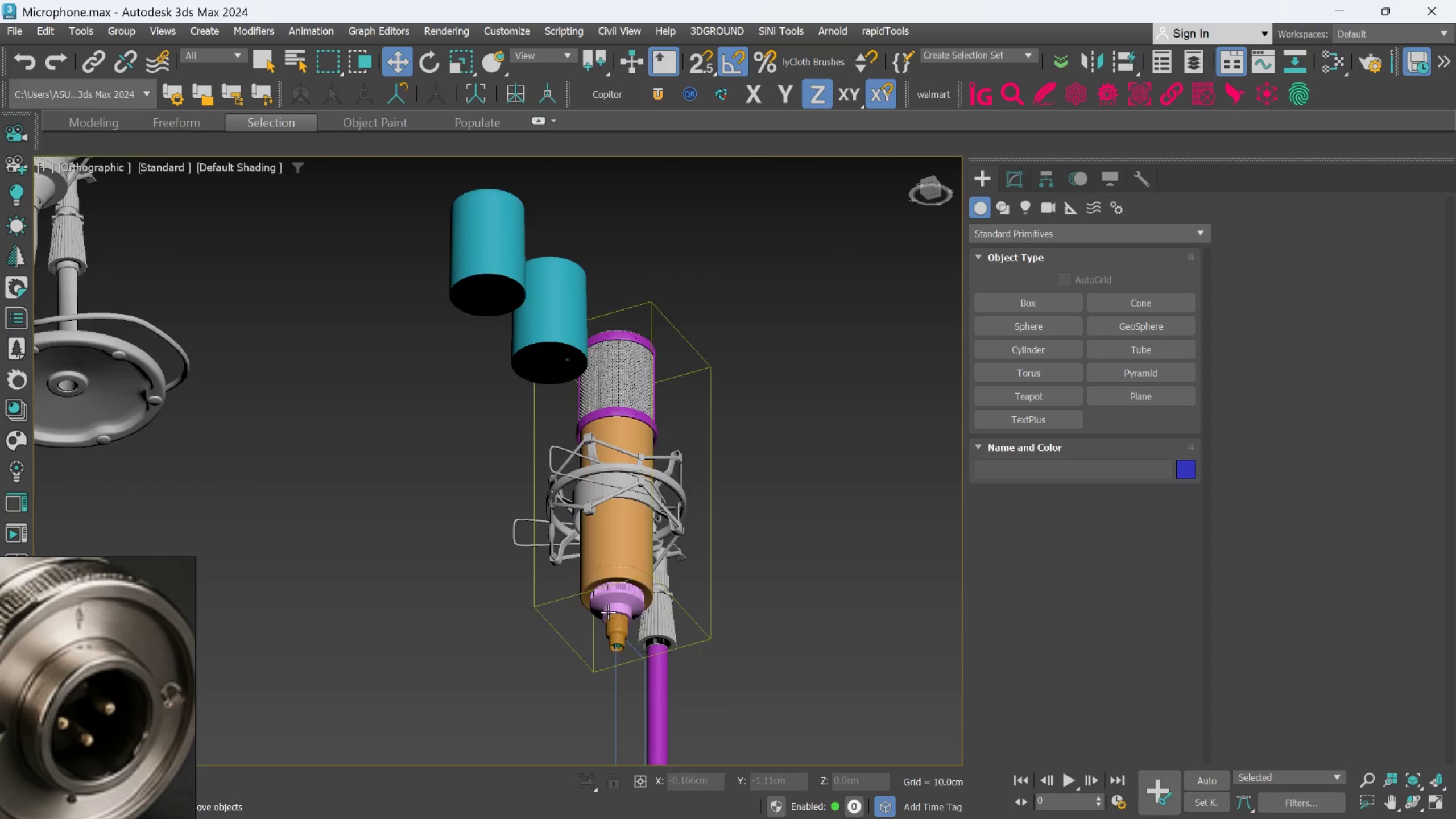 
hold_key(key=AltLeft, duration=0.4)
 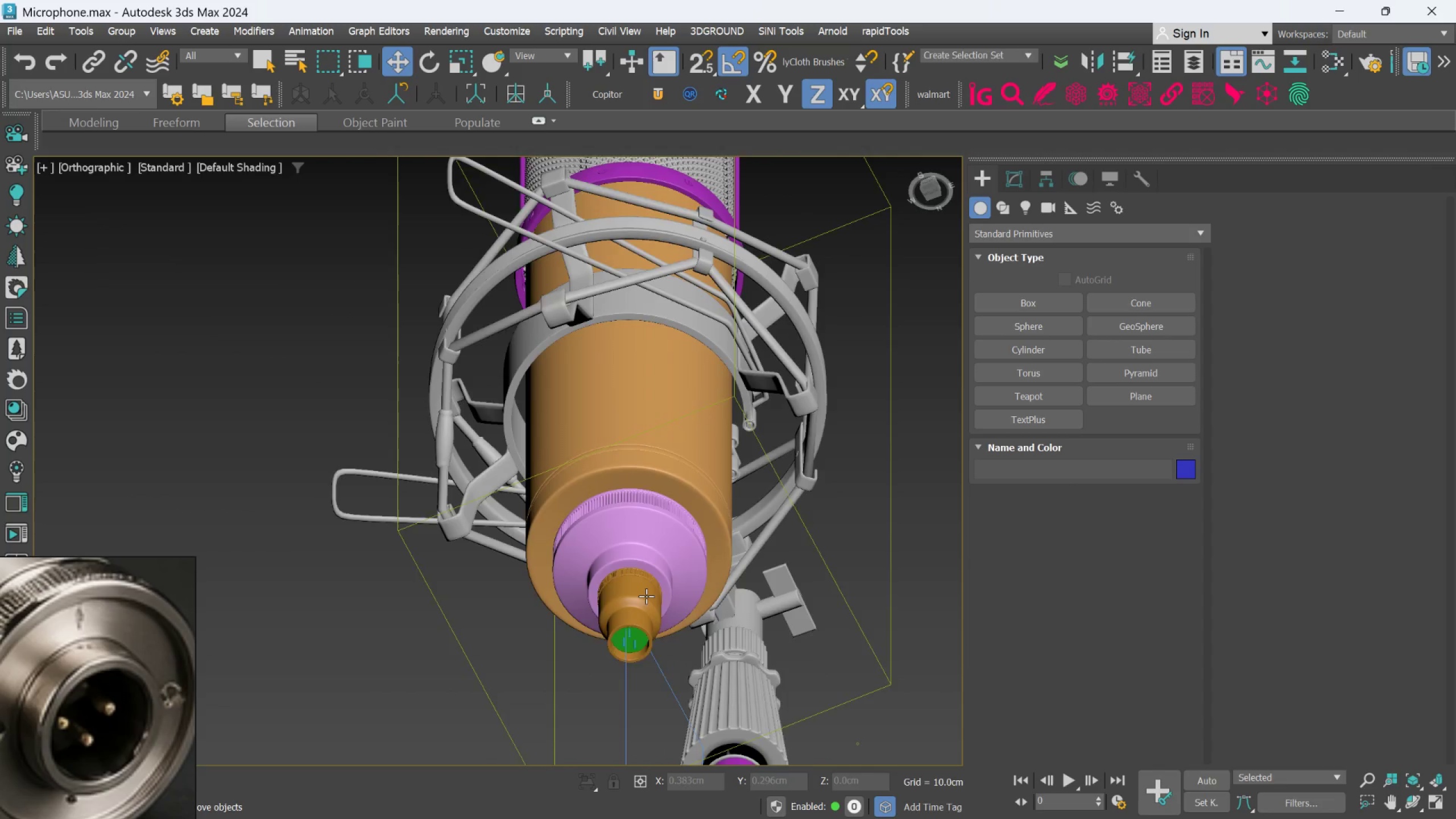 
scroll: coordinate [613, 613], scroll_direction: up, amount: 3.0
 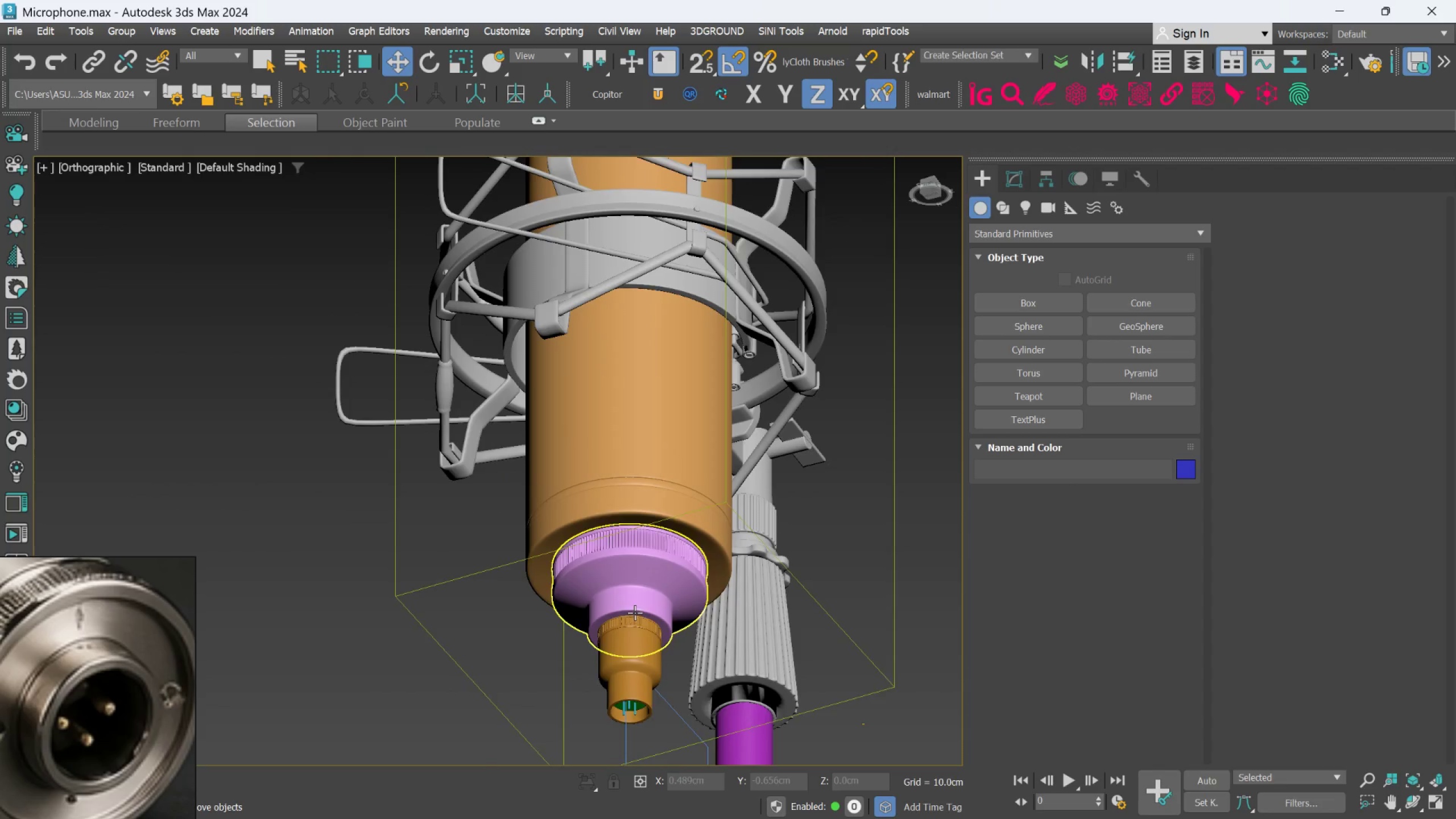 
hold_key(key=AltLeft, duration=0.56)
 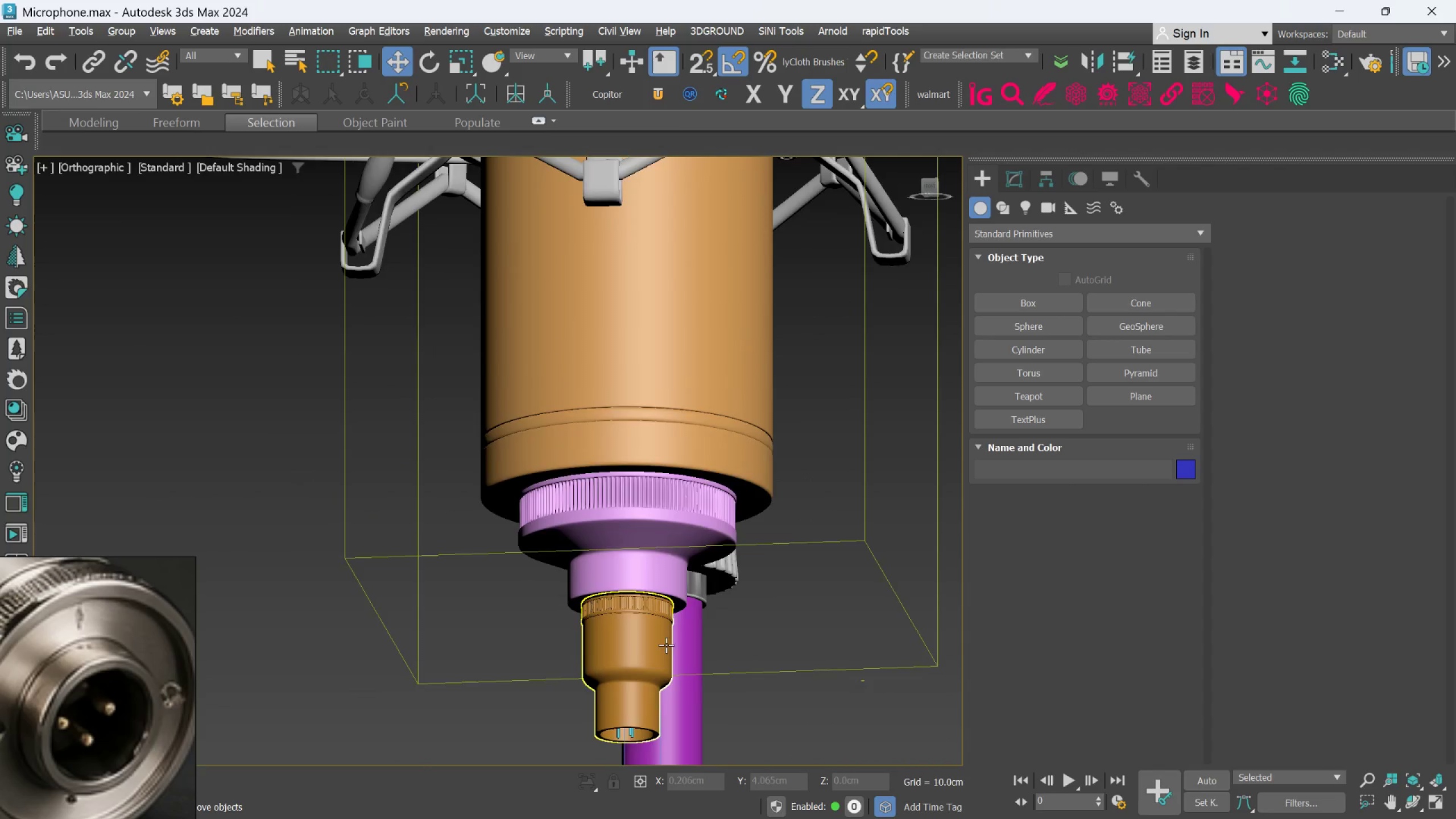 
scroll: coordinate [646, 606], scroll_direction: up, amount: 1.0
 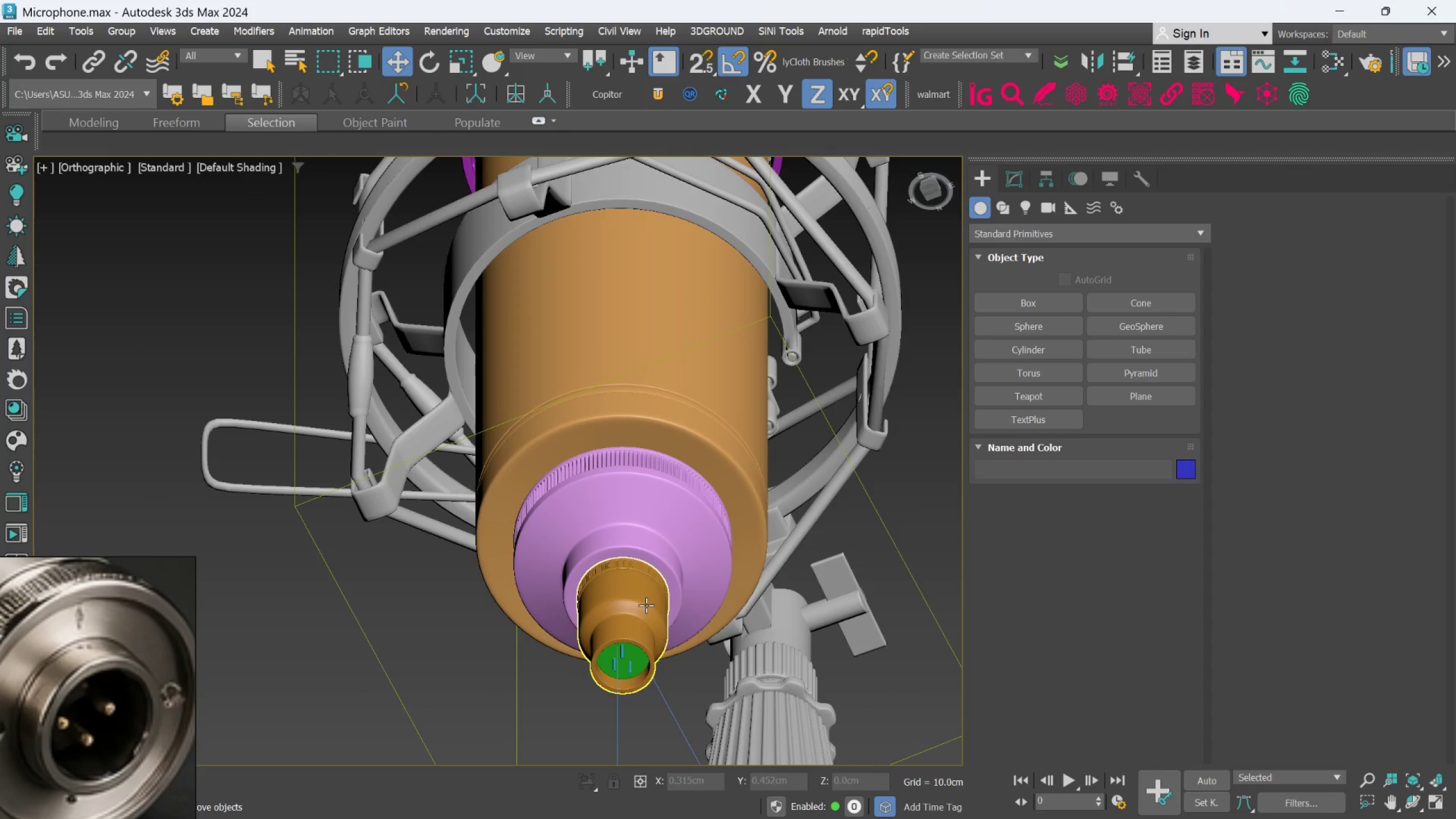 
hold_key(key=AltLeft, duration=0.5)
 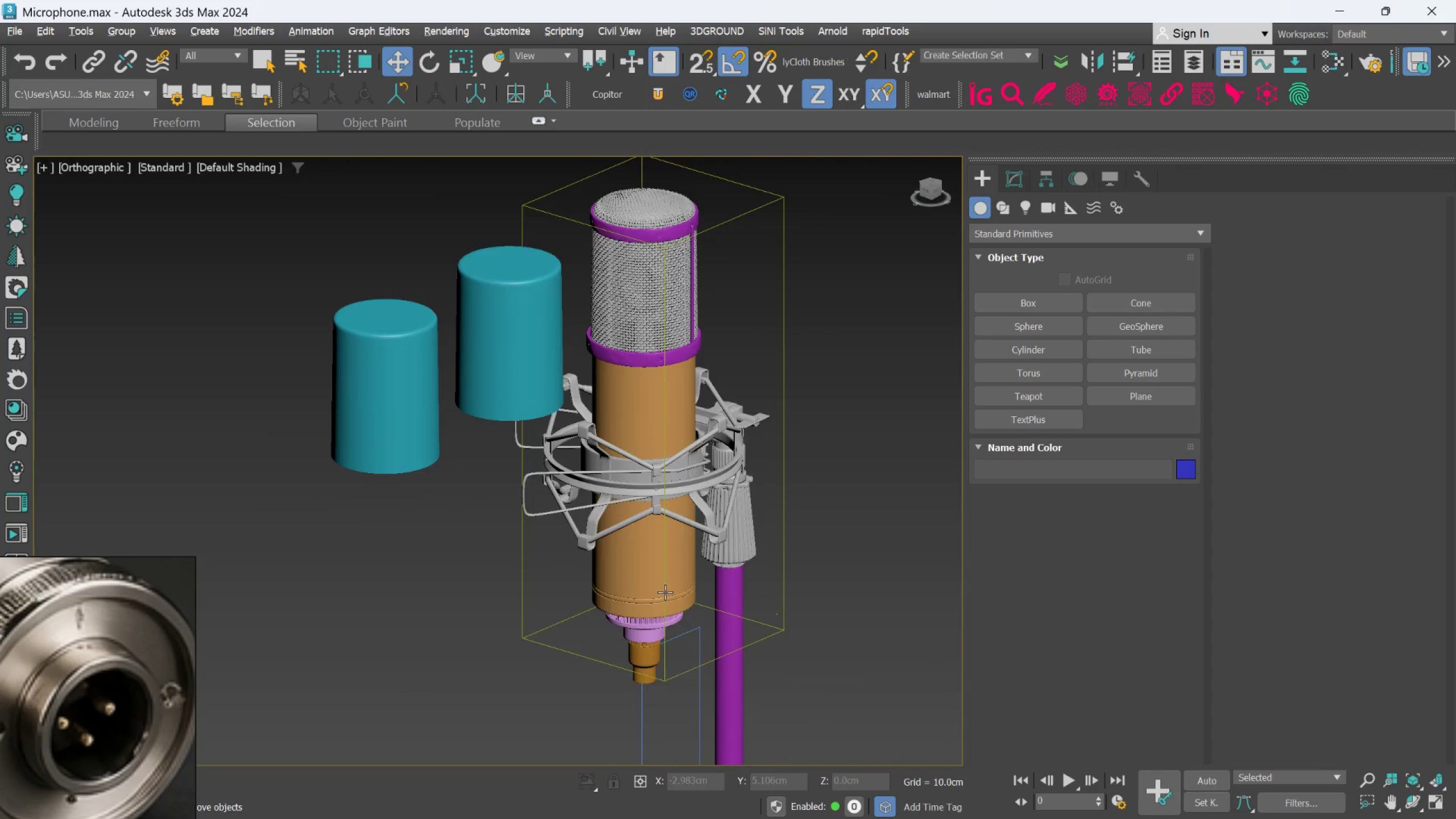 
scroll: coordinate [665, 640], scroll_direction: down, amount: 3.0
 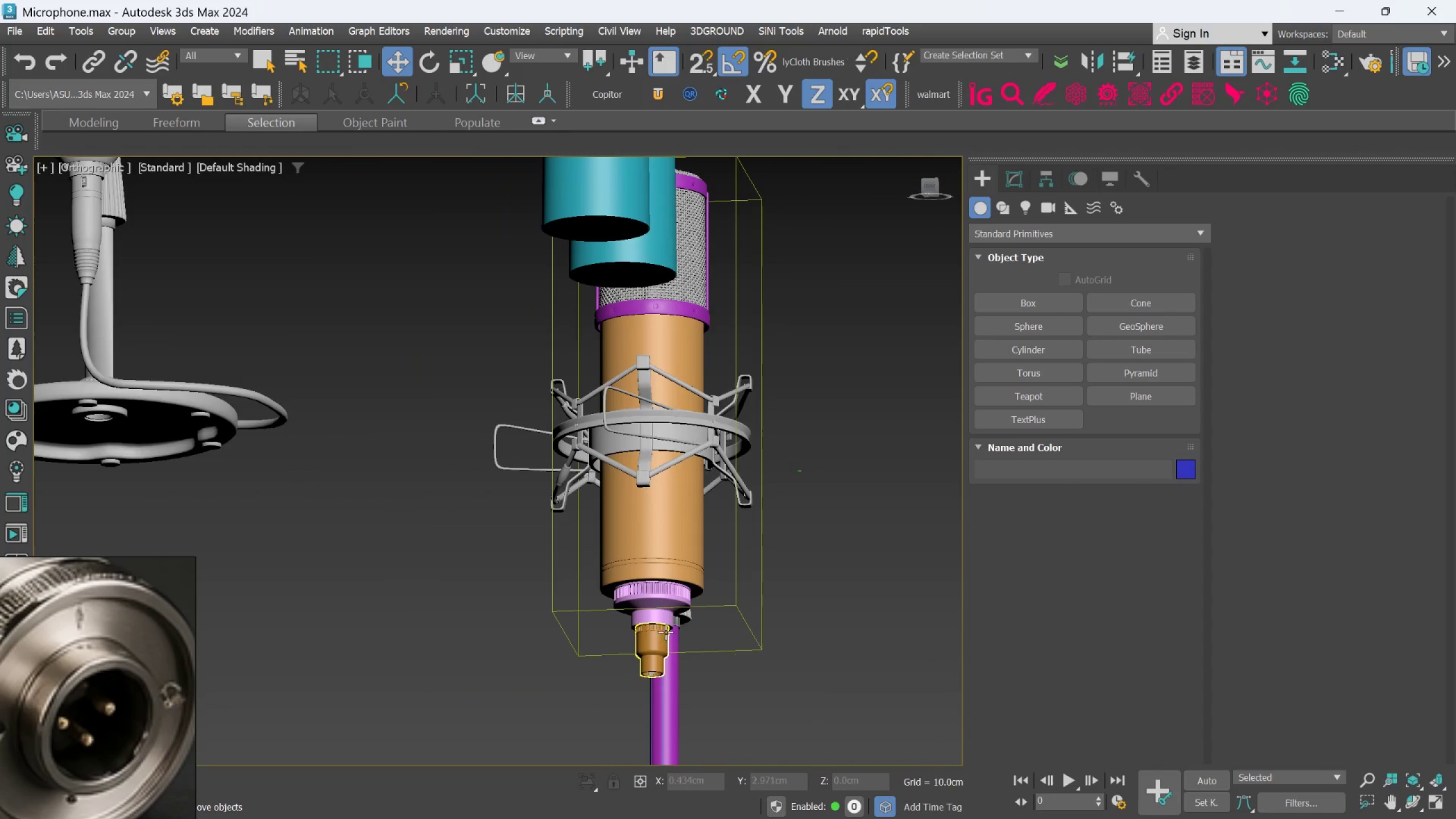 
hold_key(key=AltLeft, duration=0.5)
 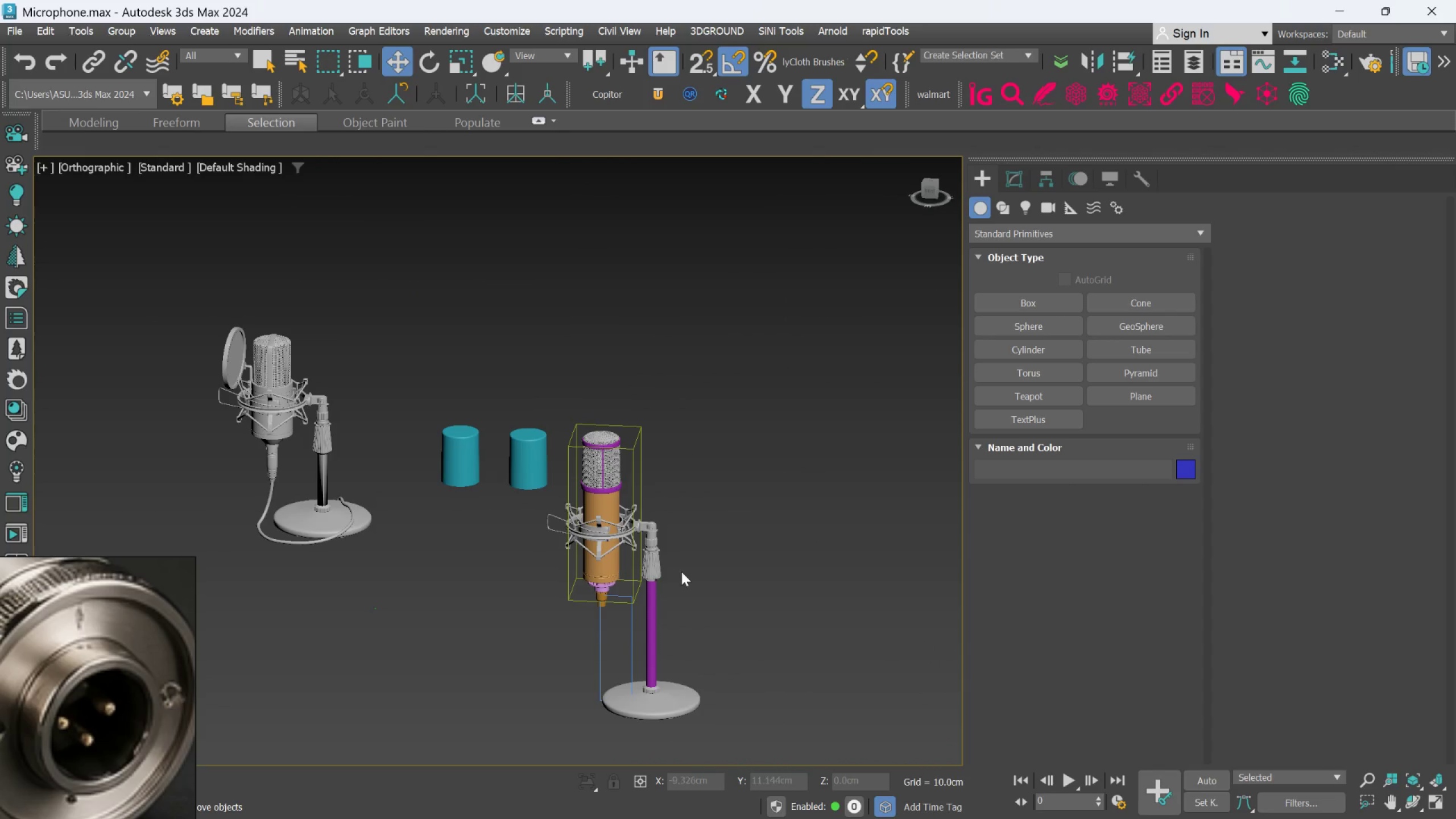 
scroll: coordinate [665, 590], scroll_direction: down, amount: 3.0
 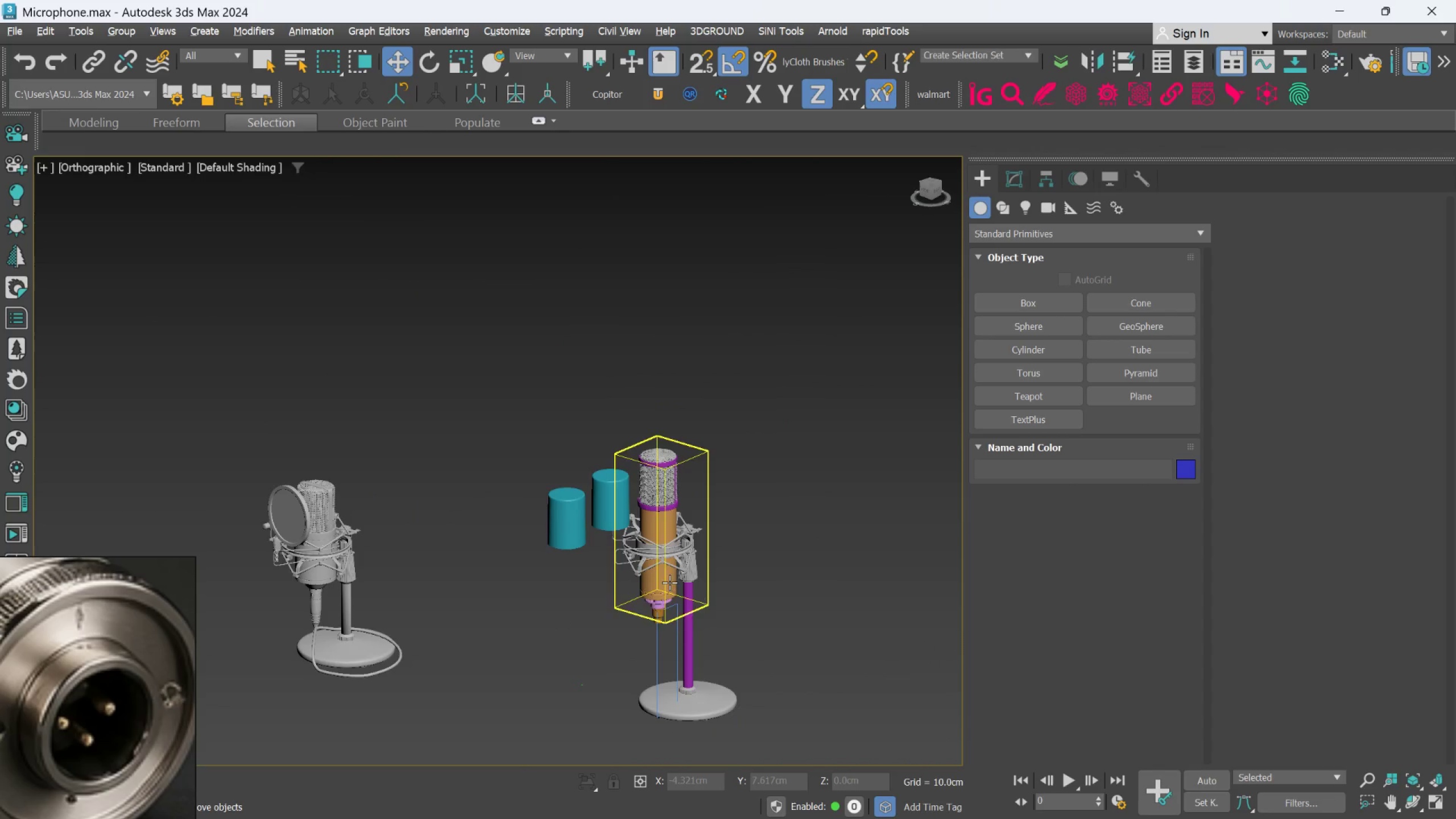 
scroll: coordinate [680, 575], scroll_direction: up, amount: 2.0
 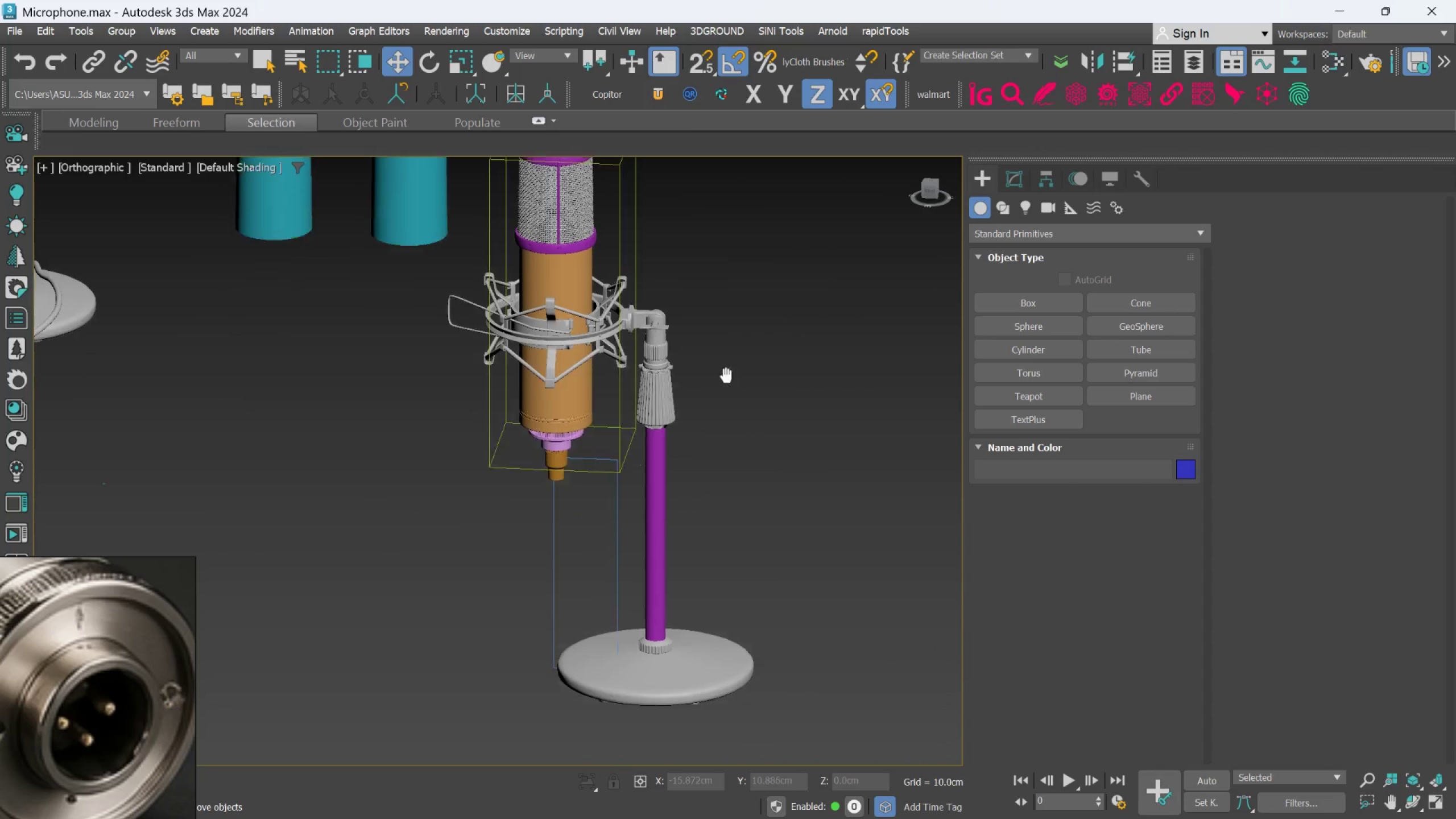 
scroll: coordinate [736, 396], scroll_direction: down, amount: 3.0
 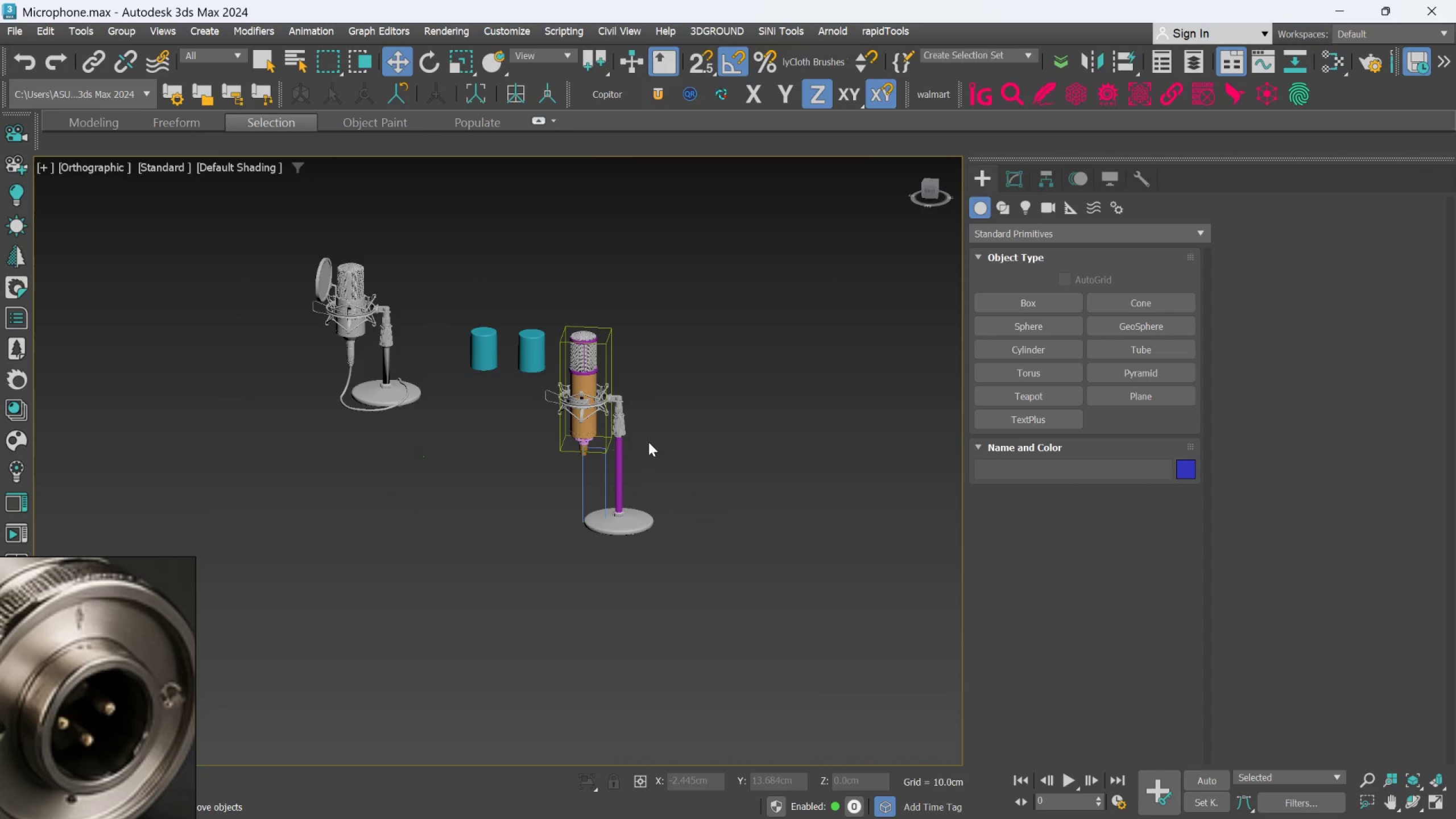 
scroll: coordinate [643, 457], scroll_direction: up, amount: 3.0
 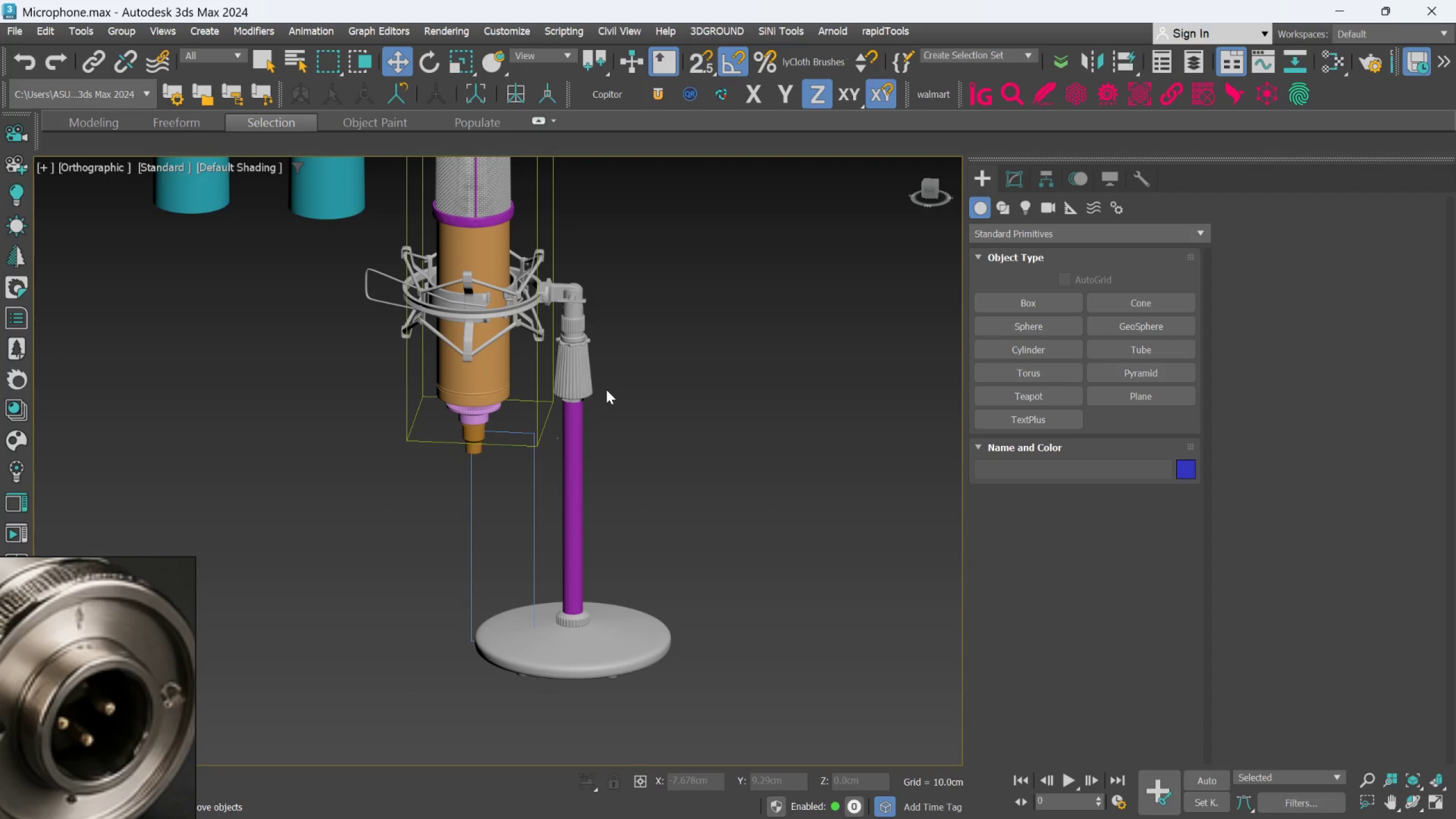 
wait(8.03)
 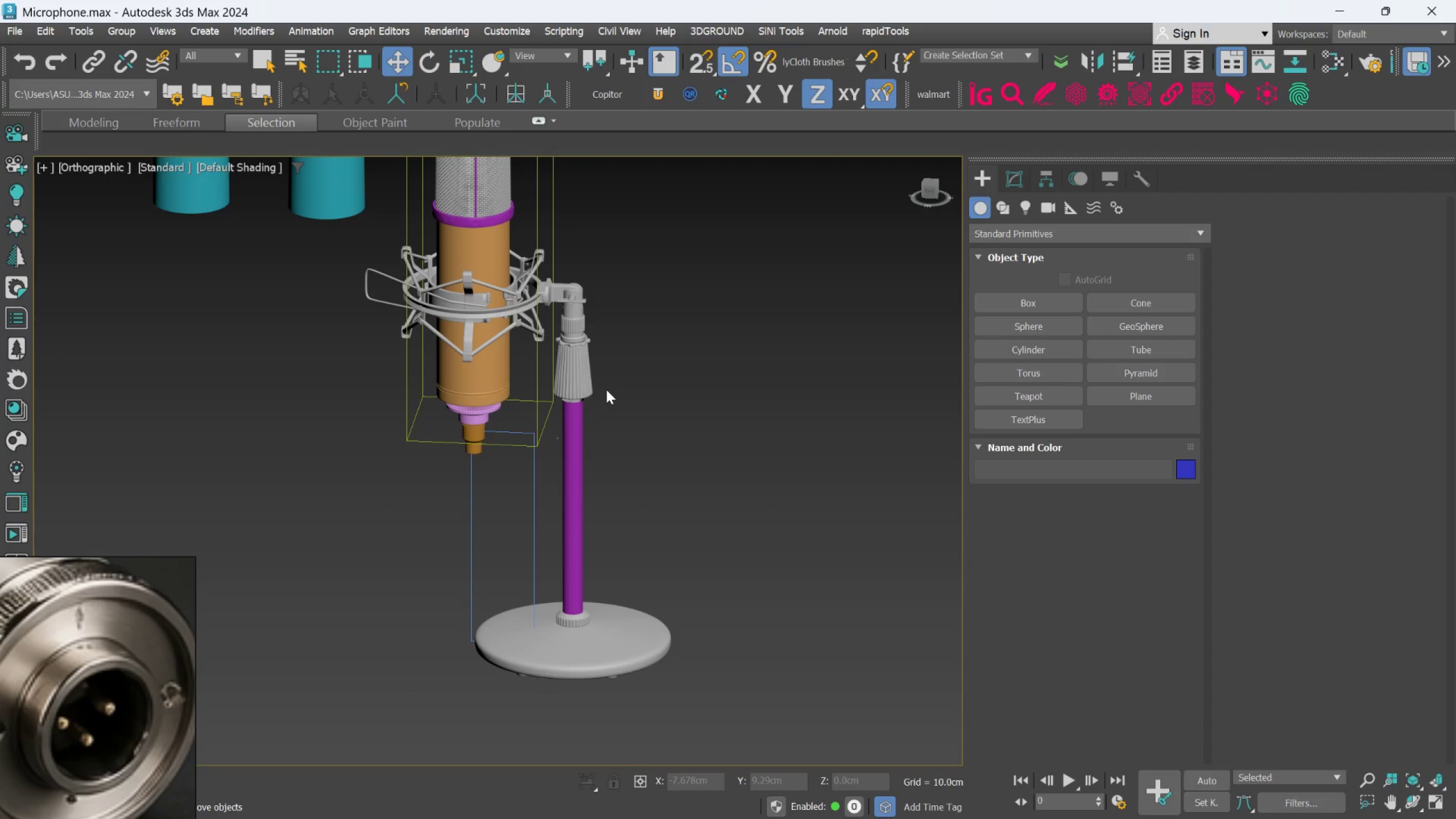 
scroll: coordinate [646, 365], scroll_direction: none, amount: 0.0
 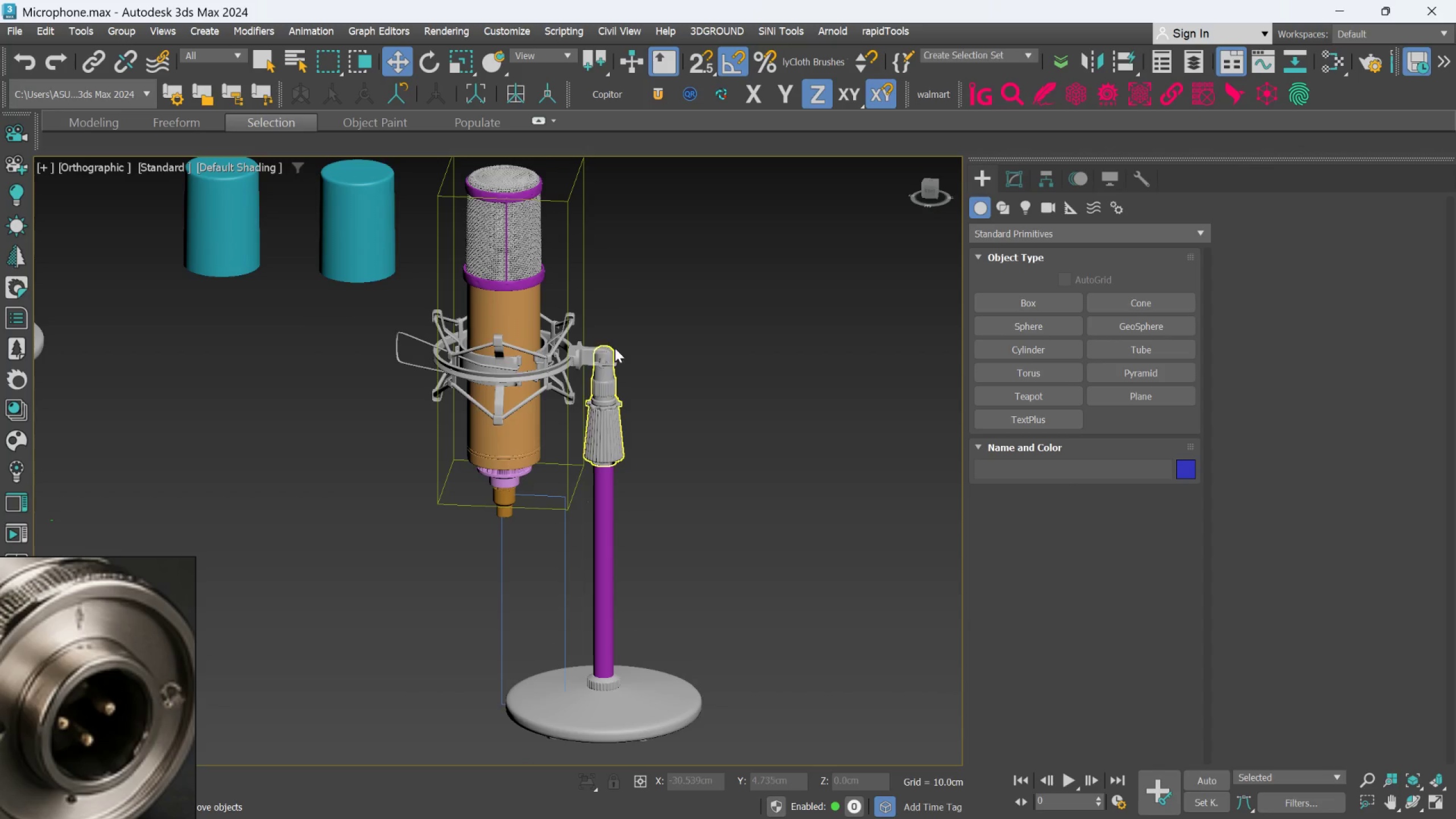 
hold_key(key=AltLeft, duration=0.46)
 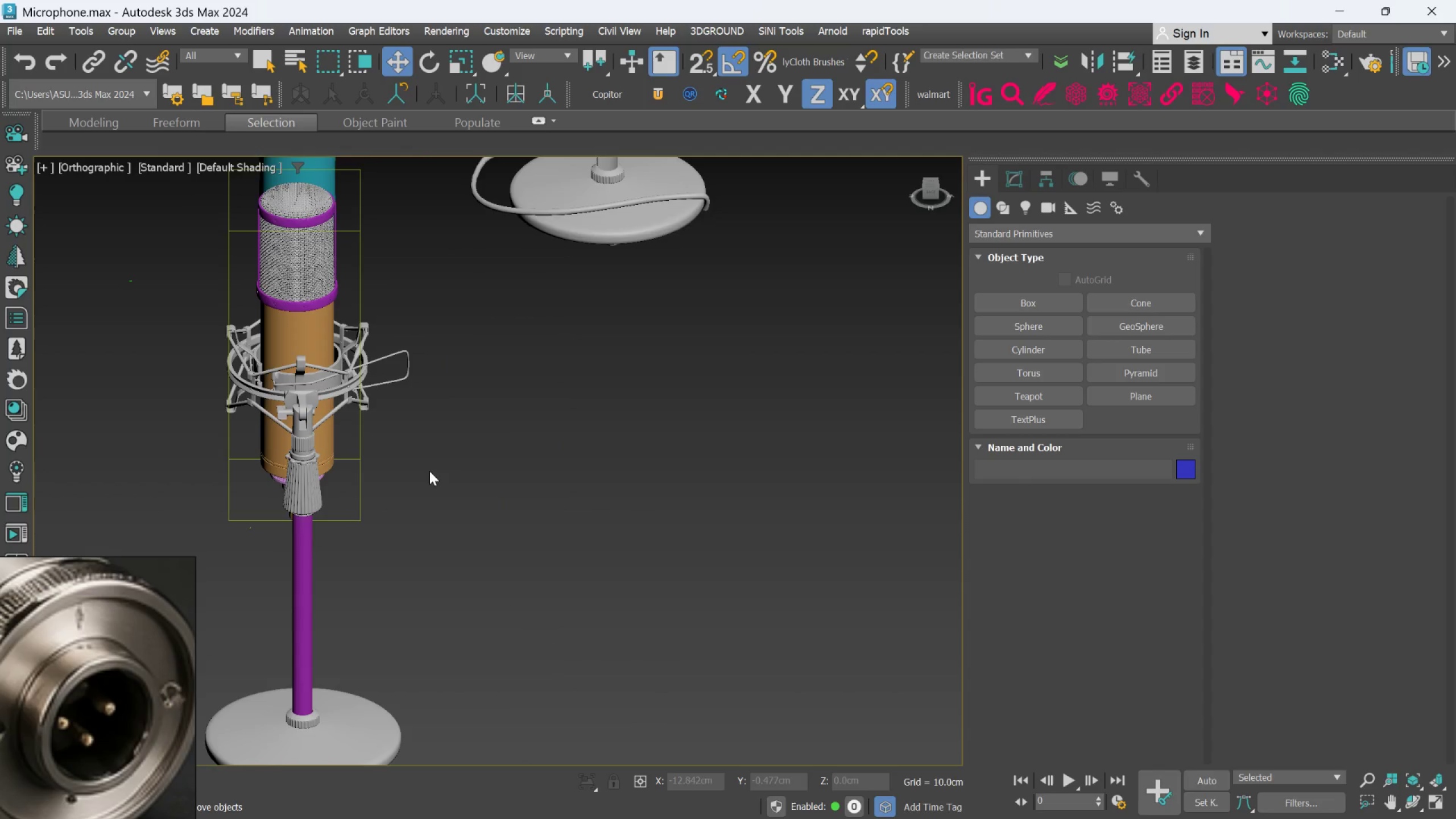 
hold_key(key=AltLeft, duration=0.6)
 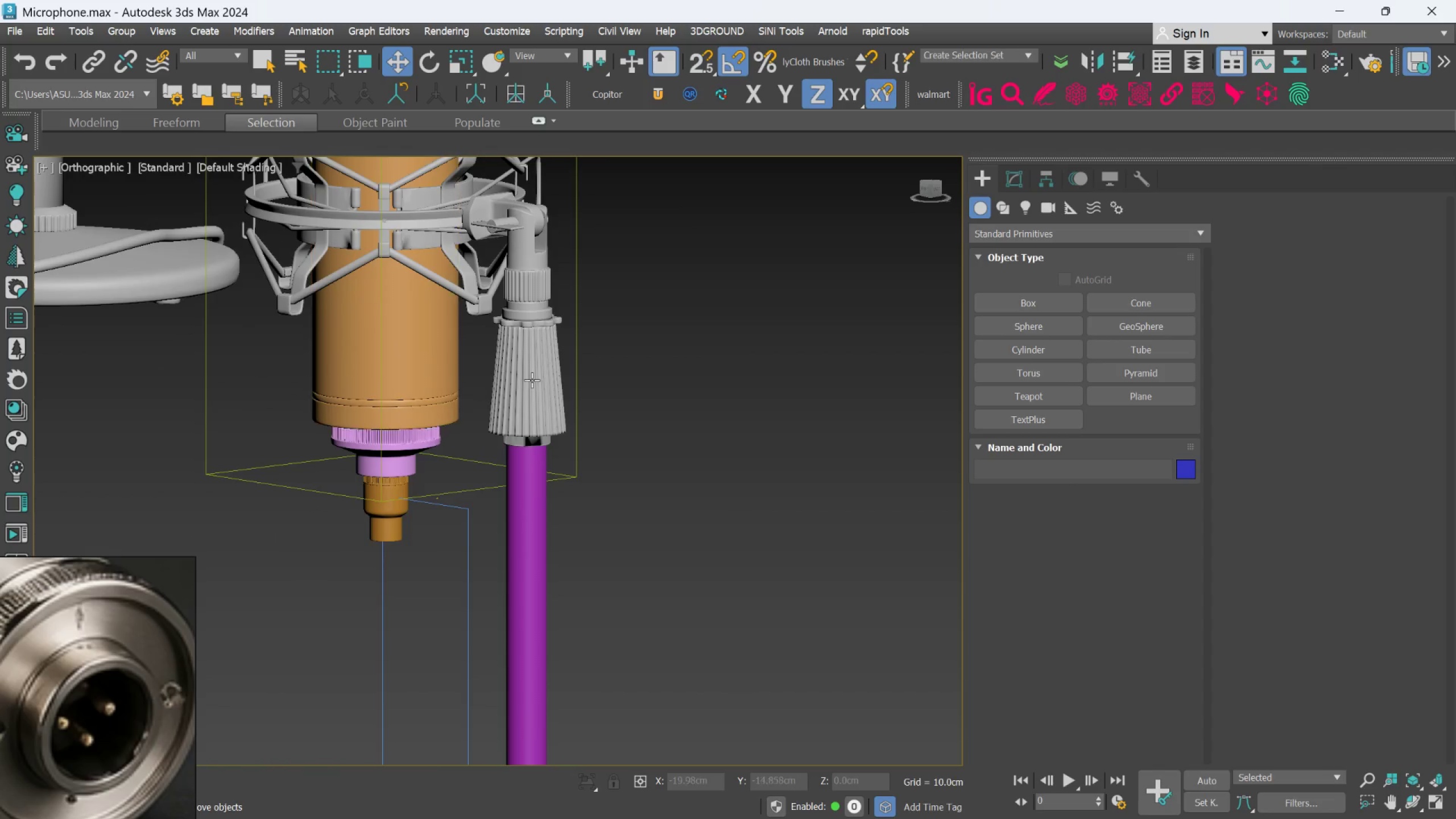 
scroll: coordinate [338, 449], scroll_direction: up, amount: 2.0
 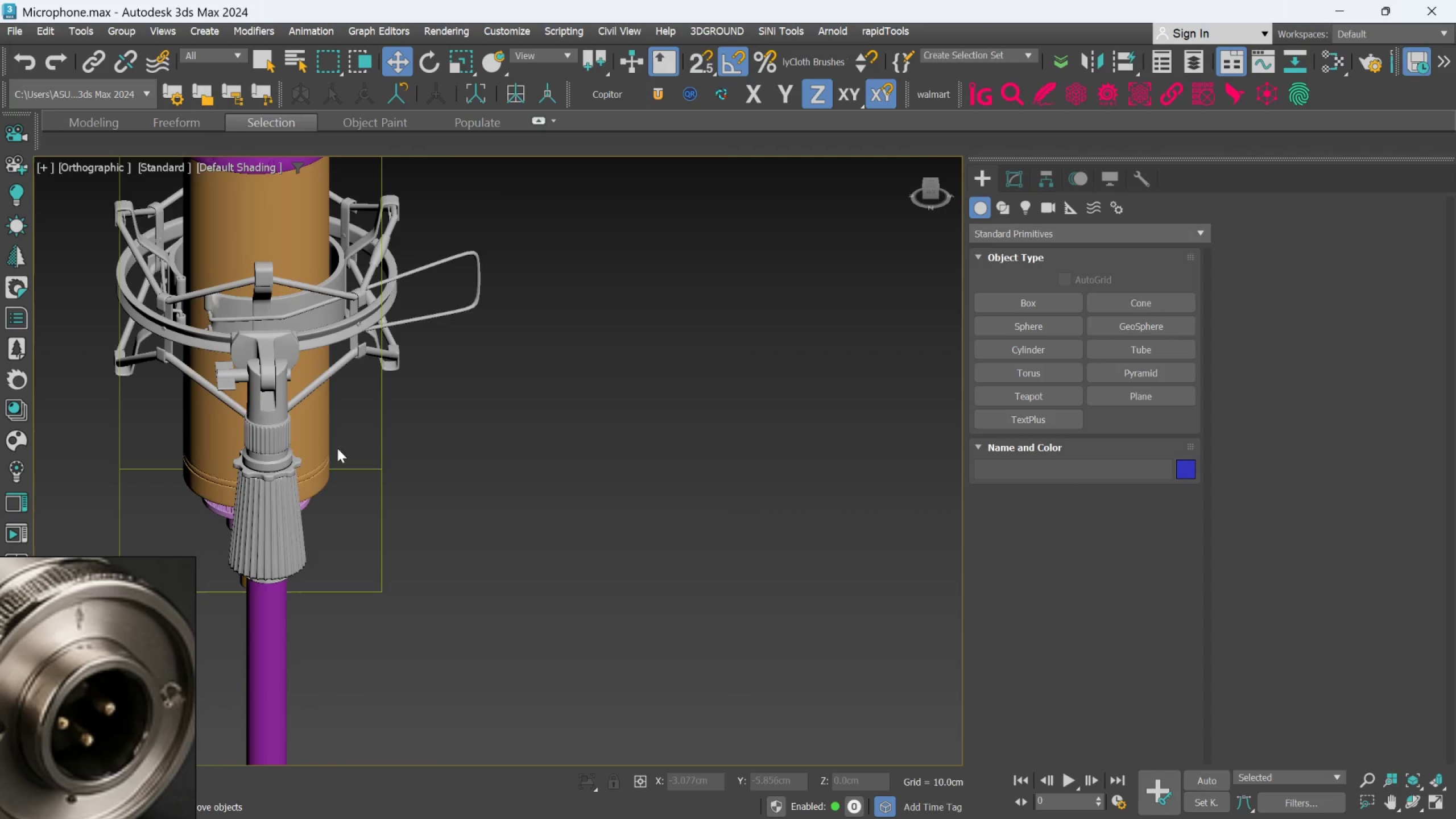 
hold_key(key=AltLeft, duration=0.47)
 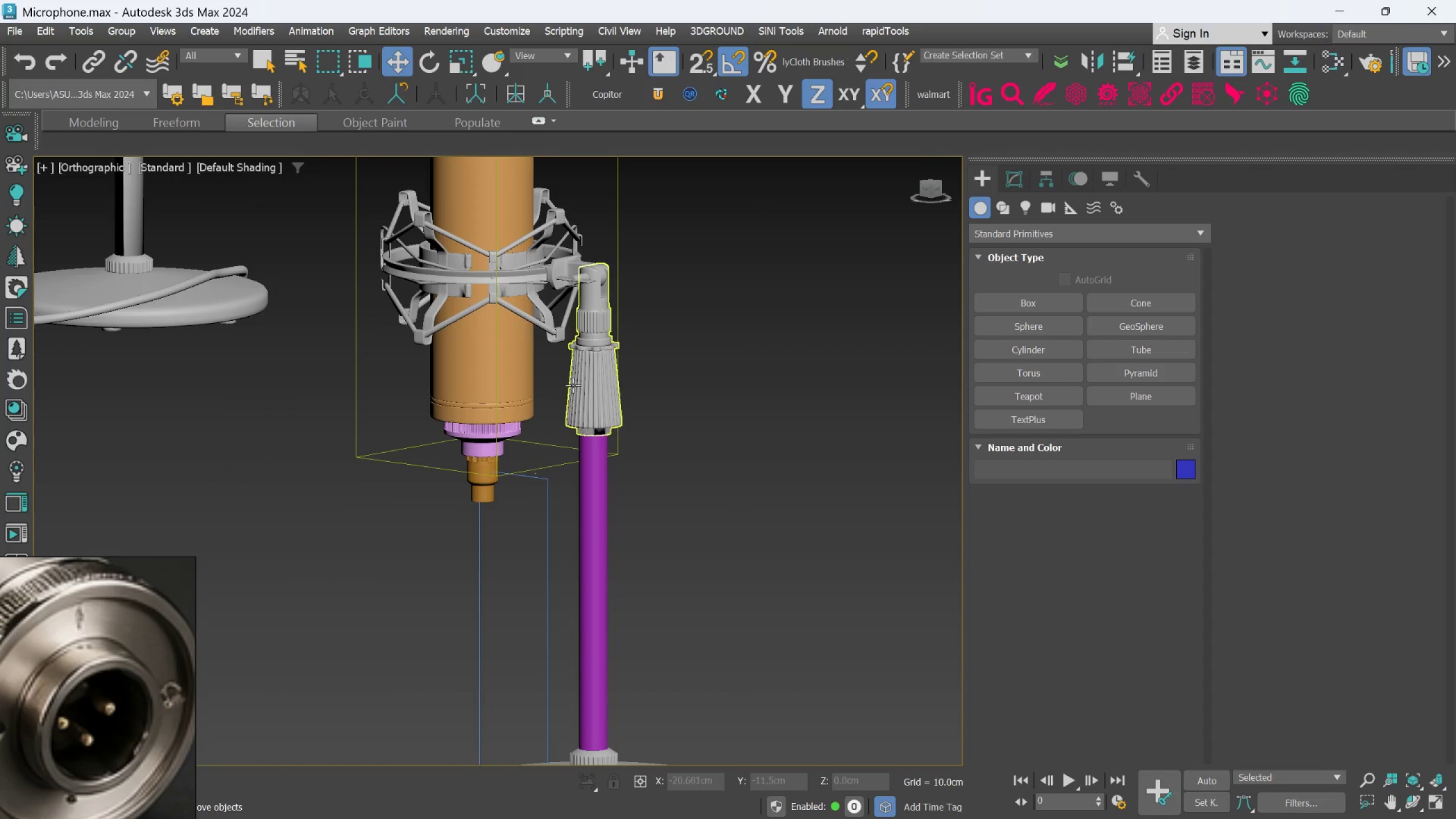 
scroll: coordinate [542, 377], scroll_direction: down, amount: 1.0
 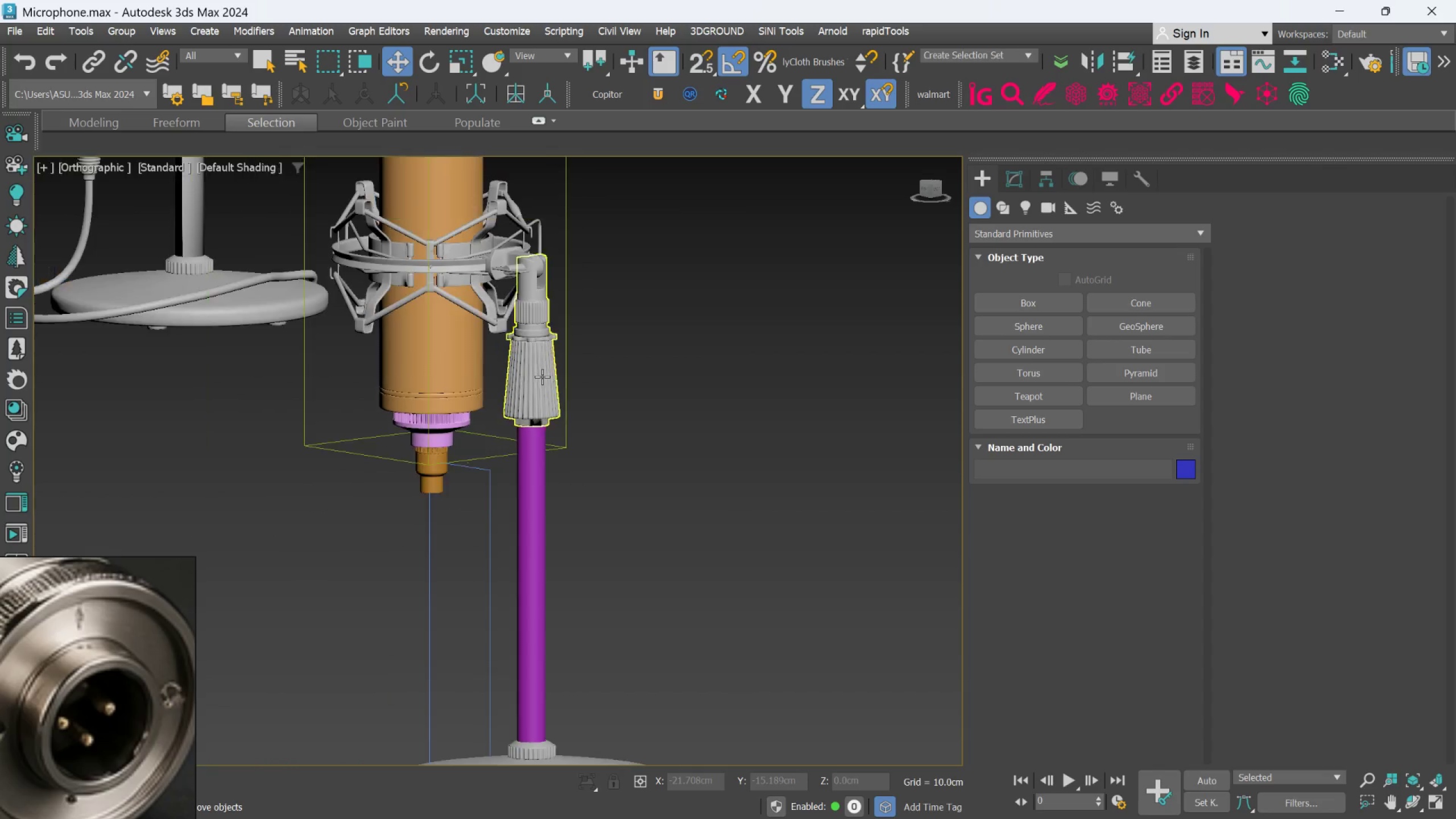 
scroll: coordinate [579, 385], scroll_direction: up, amount: 2.0
 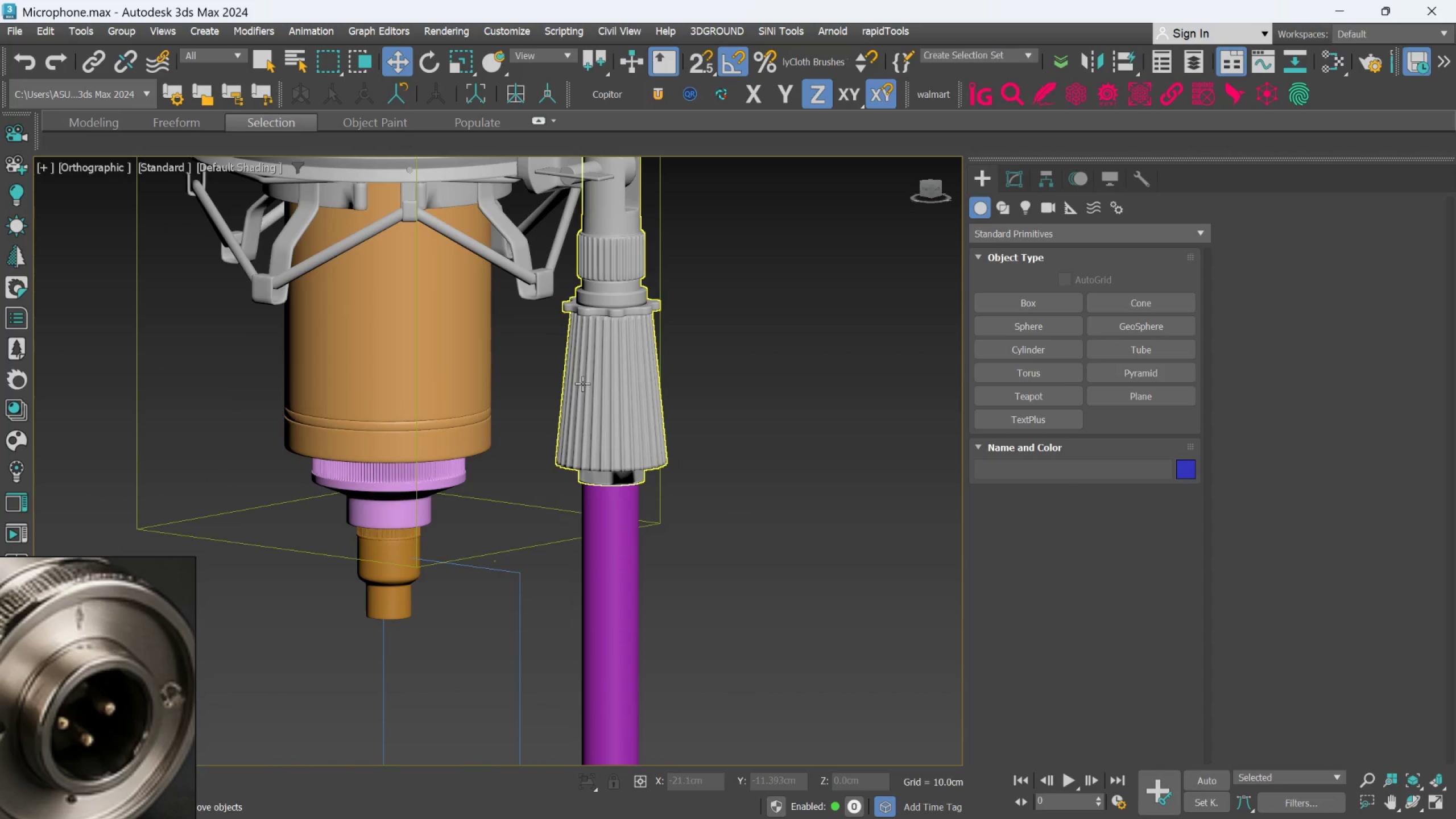 
hold_key(key=AltLeft, duration=0.58)
 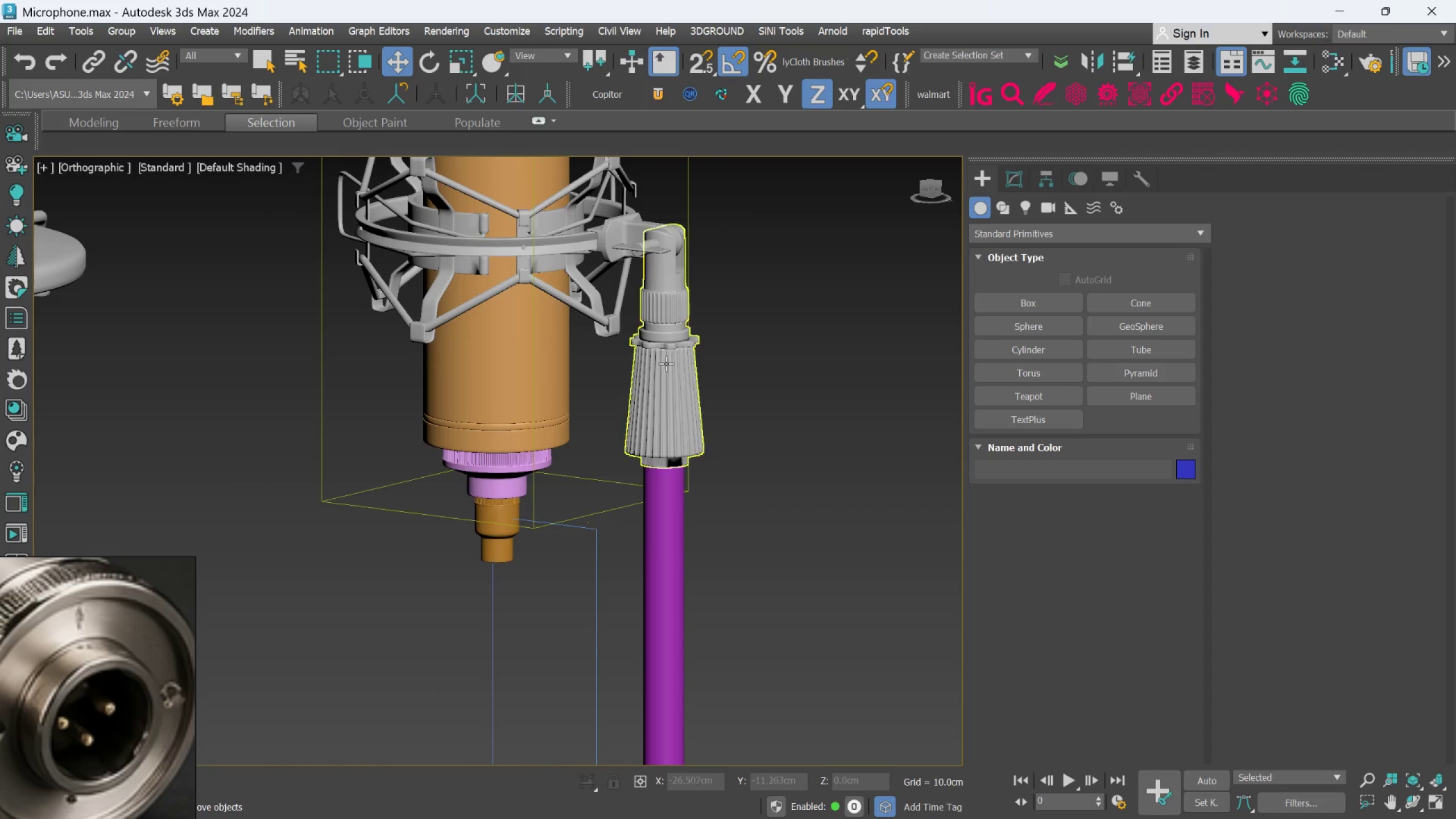 
scroll: coordinate [582, 383], scroll_direction: down, amount: 1.0
 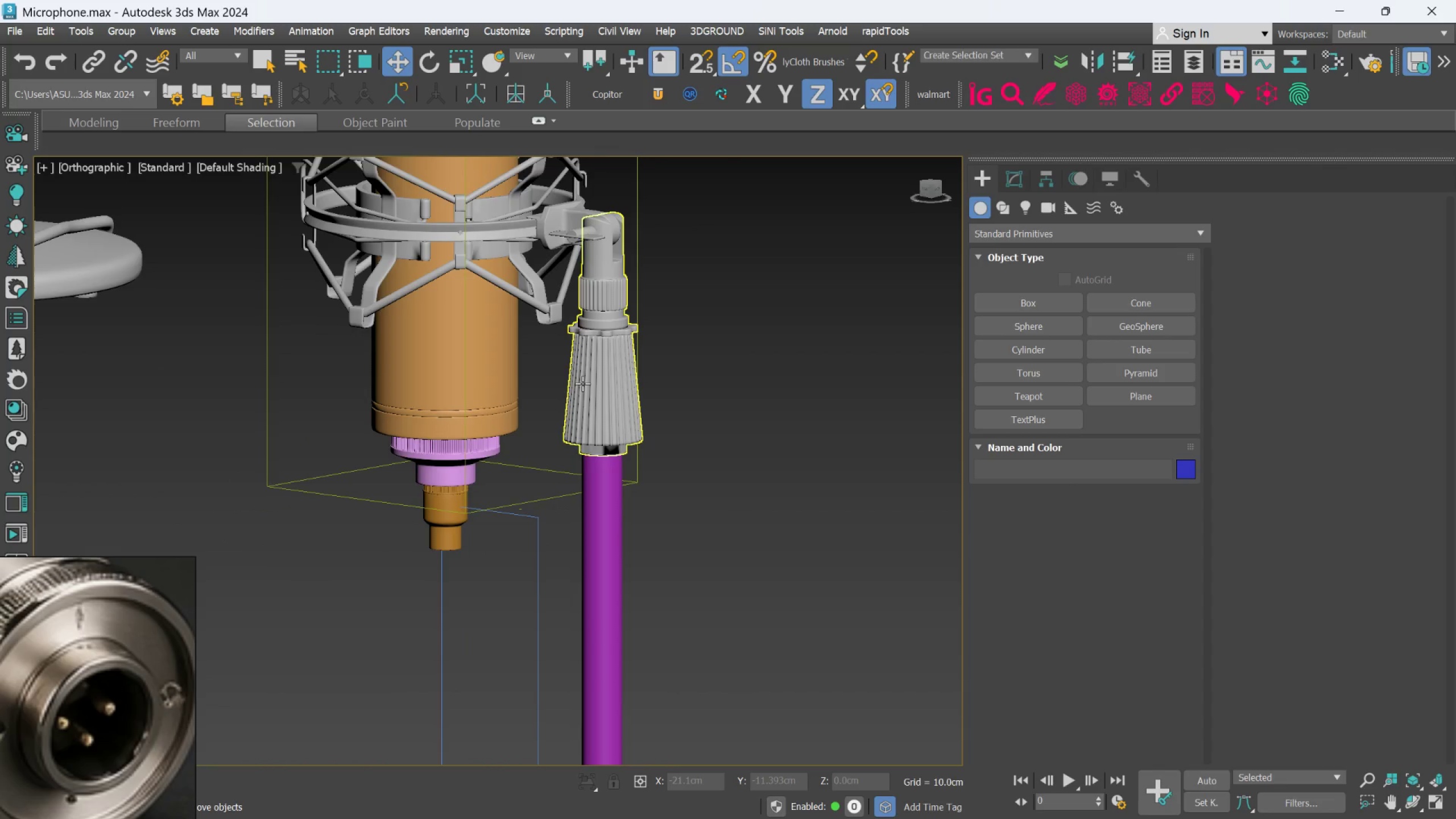 
scroll: coordinate [674, 361], scroll_direction: up, amount: 2.0
 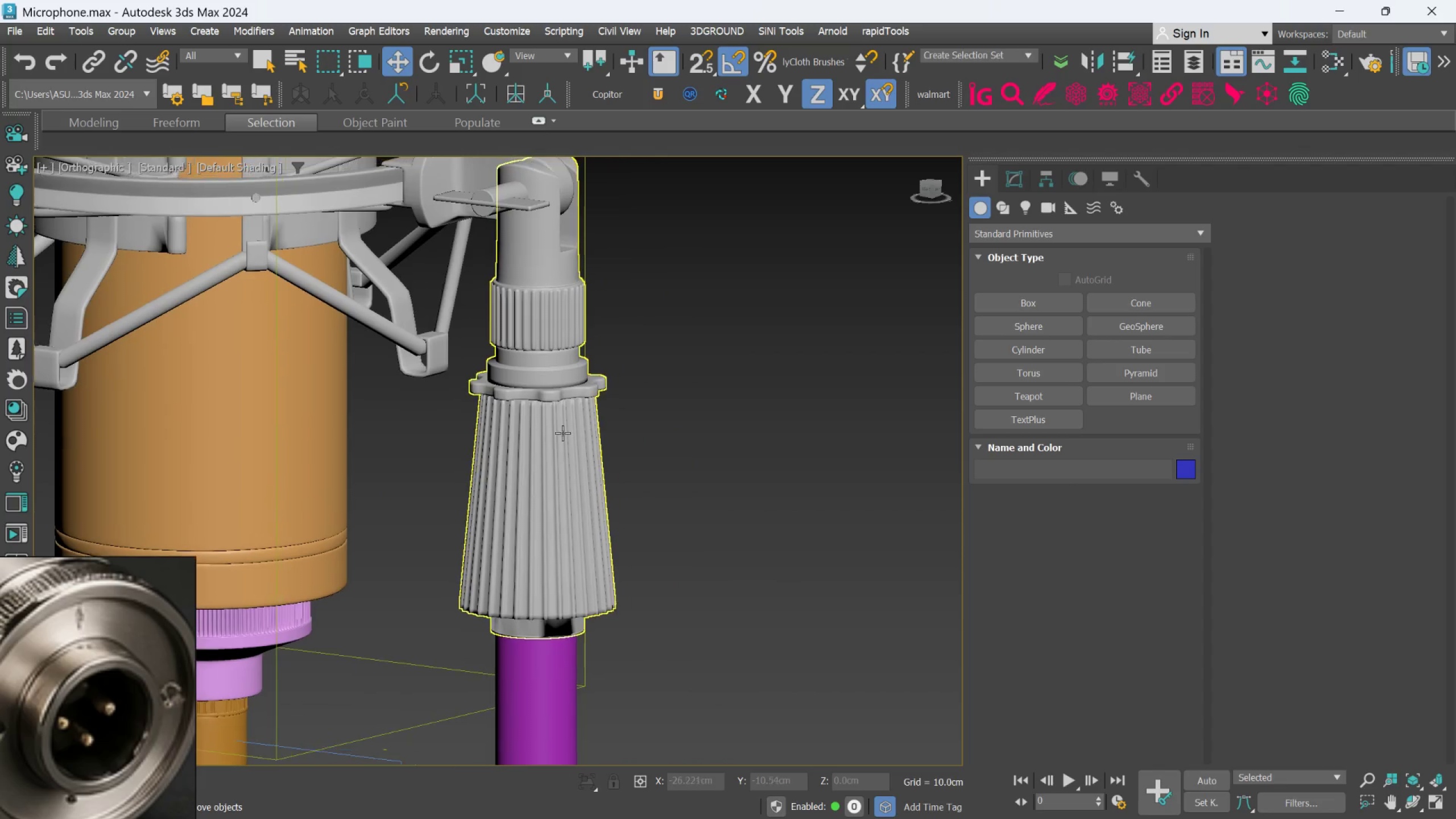 
left_click([568, 408])
 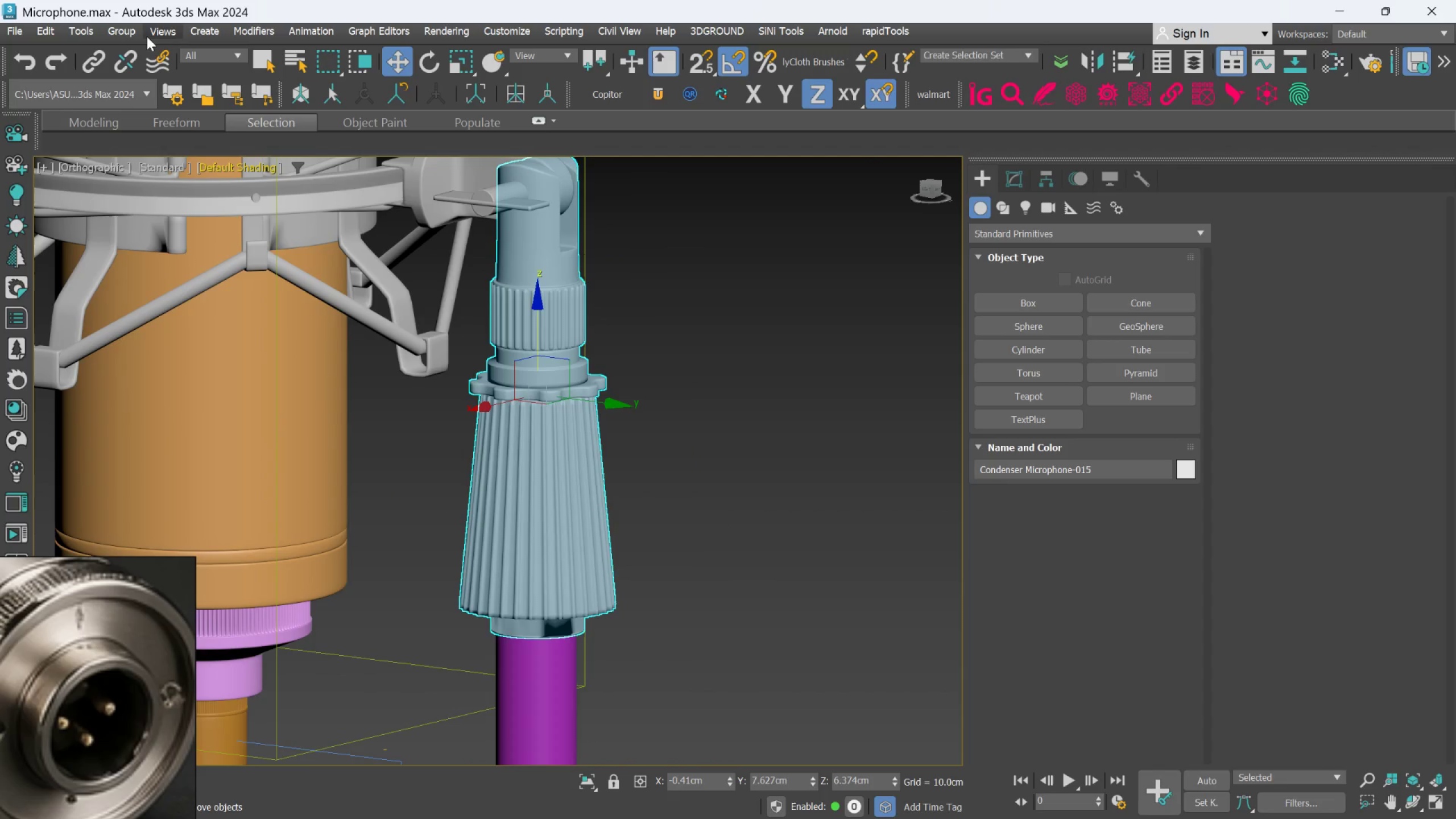 
left_click([132, 32])
 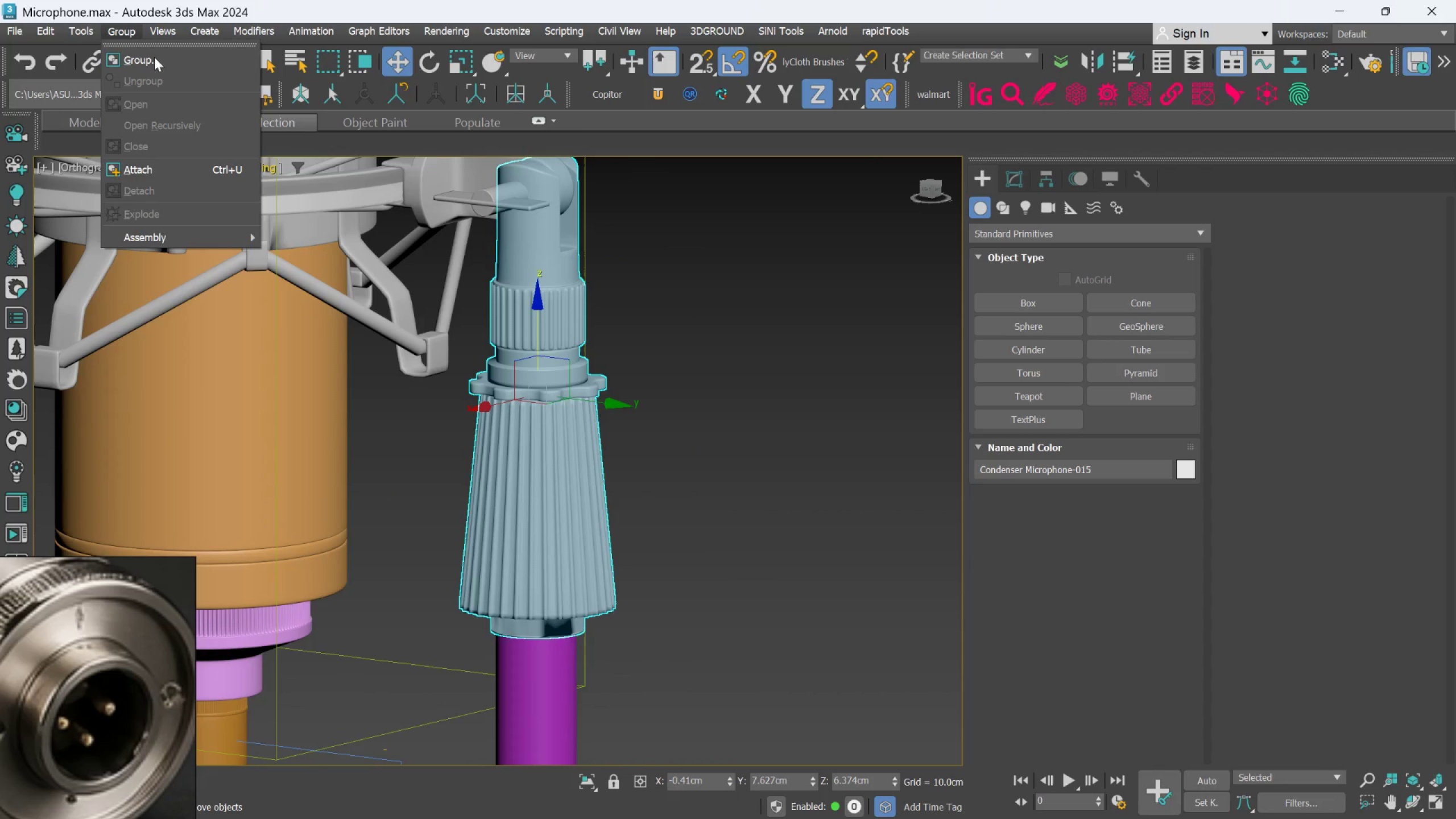 
left_click_drag(start_coordinate=[780, 270], to_coordinate=[783, 275])
 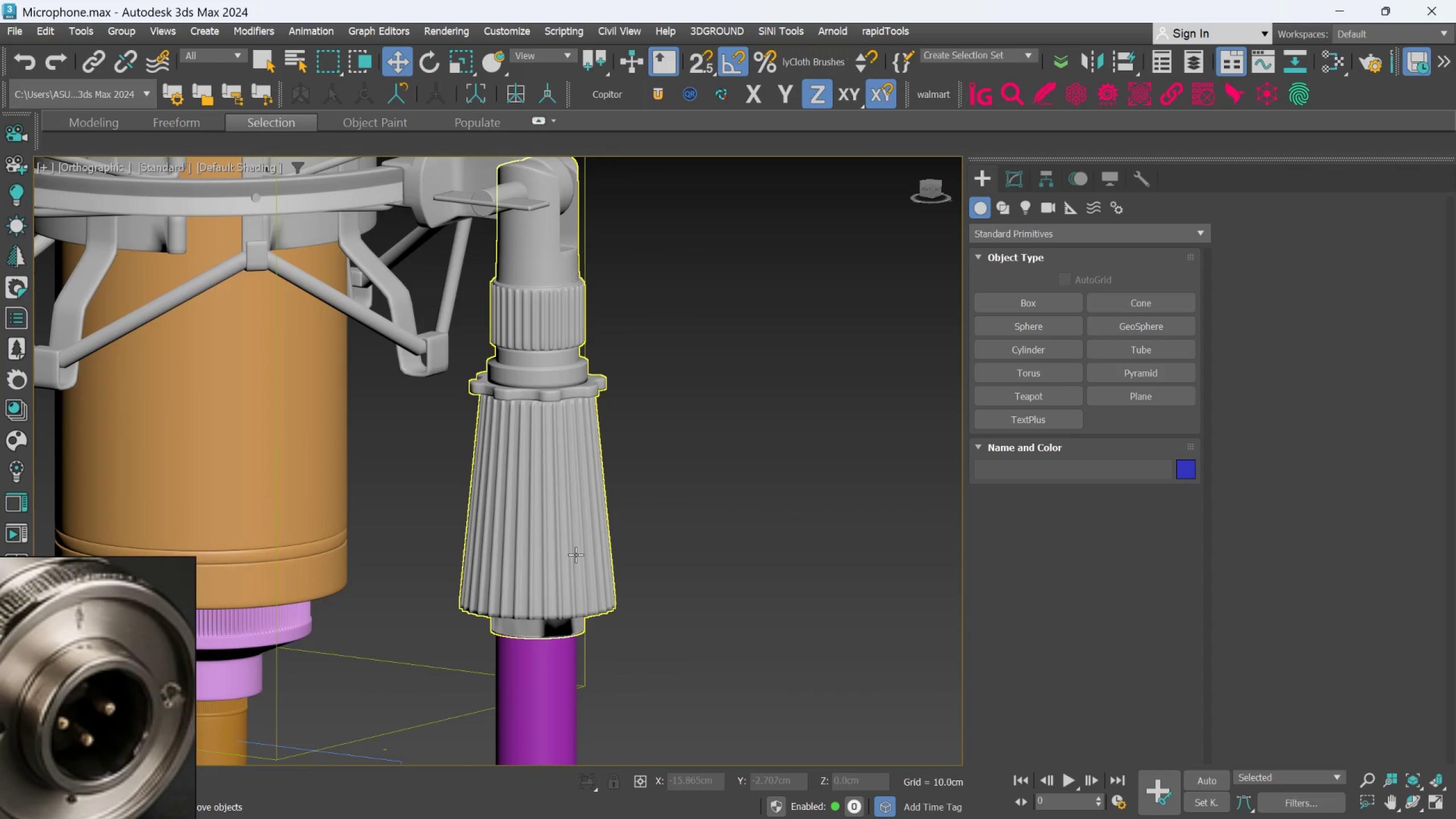 
left_click([573, 548])
 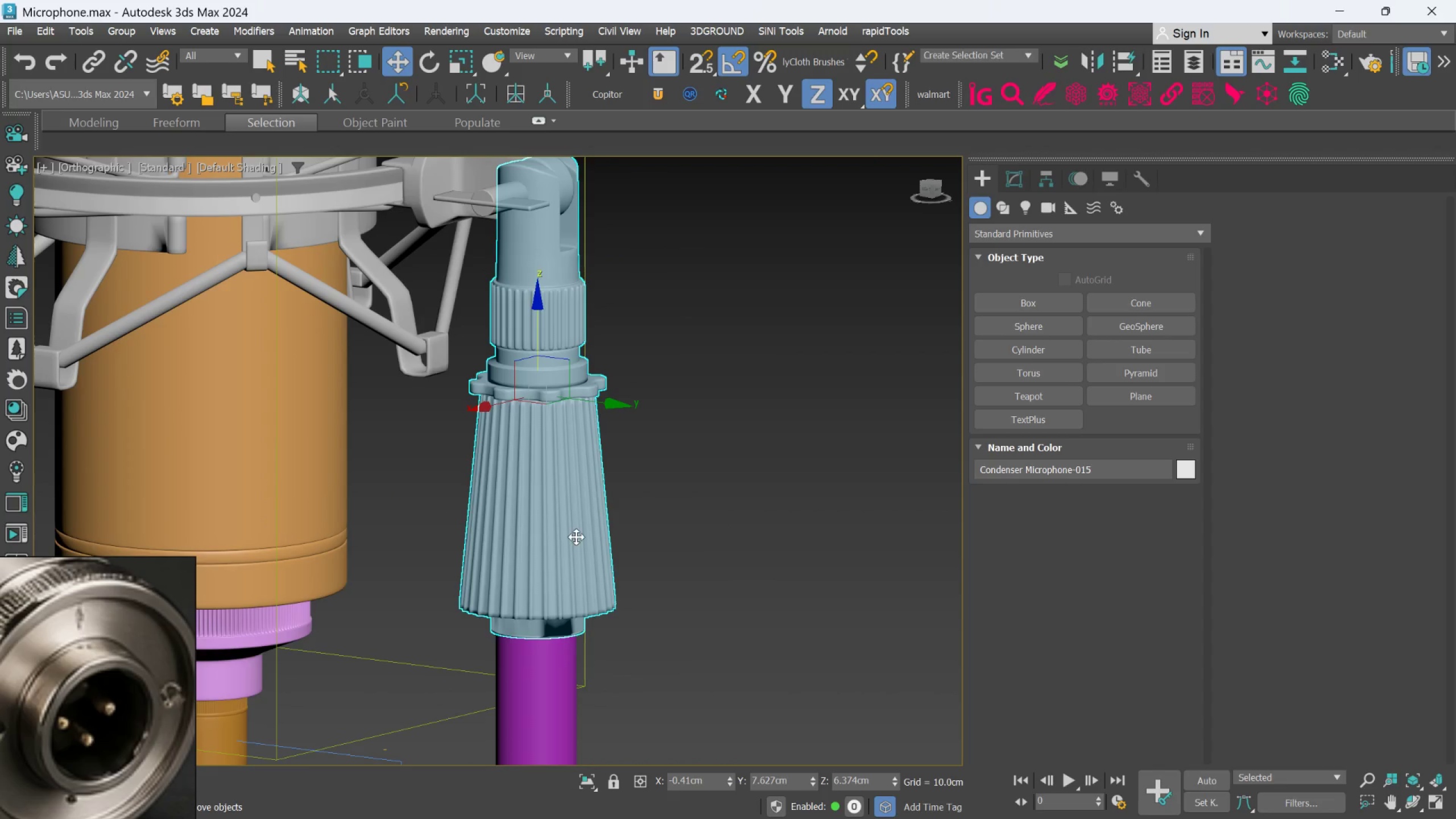 
hold_key(key=AltLeft, duration=1.24)
 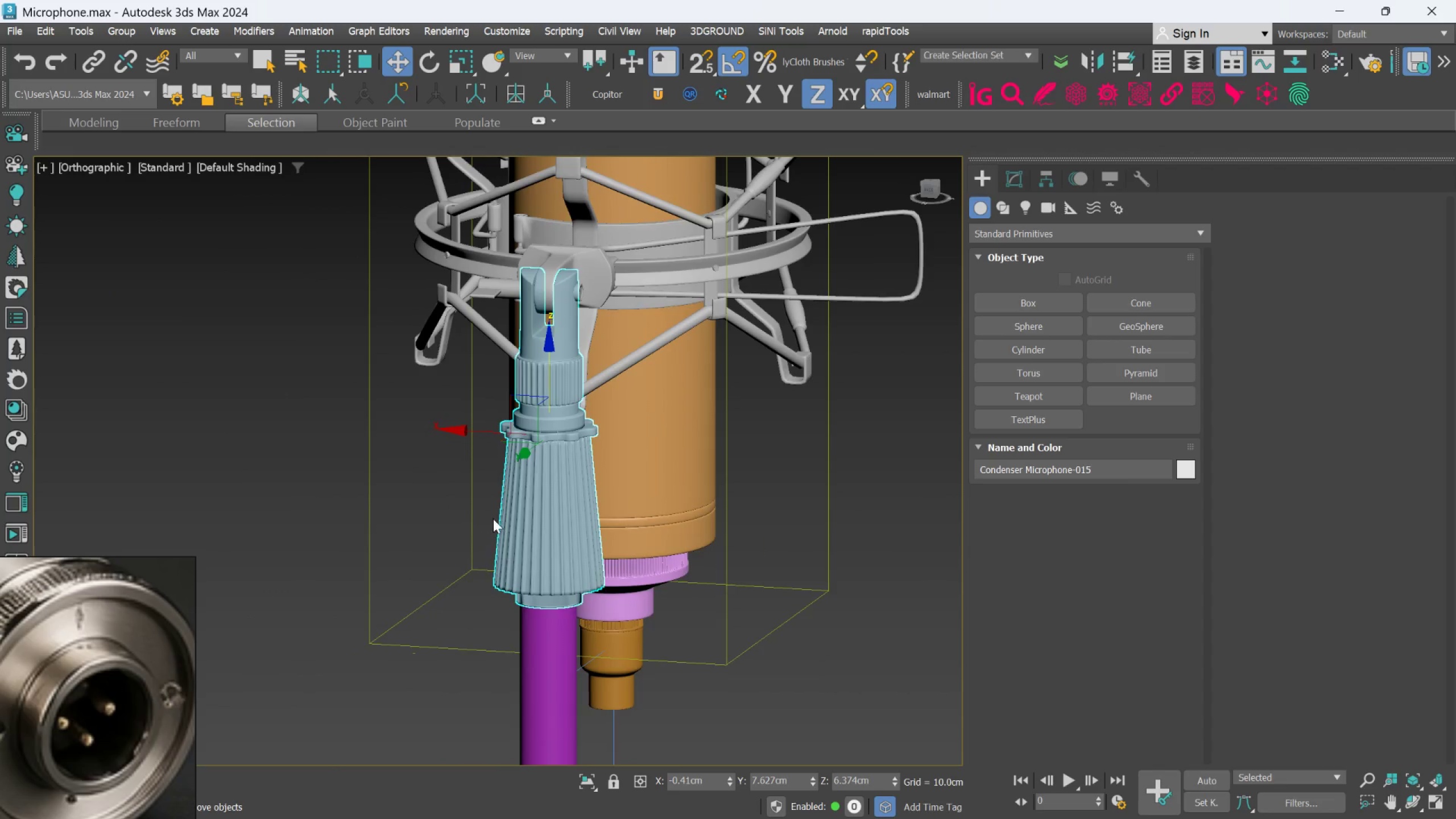 
scroll: coordinate [577, 535], scroll_direction: down, amount: 1.0
 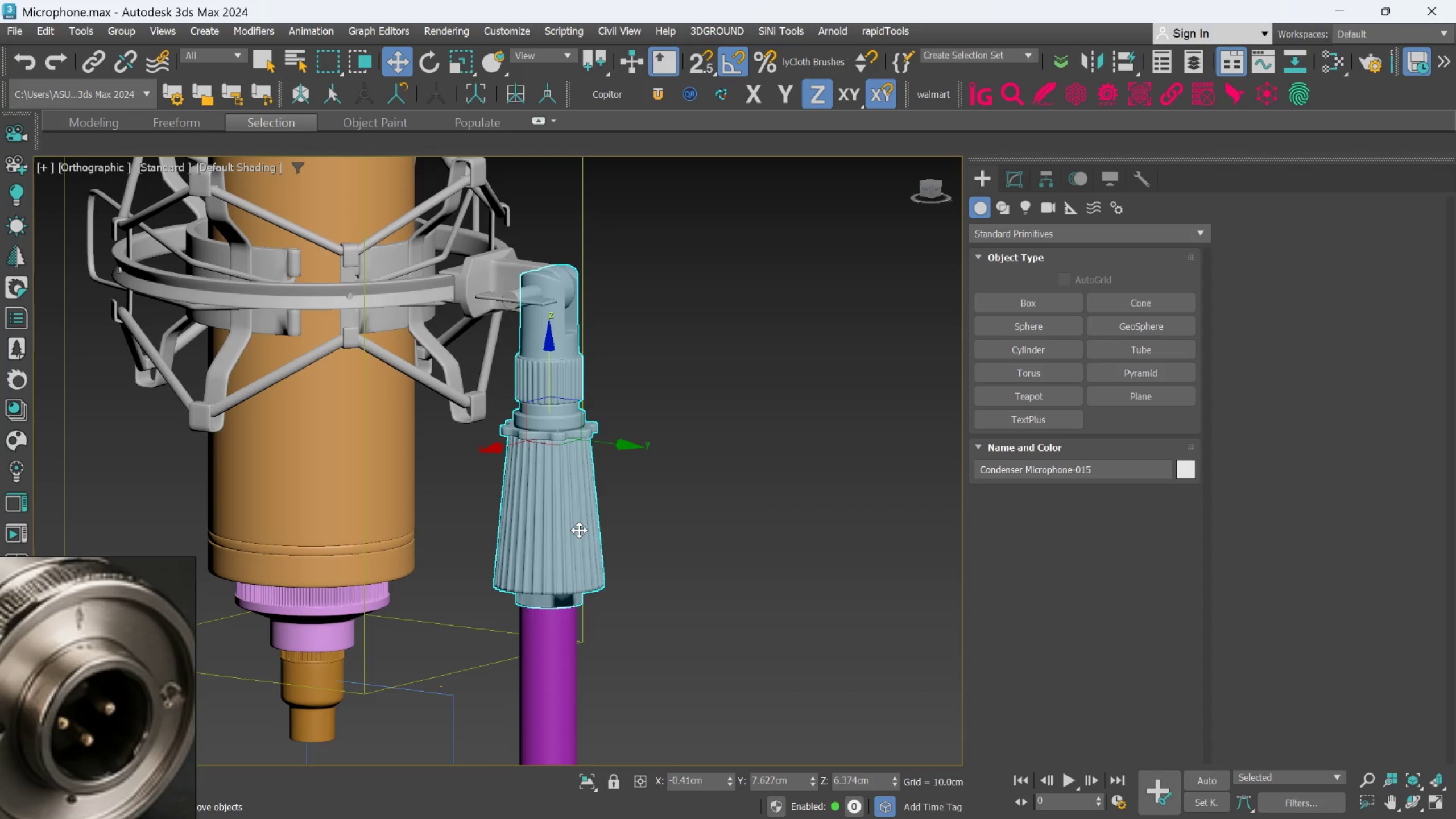 
hold_key(key=AltLeft, duration=0.97)
 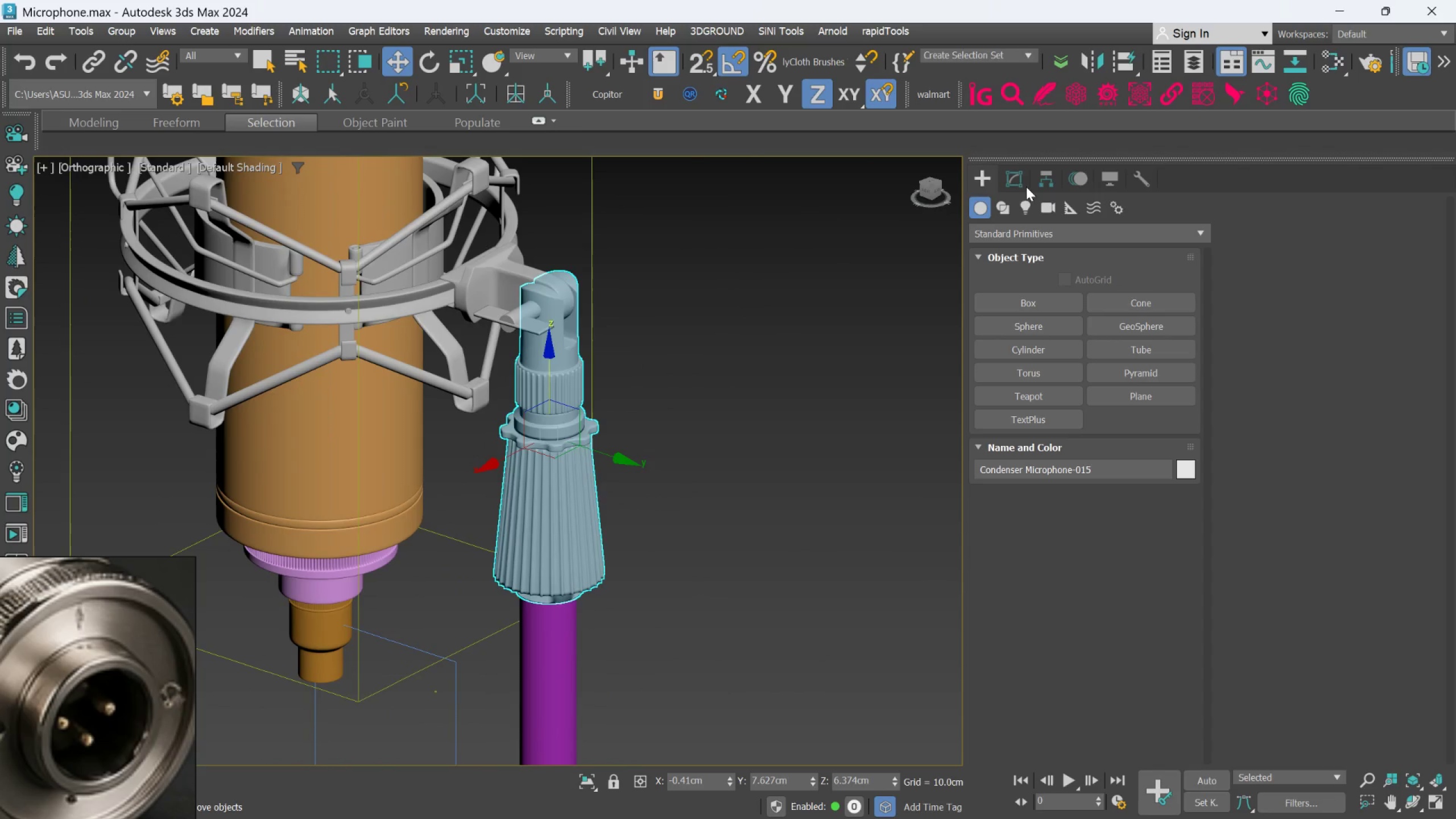 
left_click([1015, 185])
 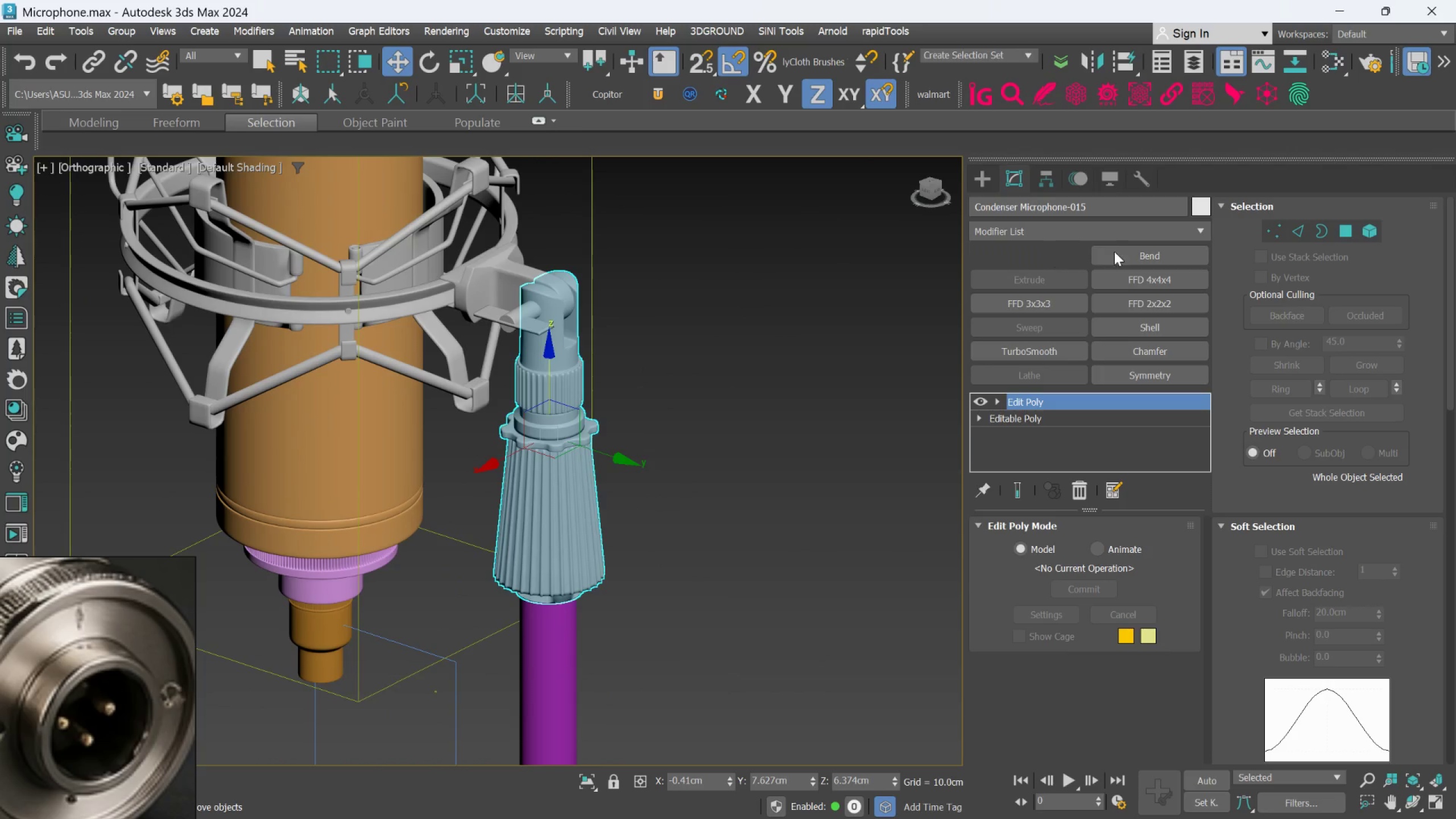 
left_click([1345, 238])
 